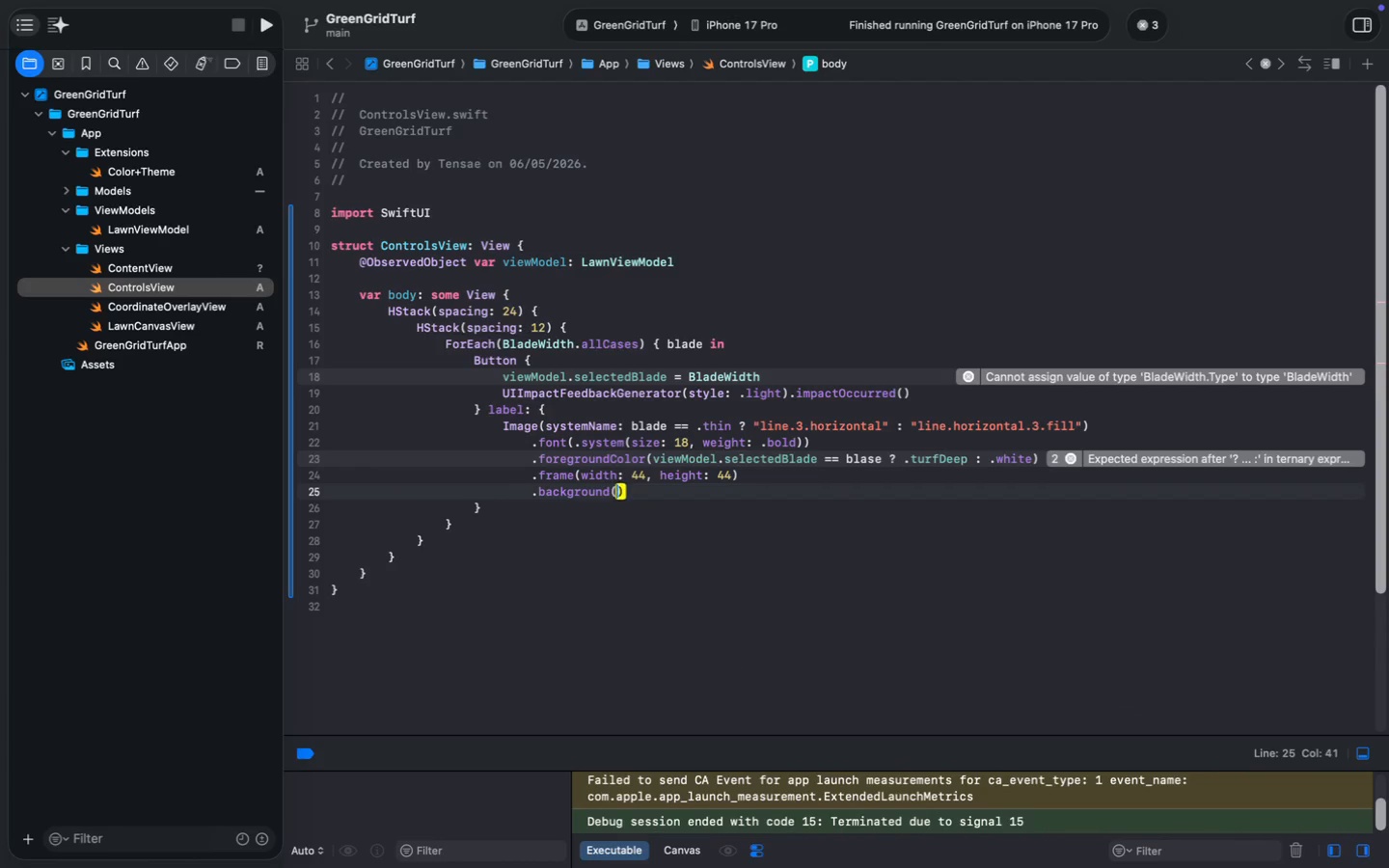 
type(viewm)
 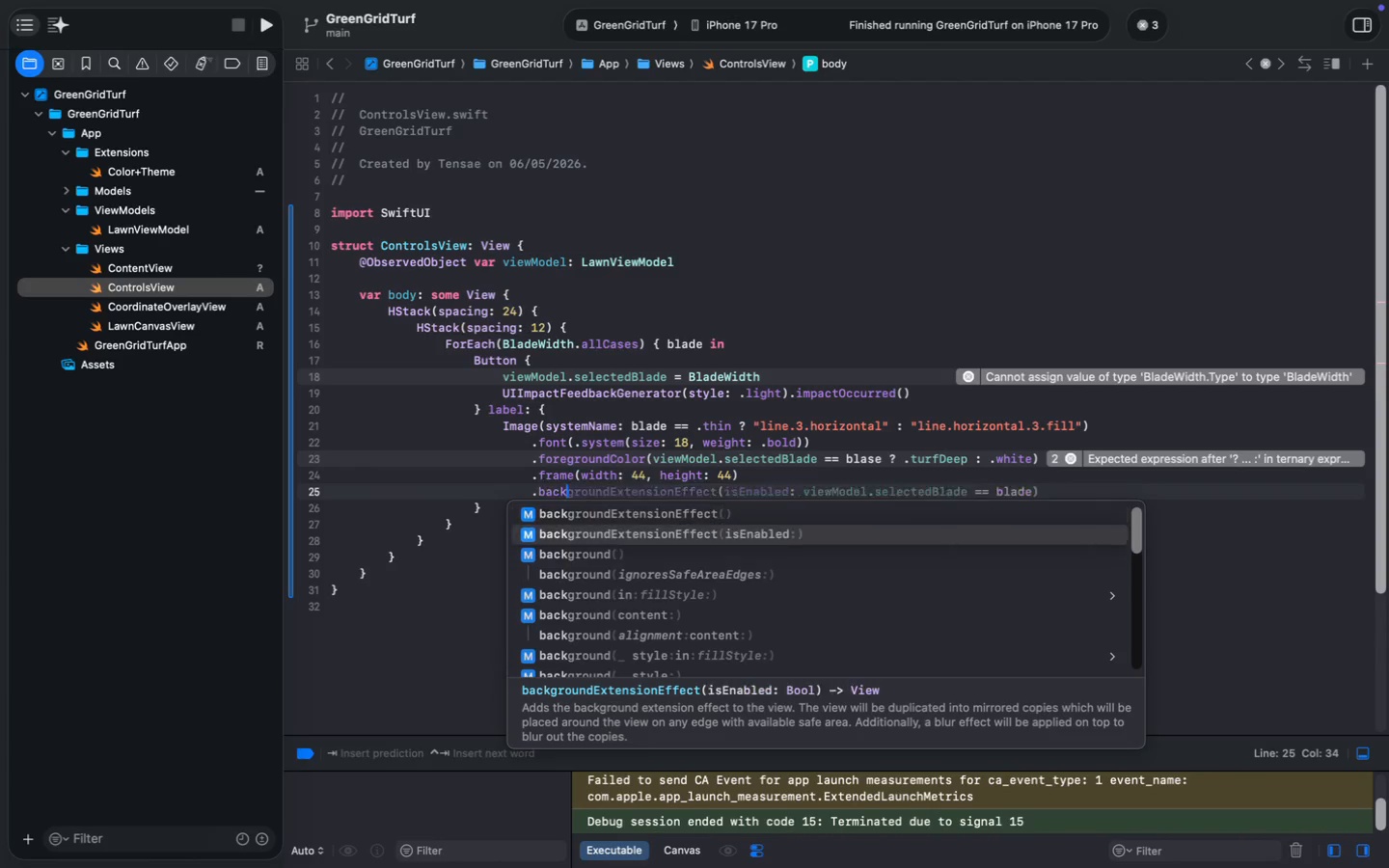 
key(Enter)
 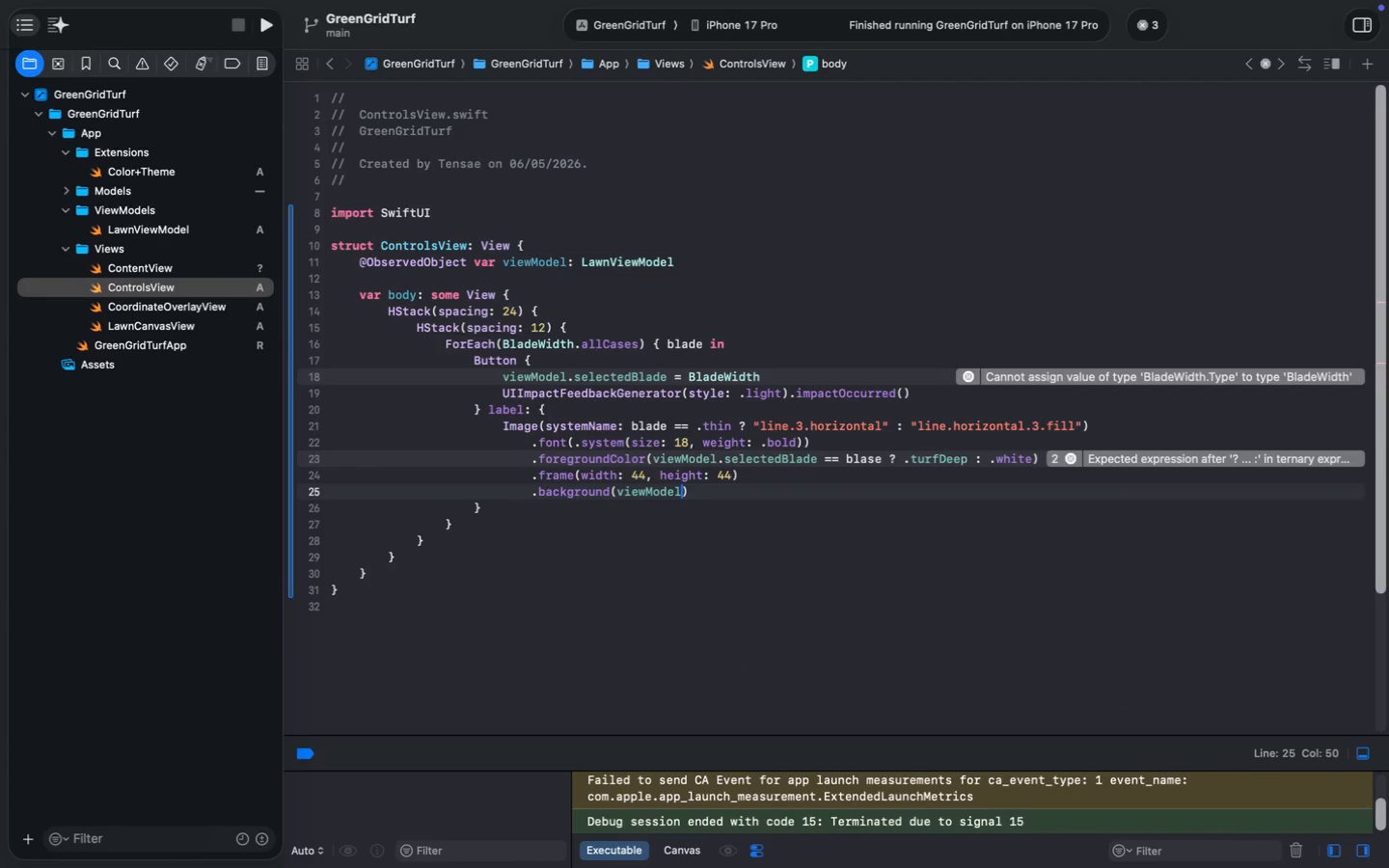 
type(.sele)
 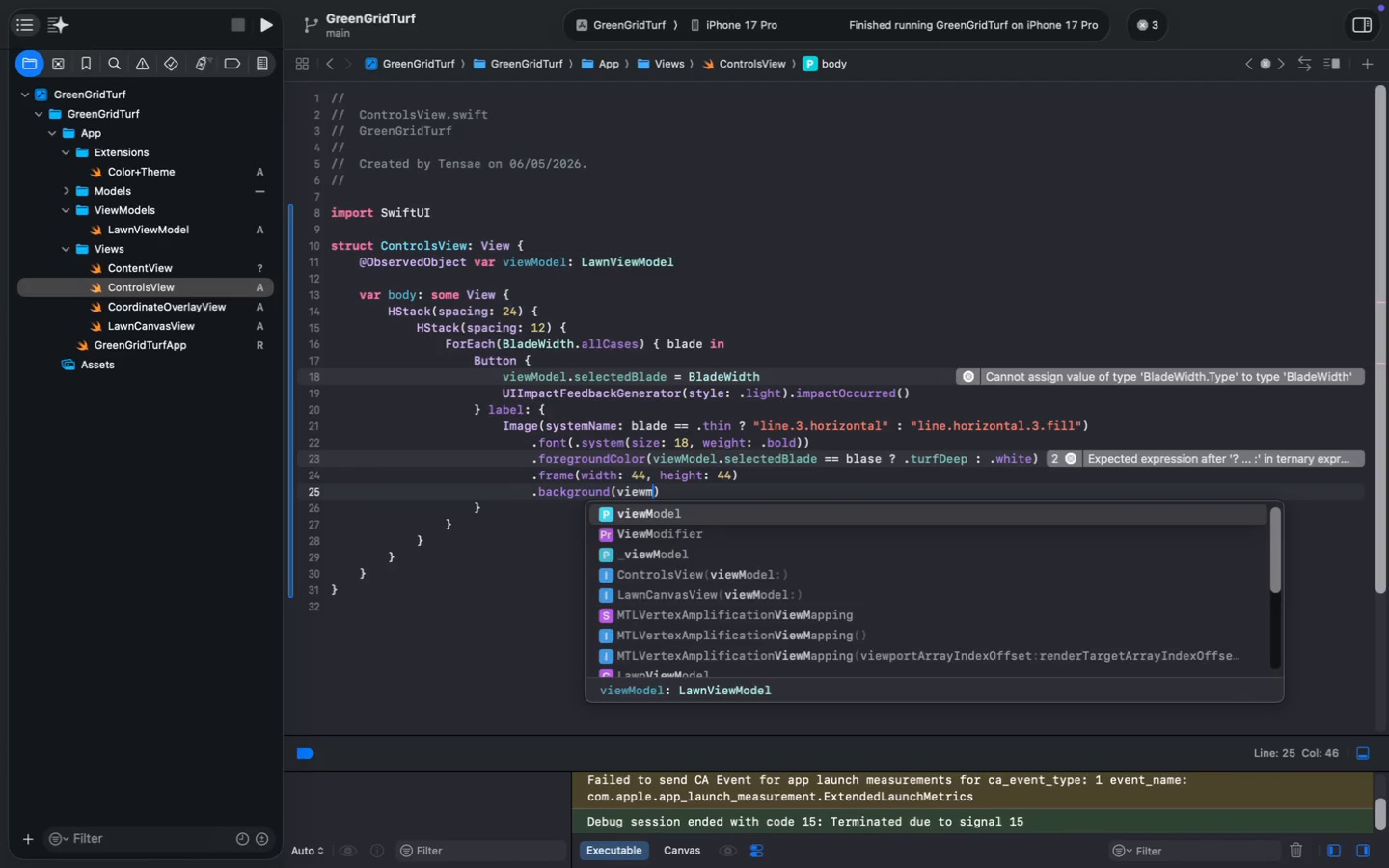 
key(Enter)
 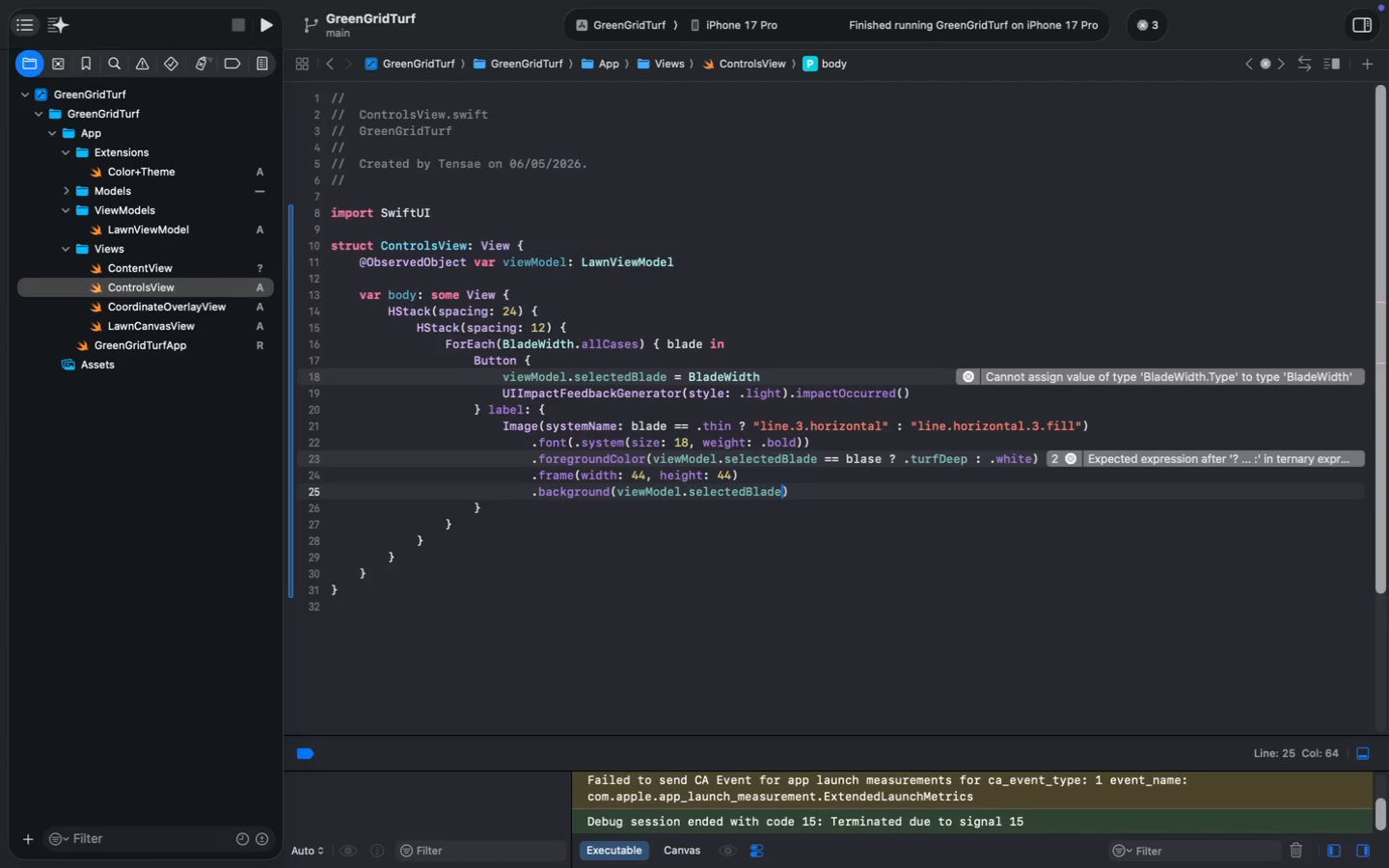 
type( == blade ??)
key(Backspace)
type( Color.turff)
 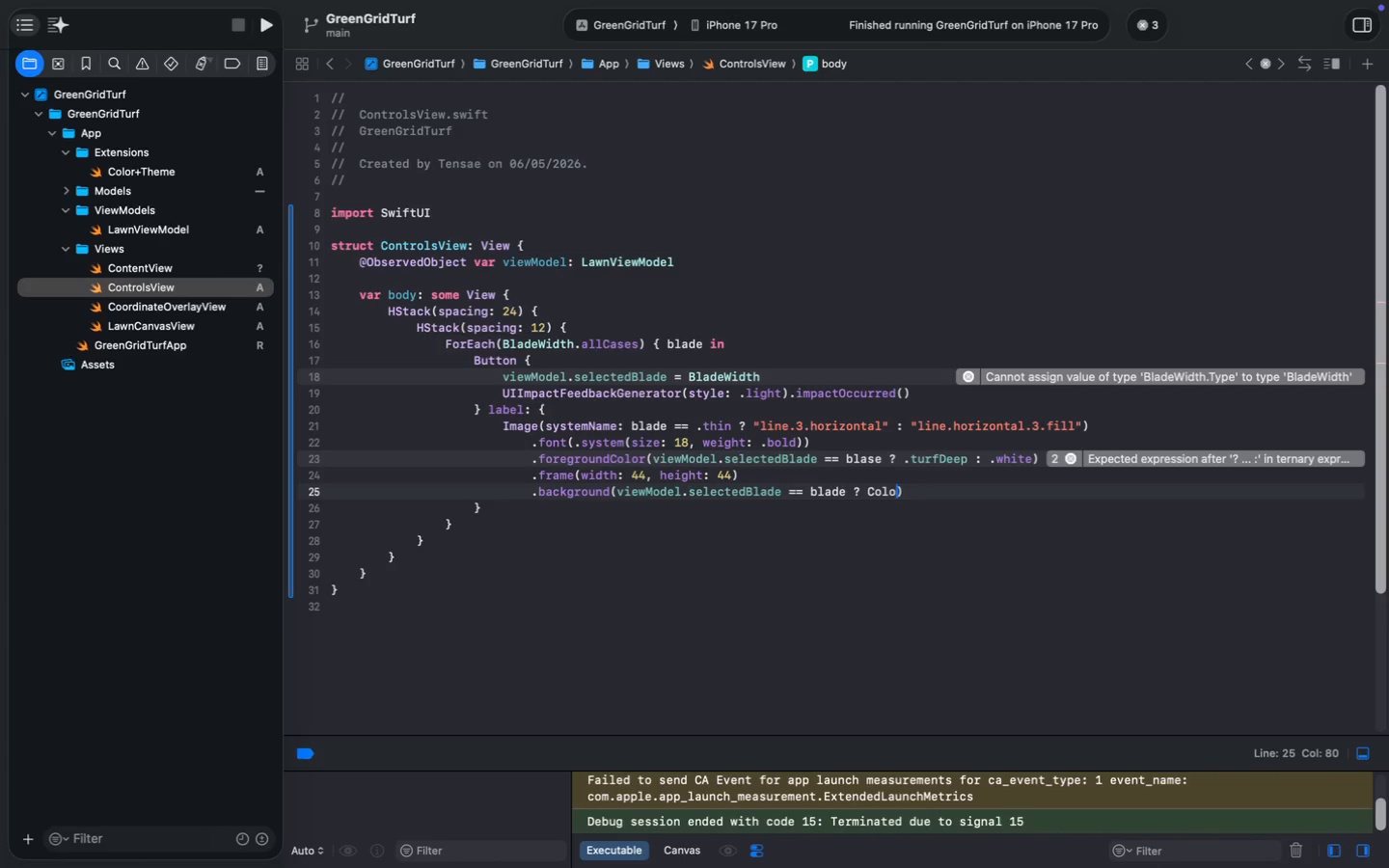 
 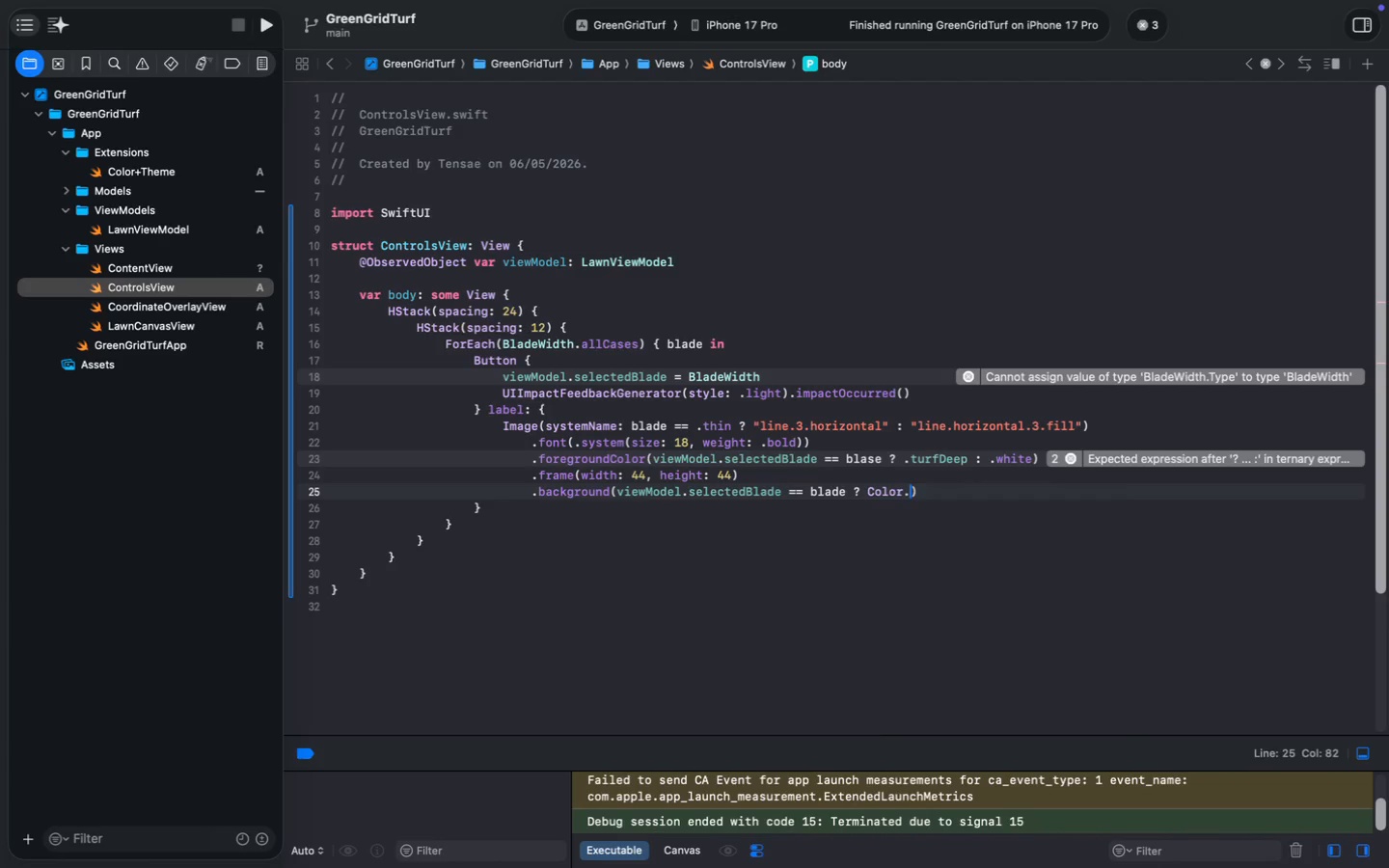 
key(Enter)
 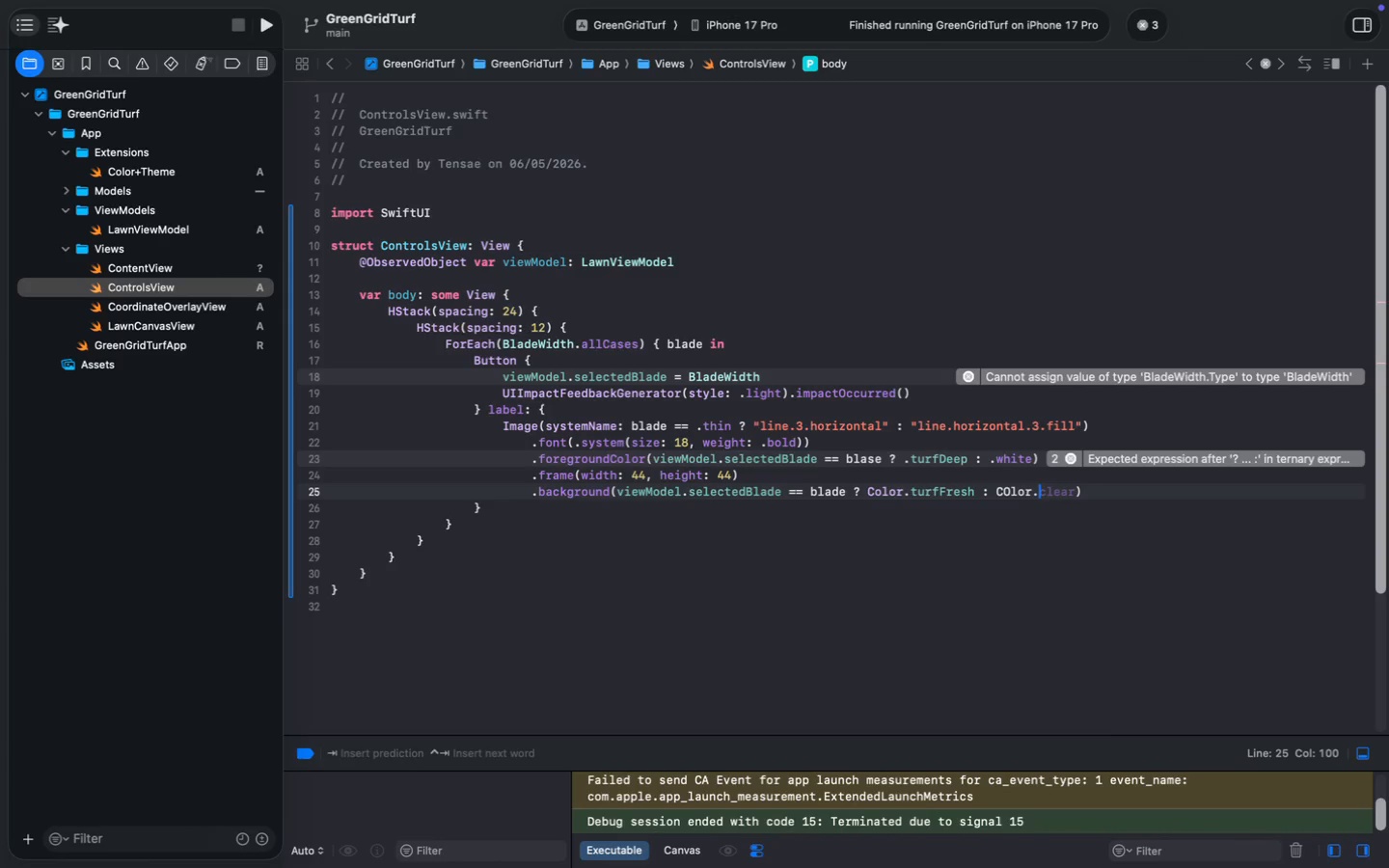 
type( : COlor.)
key(Backspace)
key(Backspace)
key(Backspace)
key(Backspace)
key(Backspace)
type(olor.Cl)
 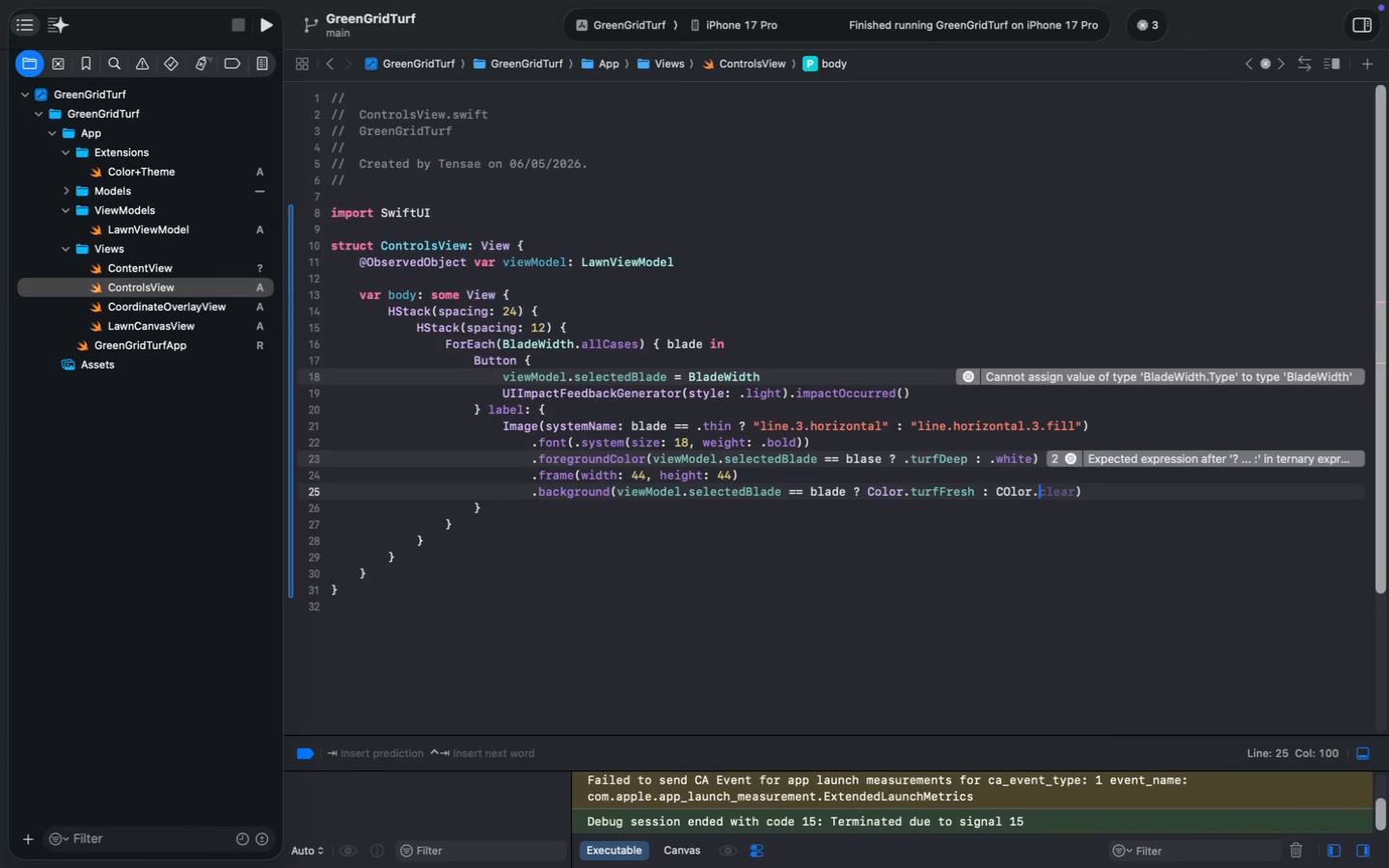 
key(Enter)
 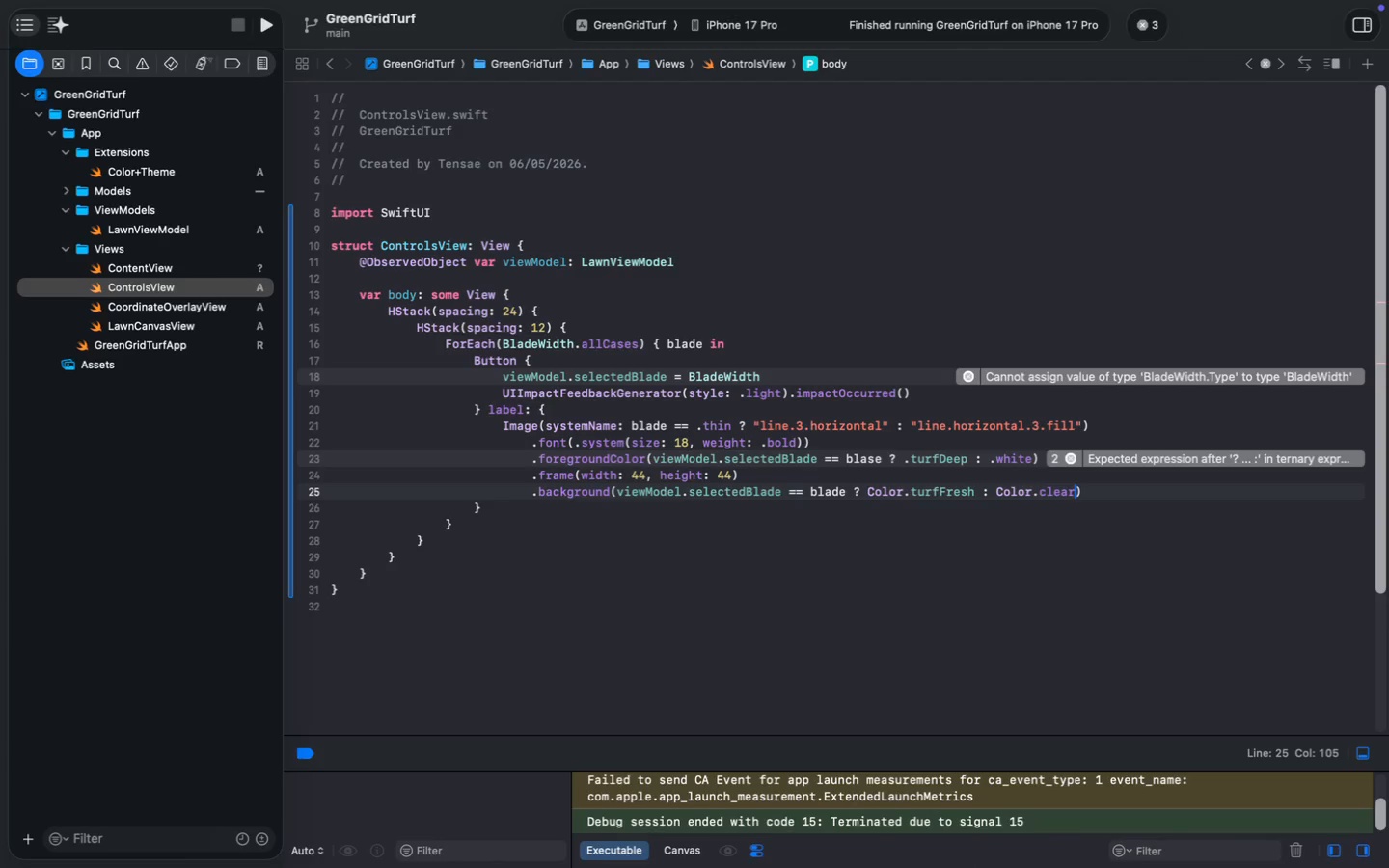 
key(Meta+ArrowRight)
 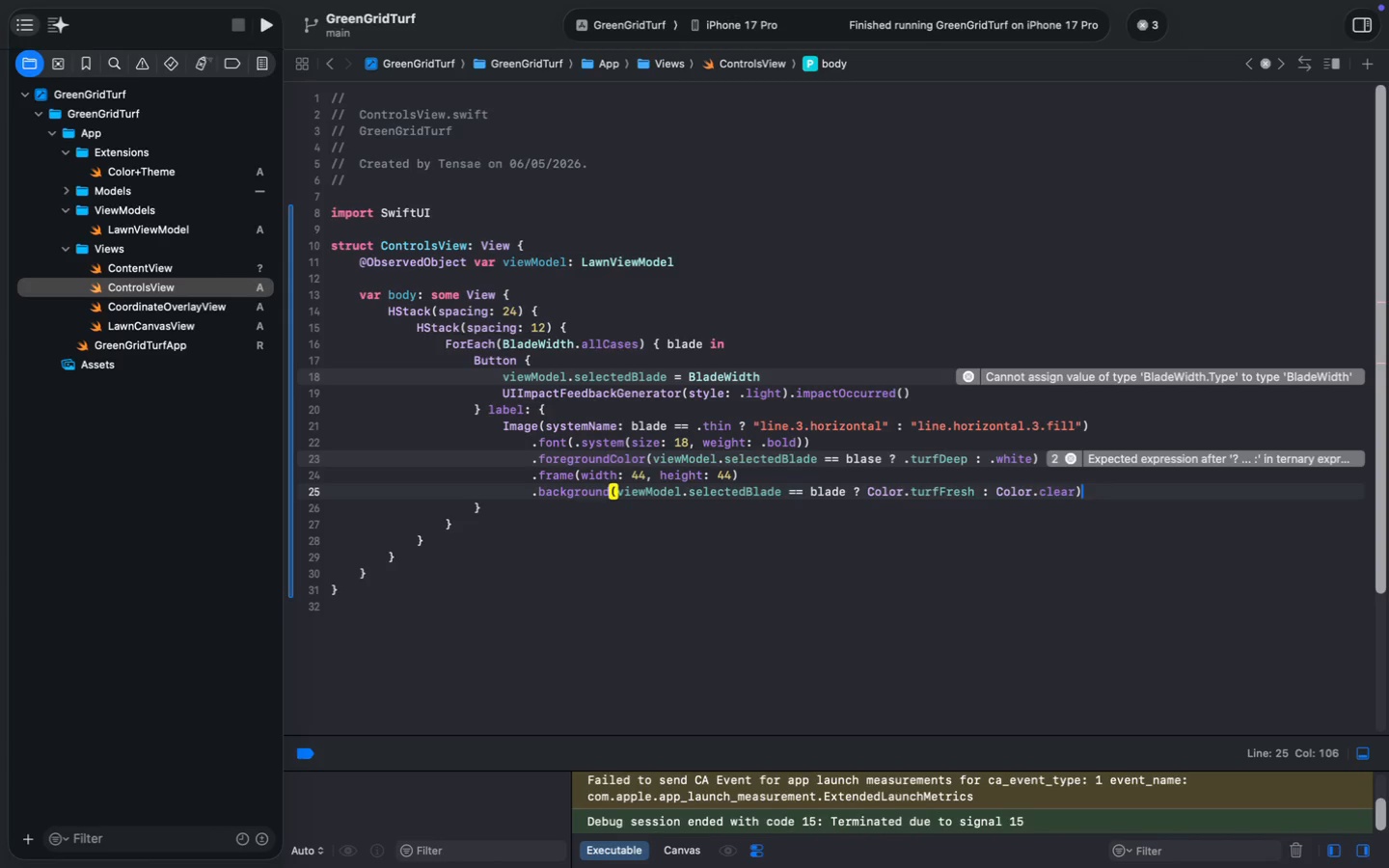 
key(Enter)
 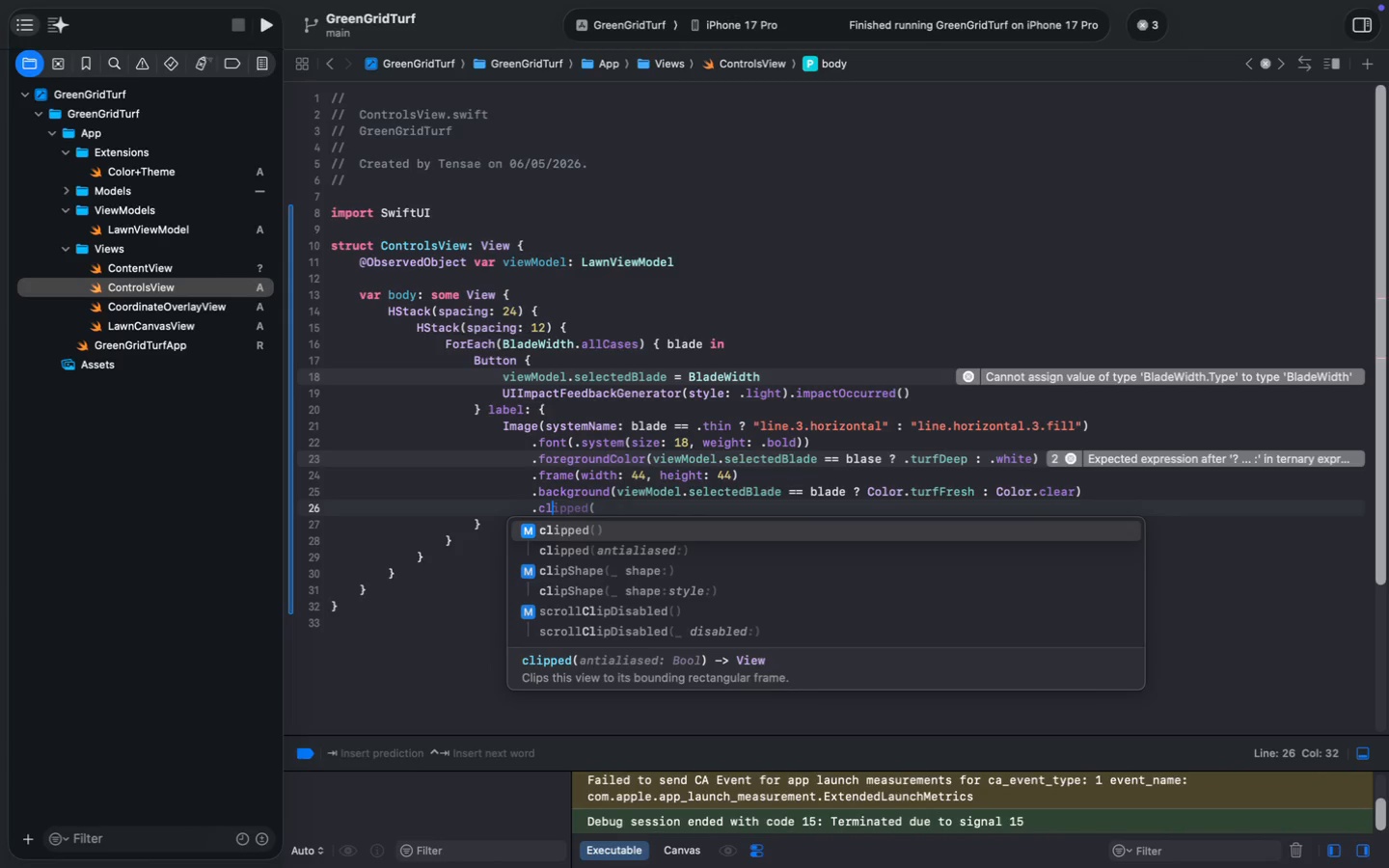 
type(.cls)
key(Backspace)
type(ips)
 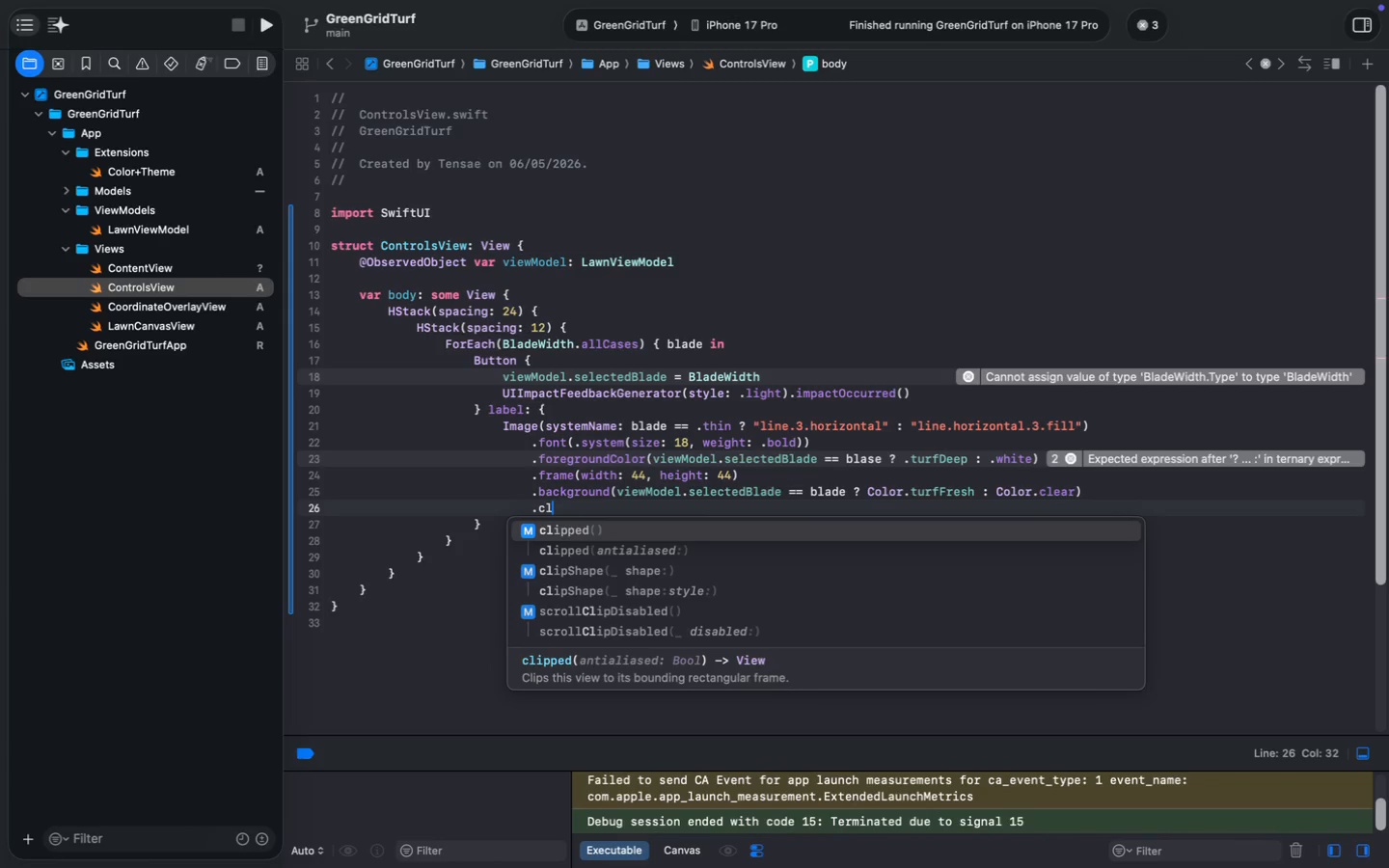 
key(Enter)
 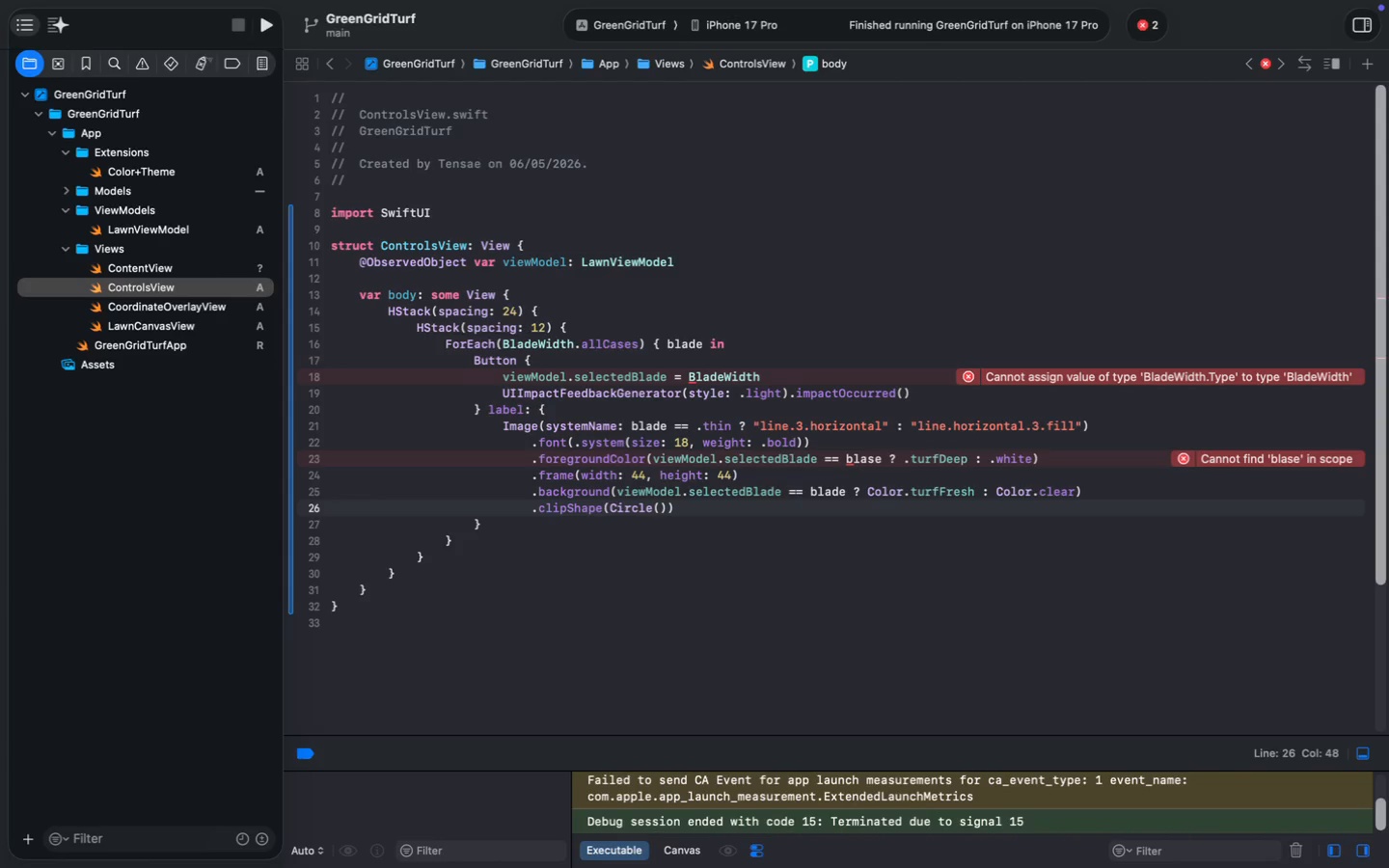 
type(Circle())
 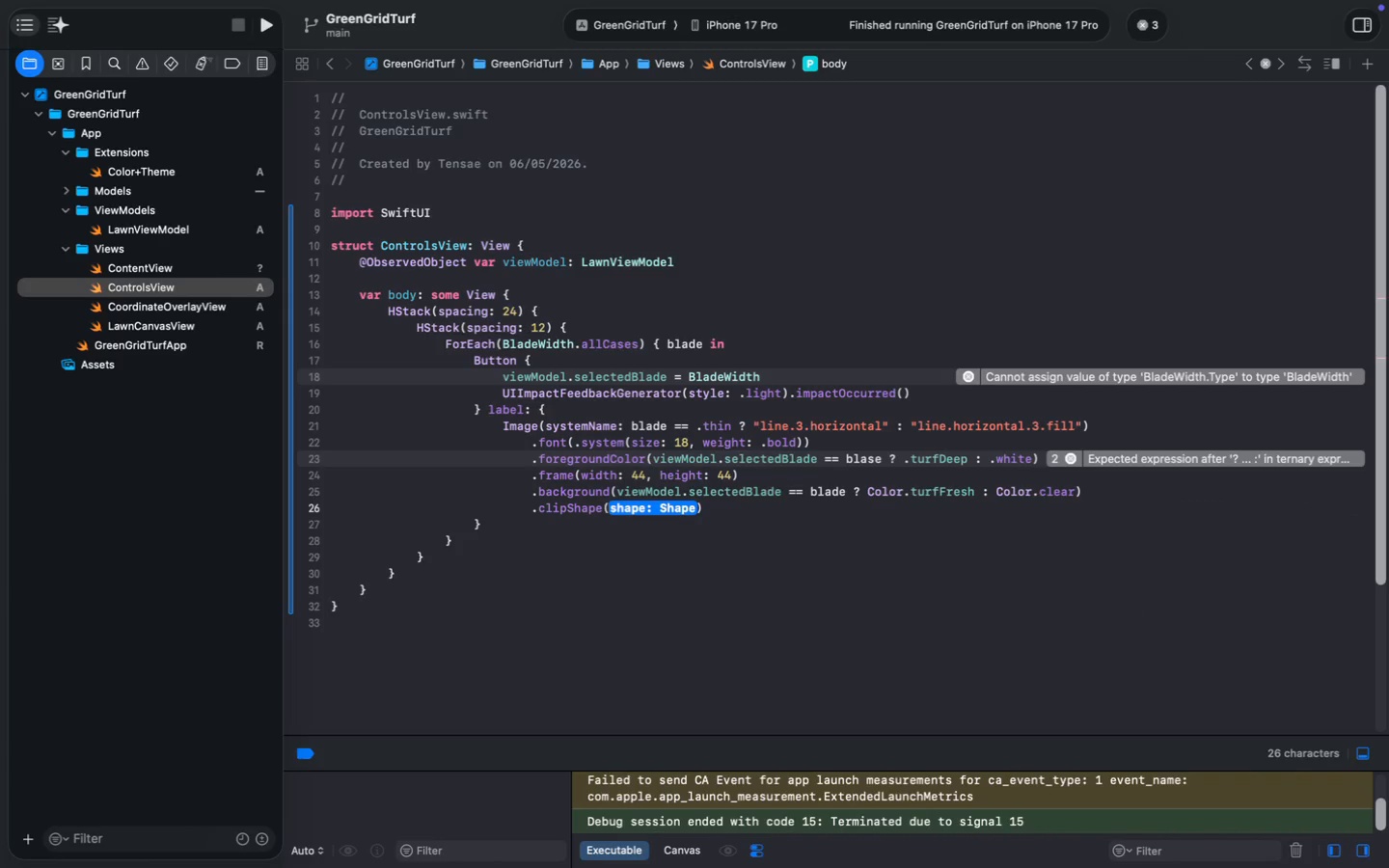 
wait(39.32)
 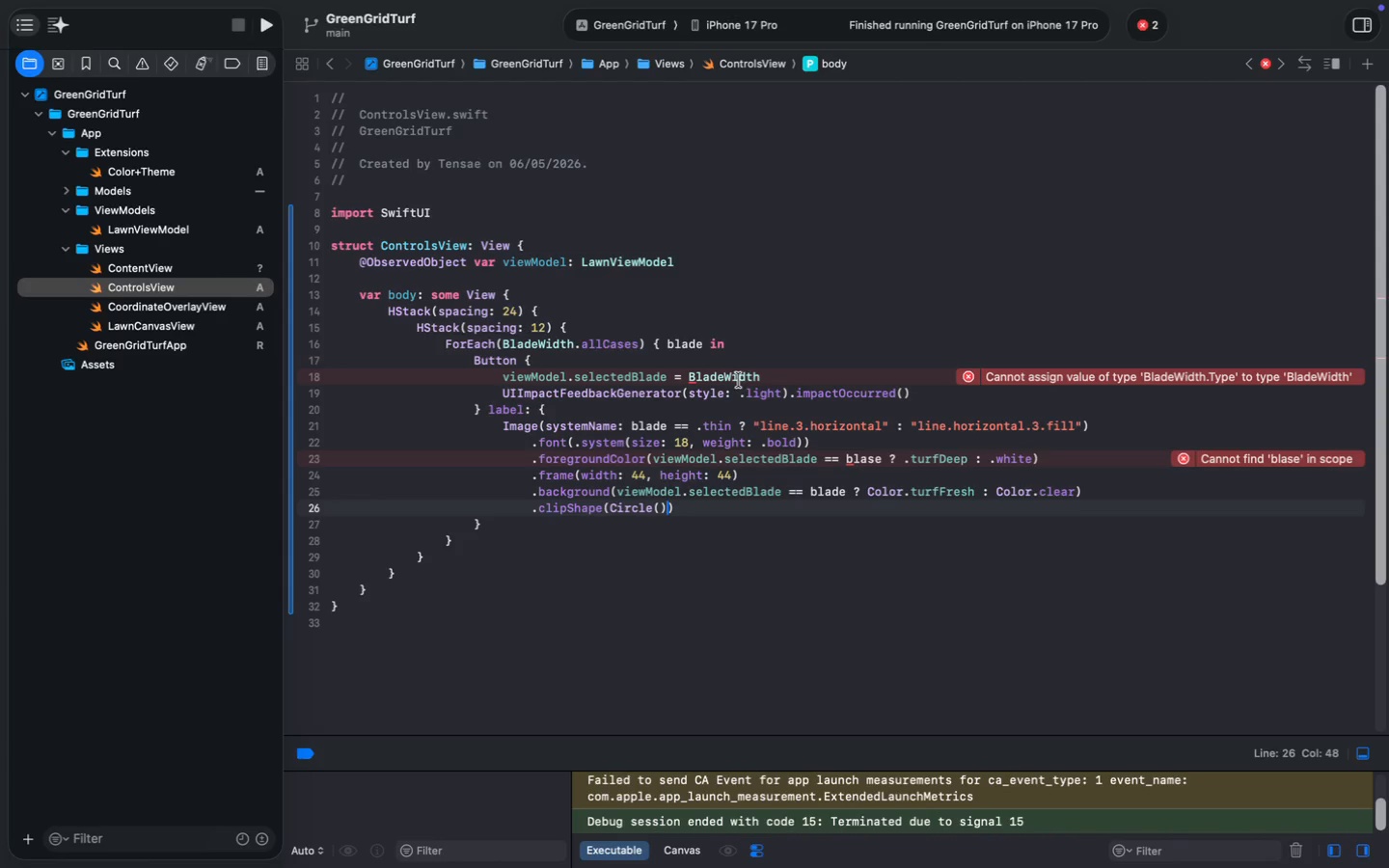 
double_click([739, 379])
 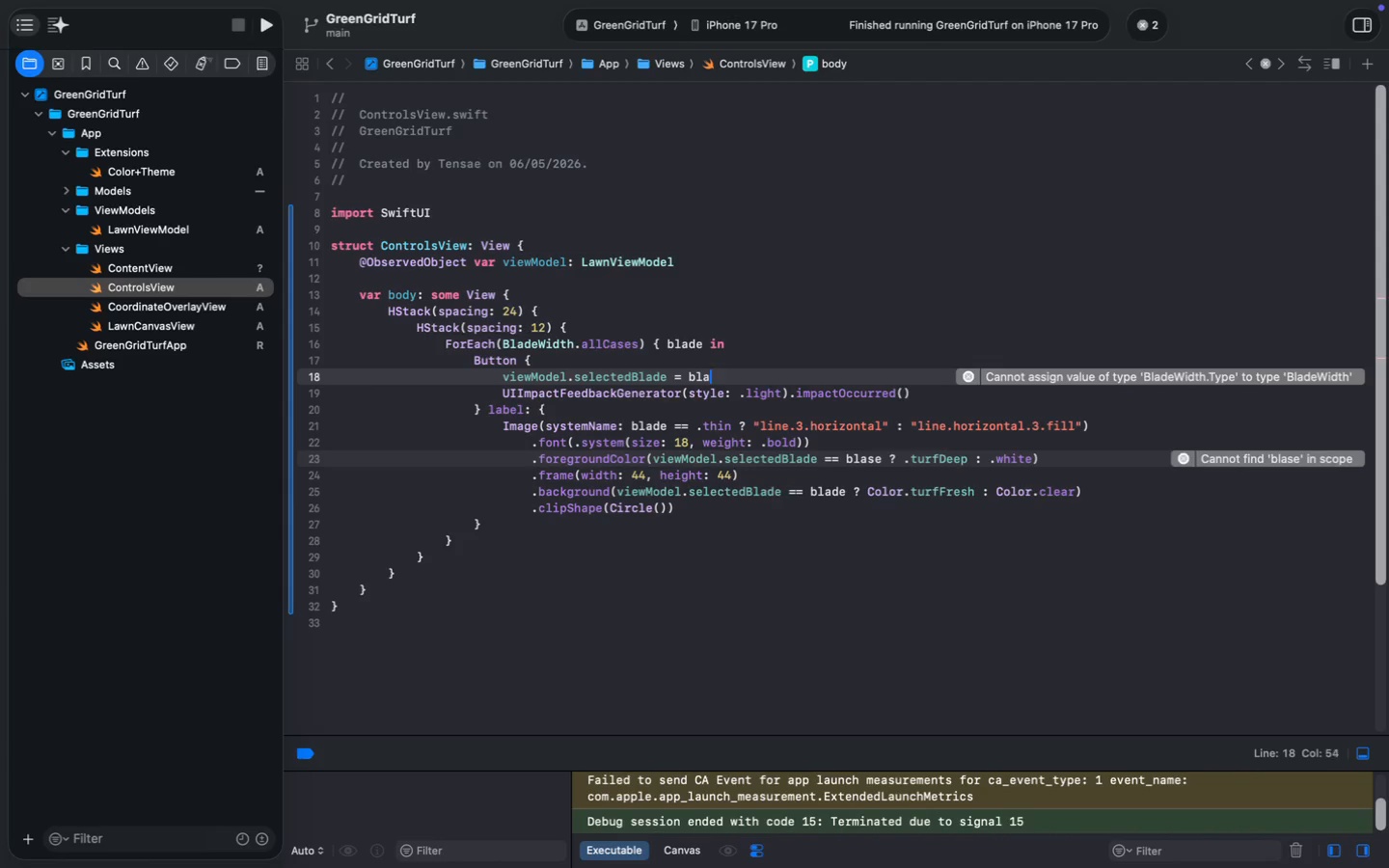 
type(n)
key(Backspace)
type(blade)
 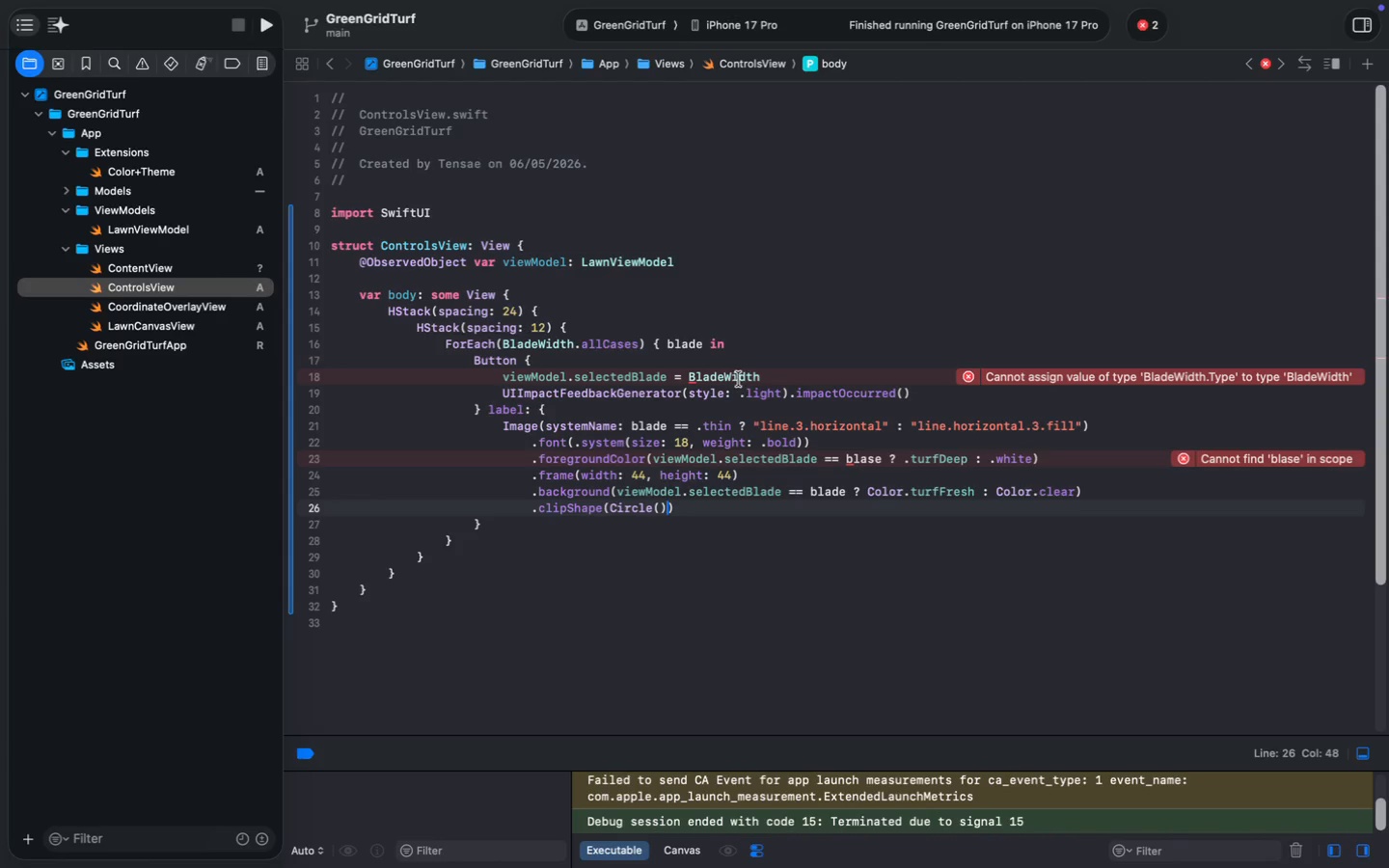 
key(Meta+S)
 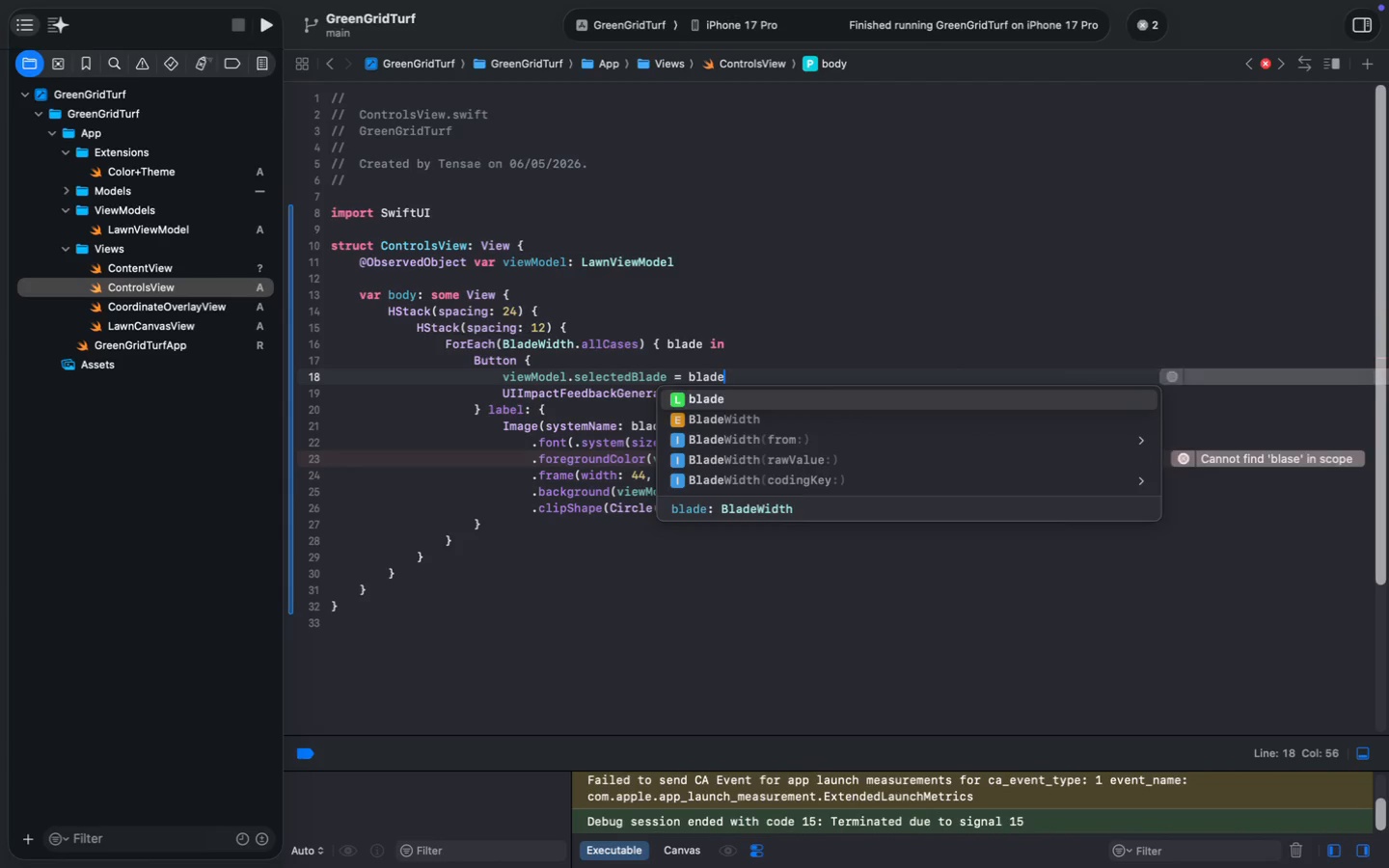 
key(Enter)
 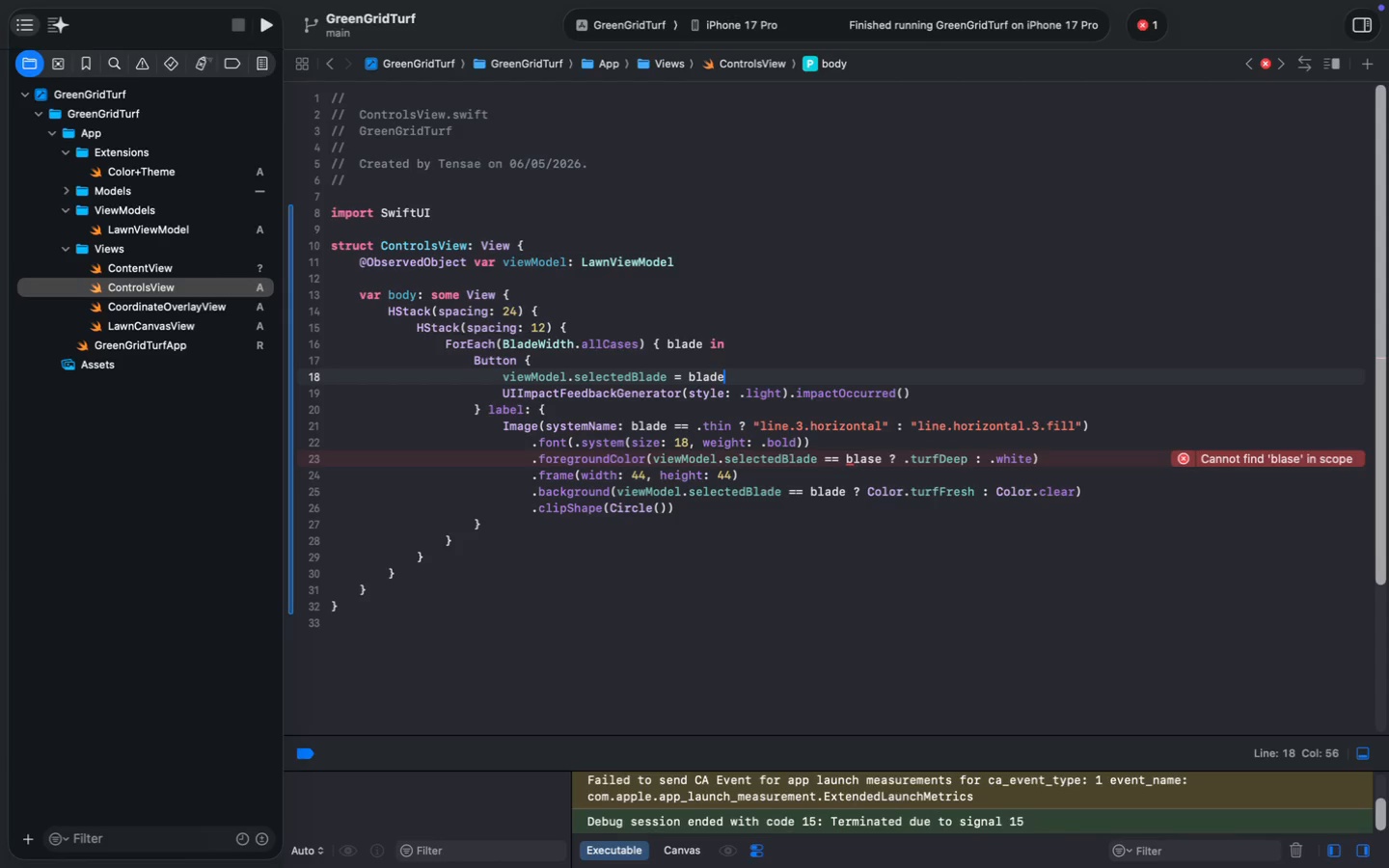 
left_click([875, 456])
 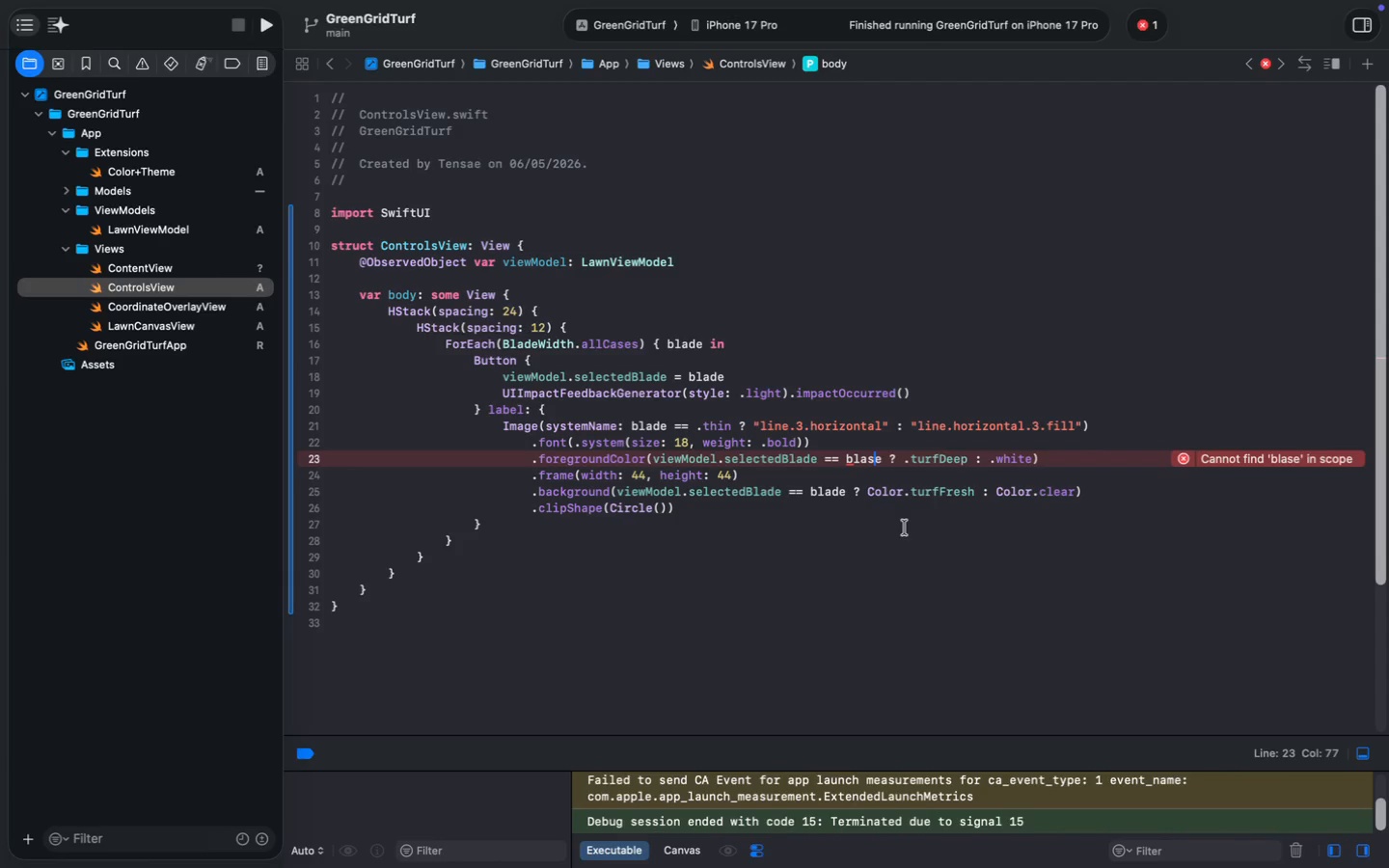 
key(Backspace)
 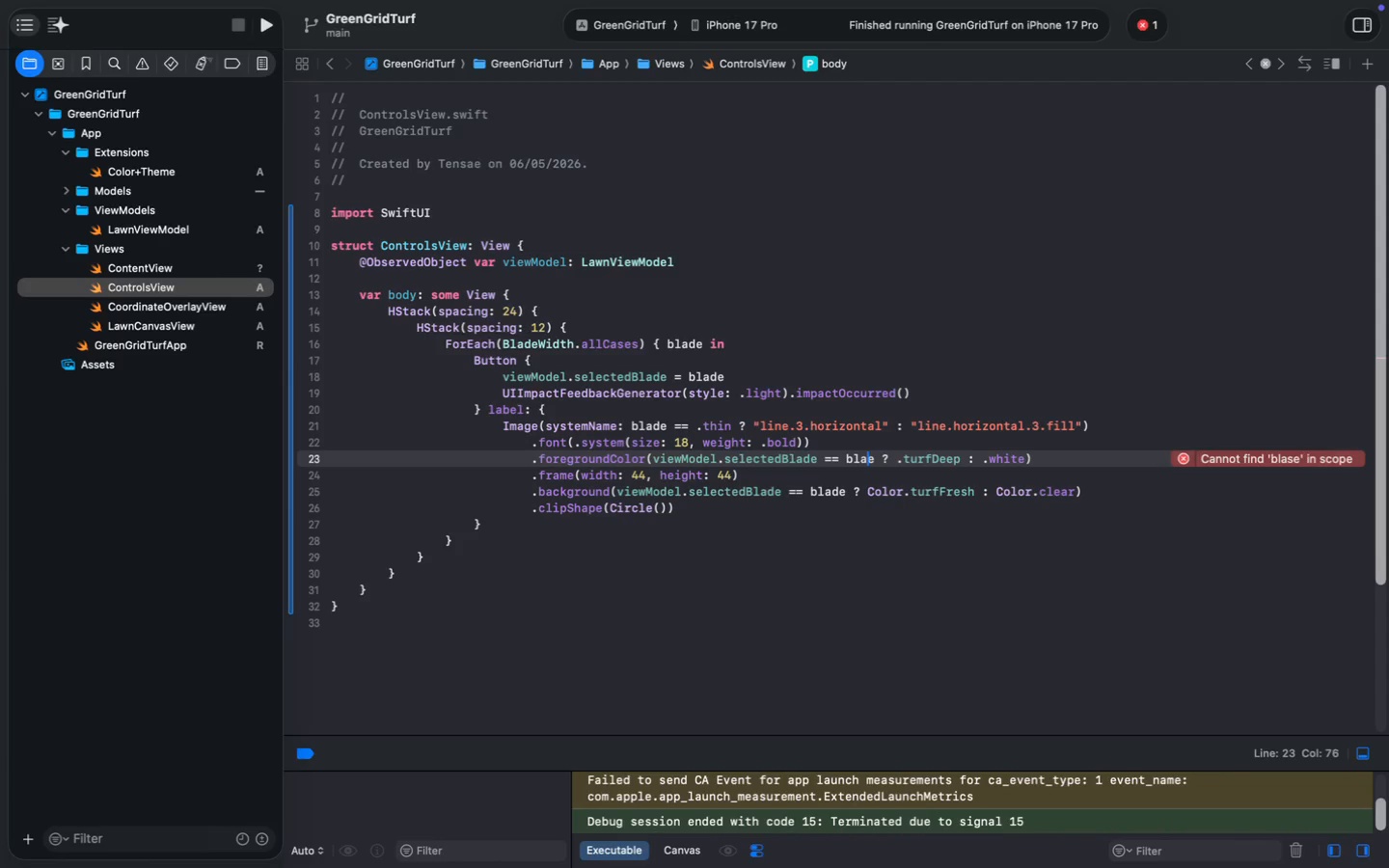 
key(D)
 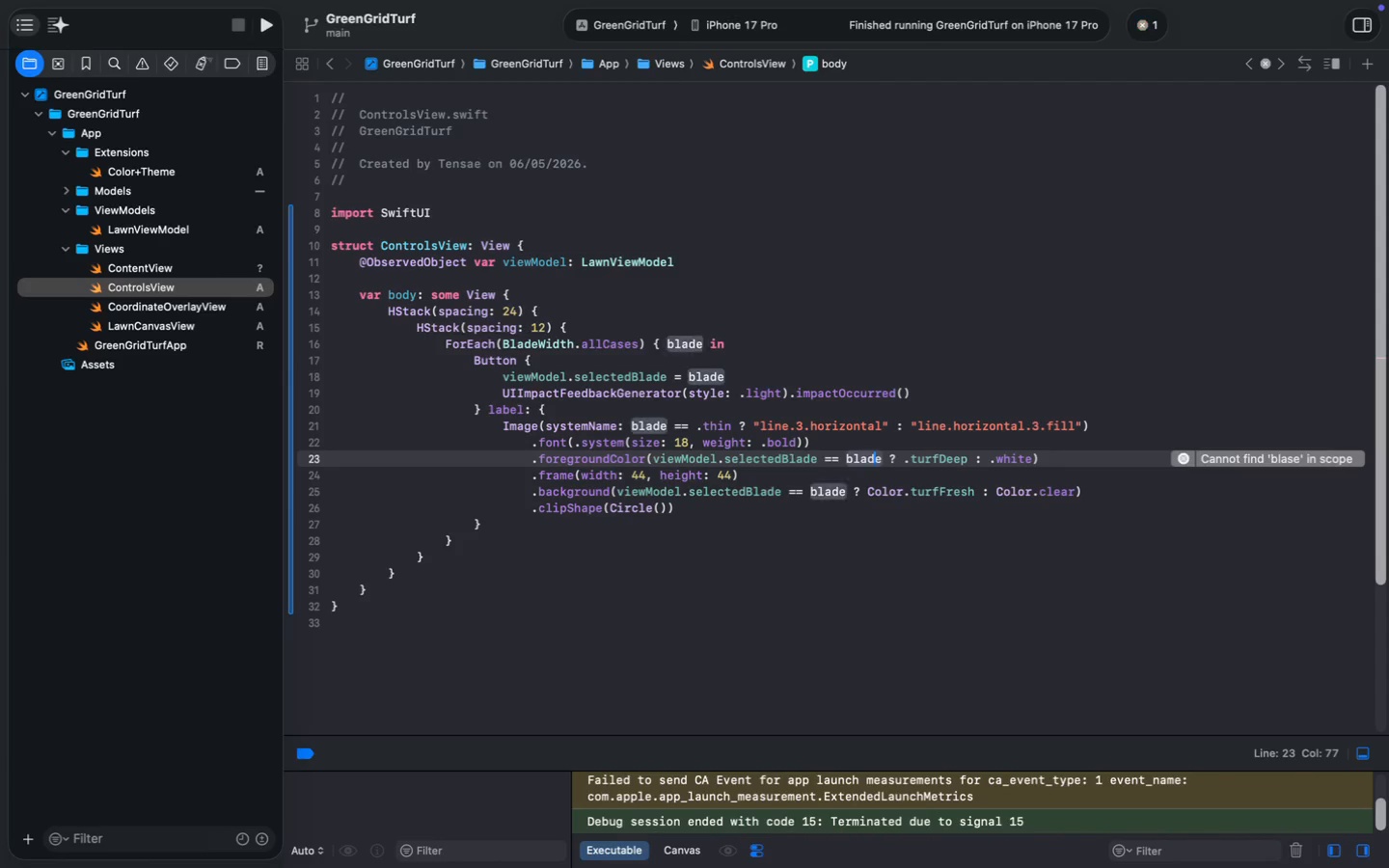 
key(ArrowDown)
 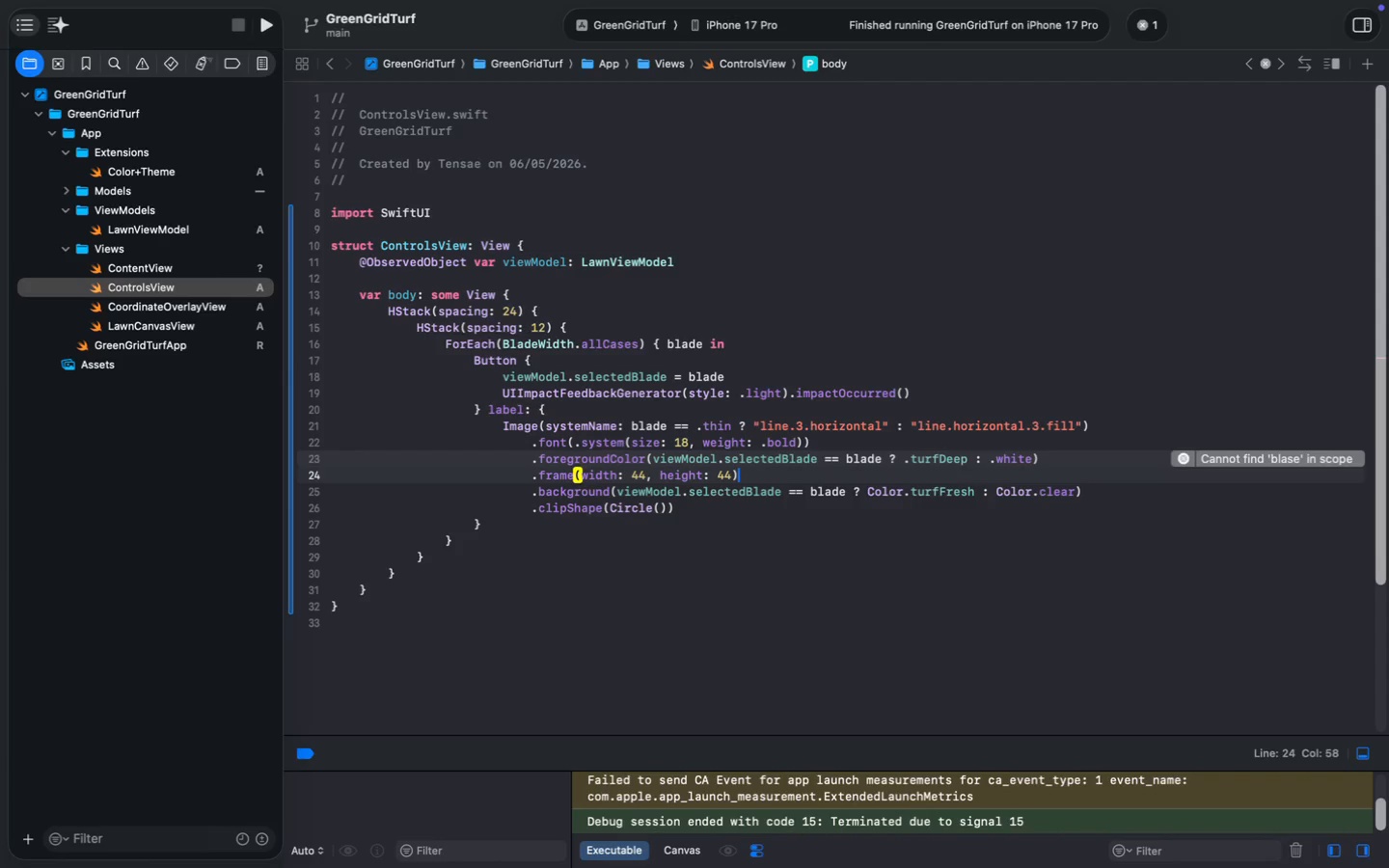 
key(ArrowDown)
 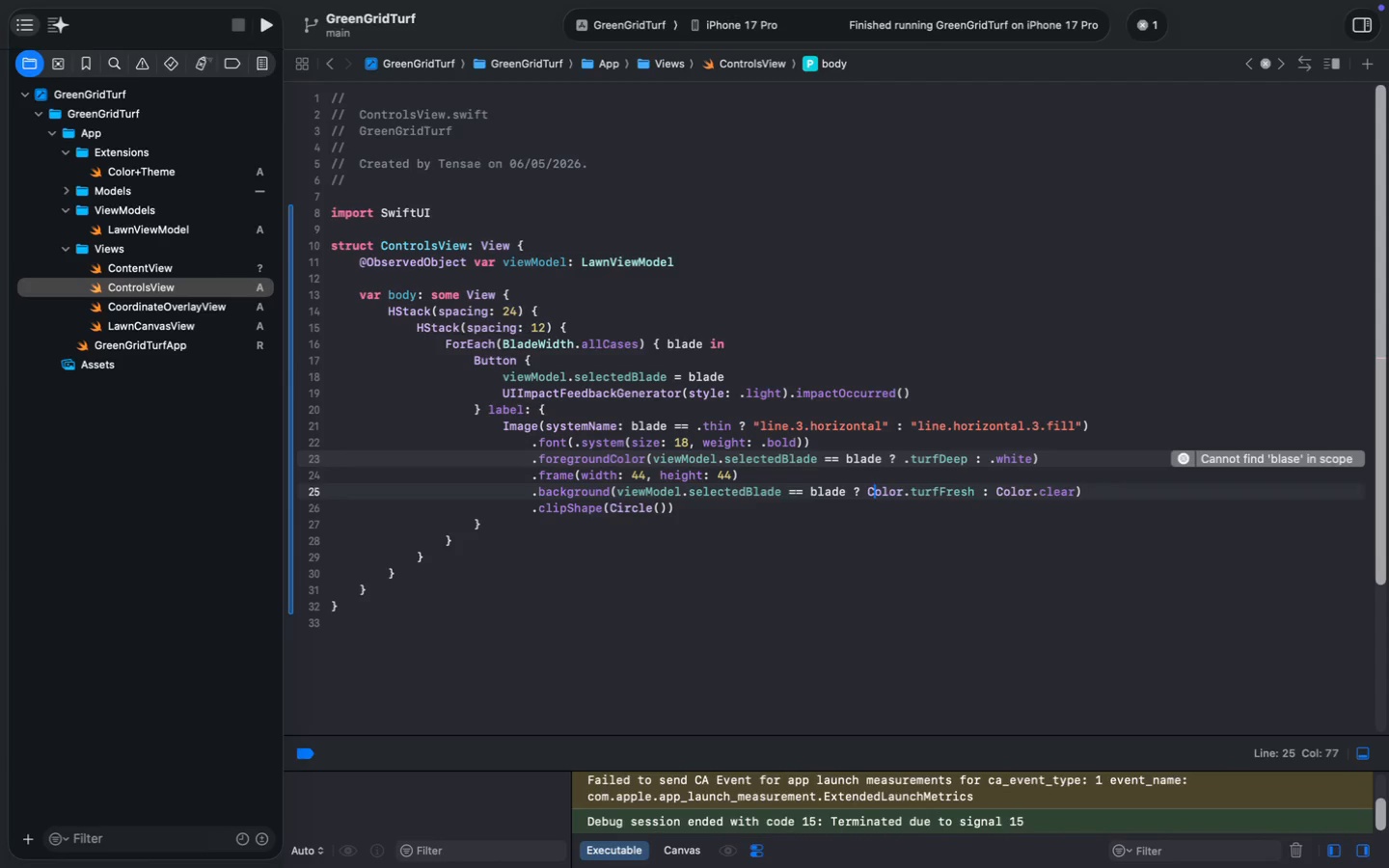 
key(ArrowDown)
 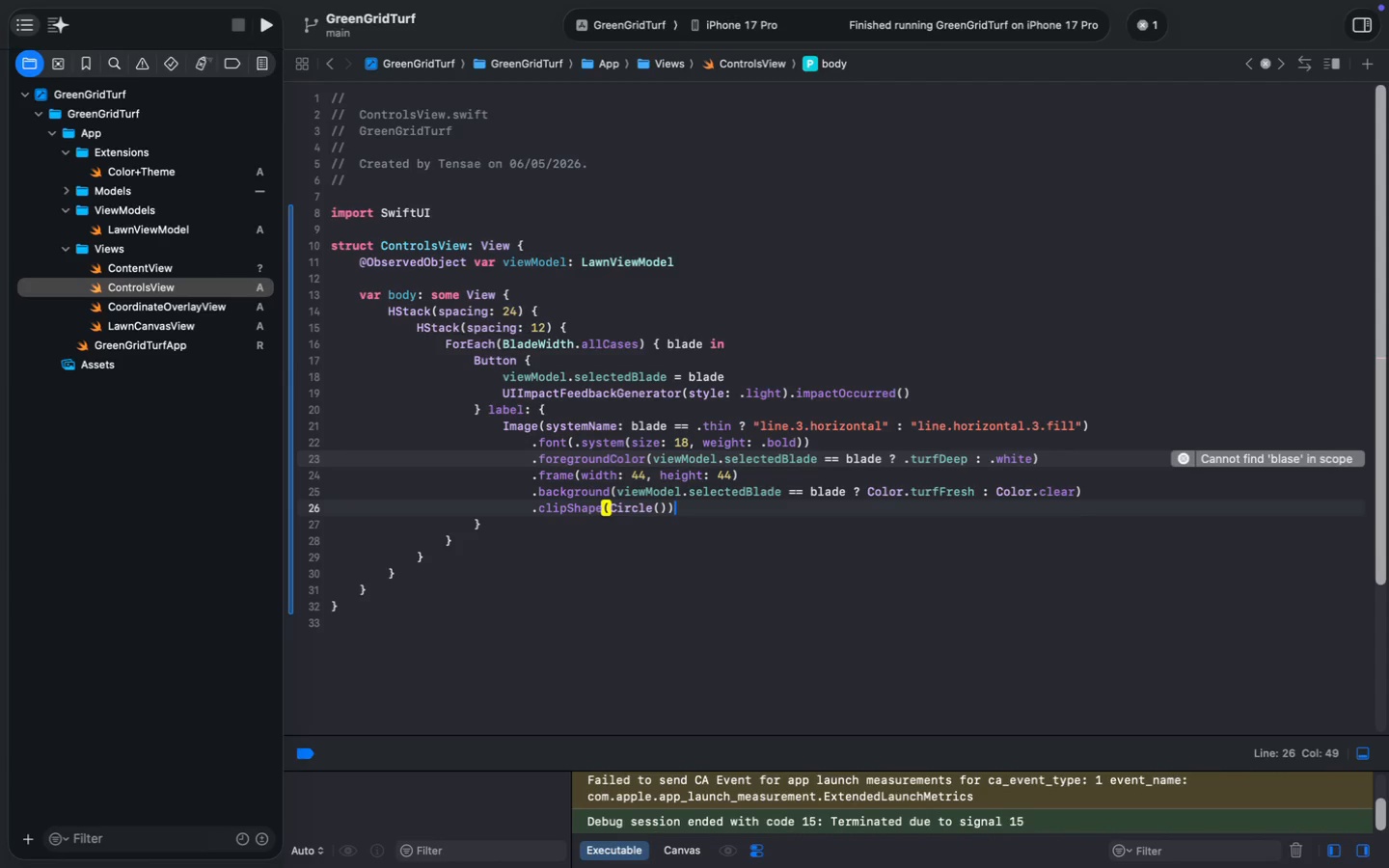 
key(ArrowDown)
 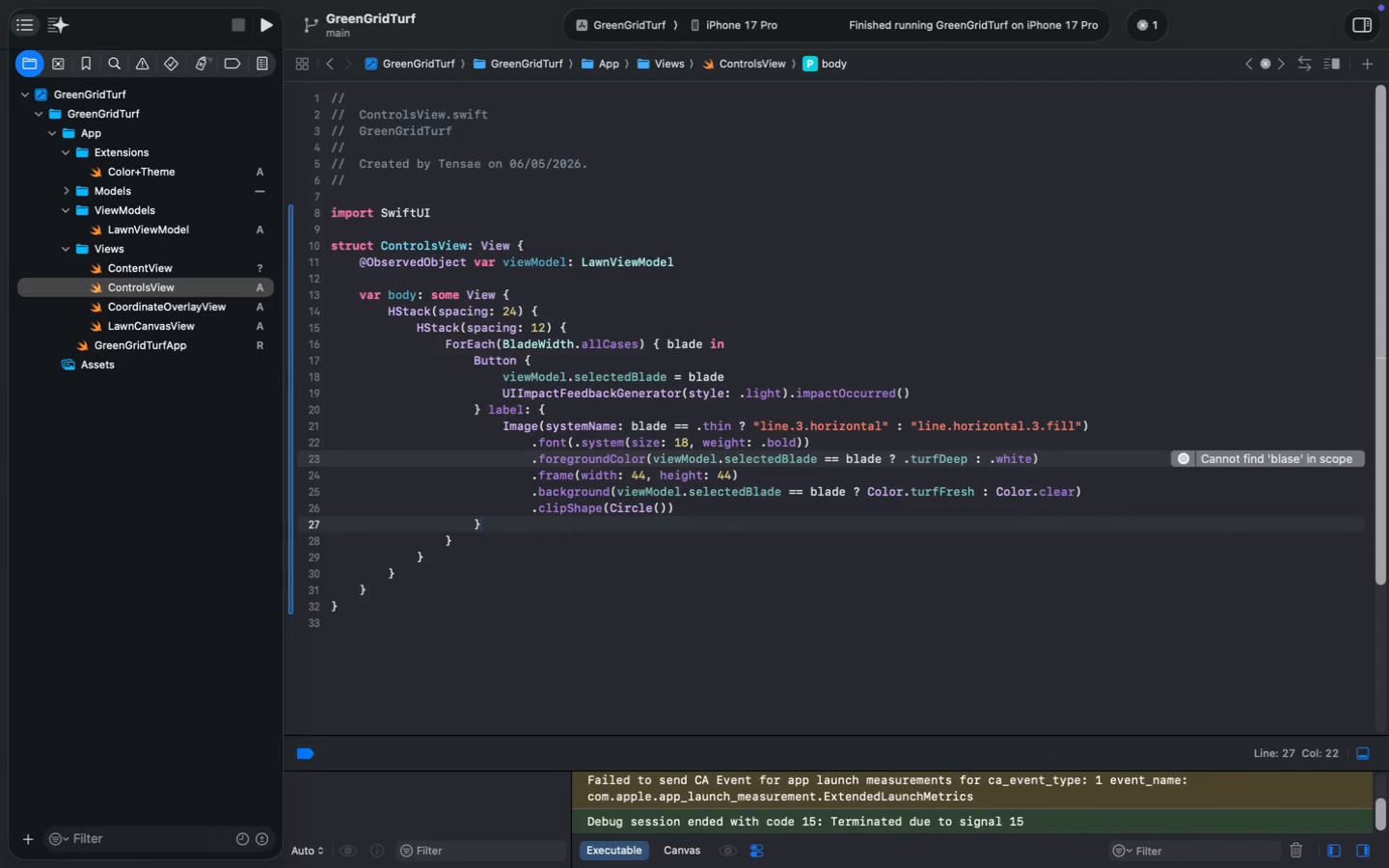 
key(ArrowDown)
 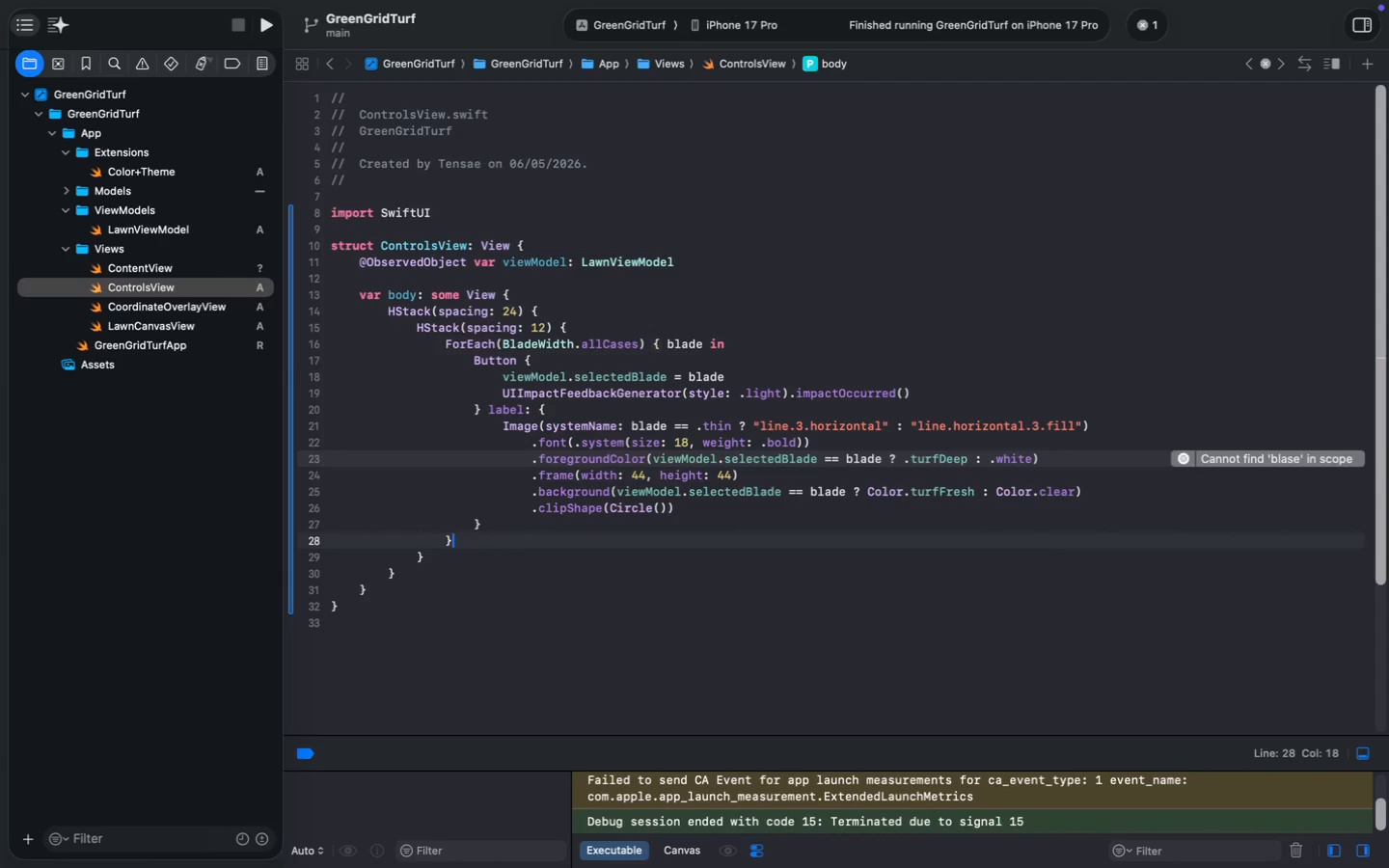 
key(ArrowDown)
 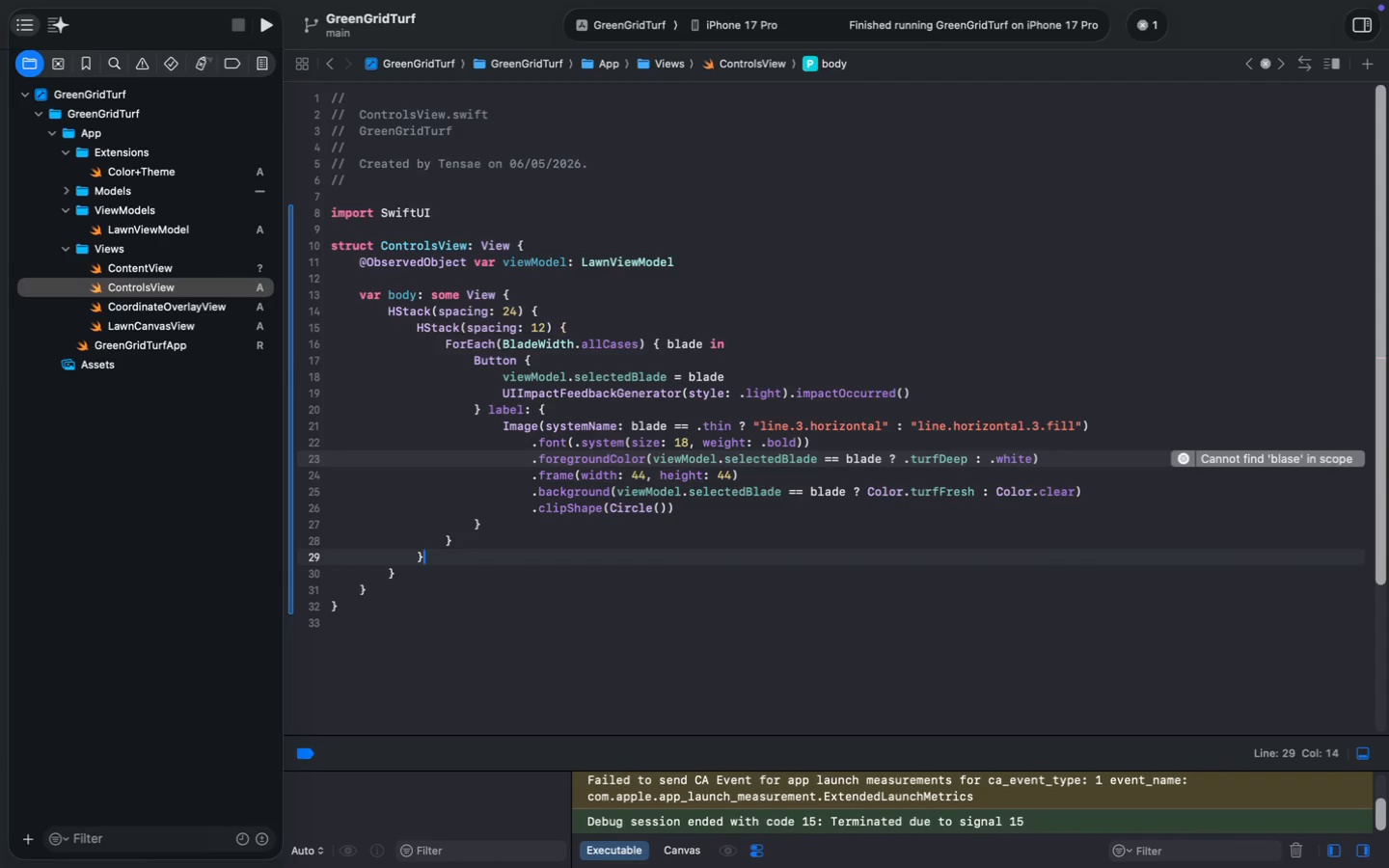 
key(Enter)
 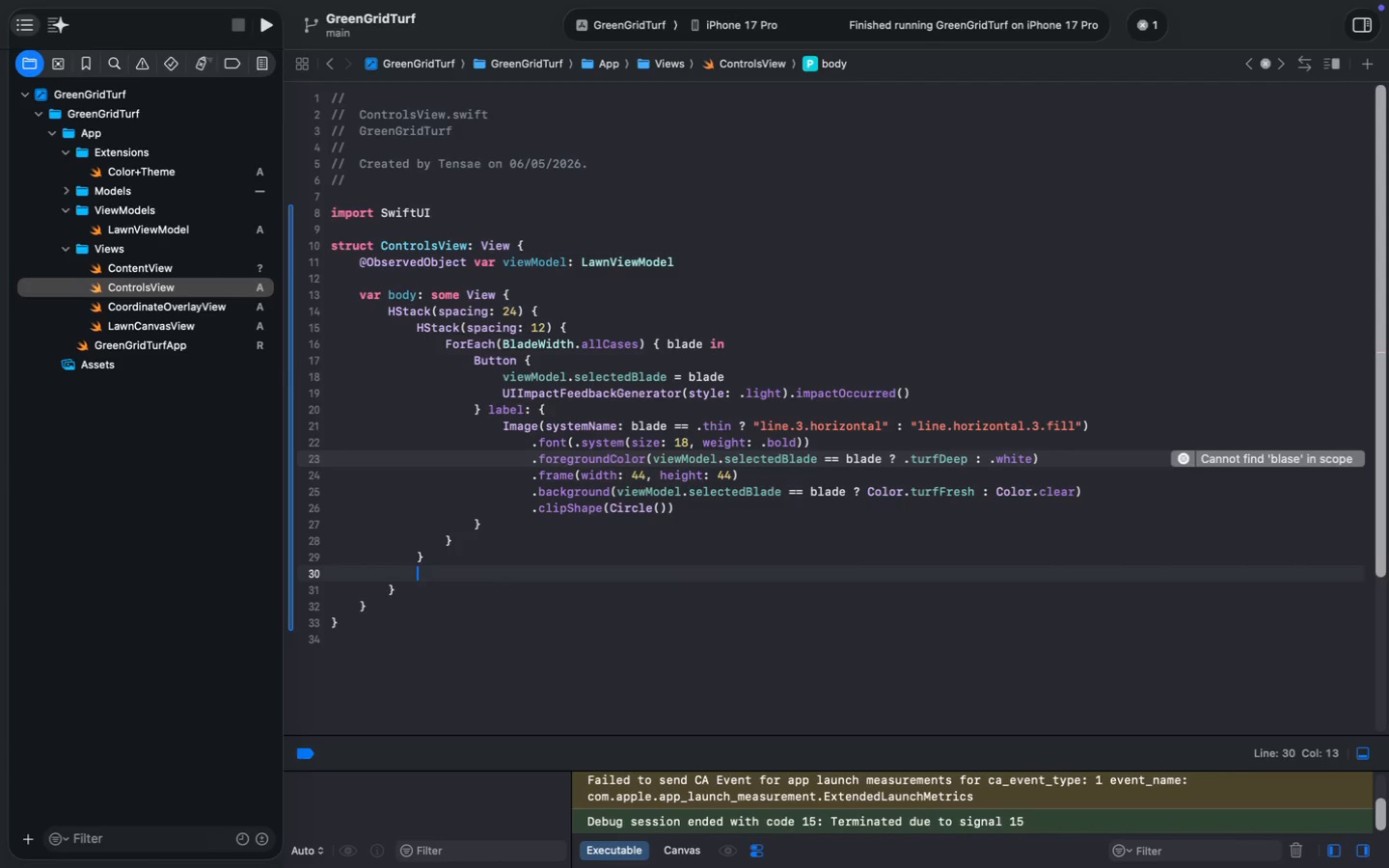 
key(Enter)
 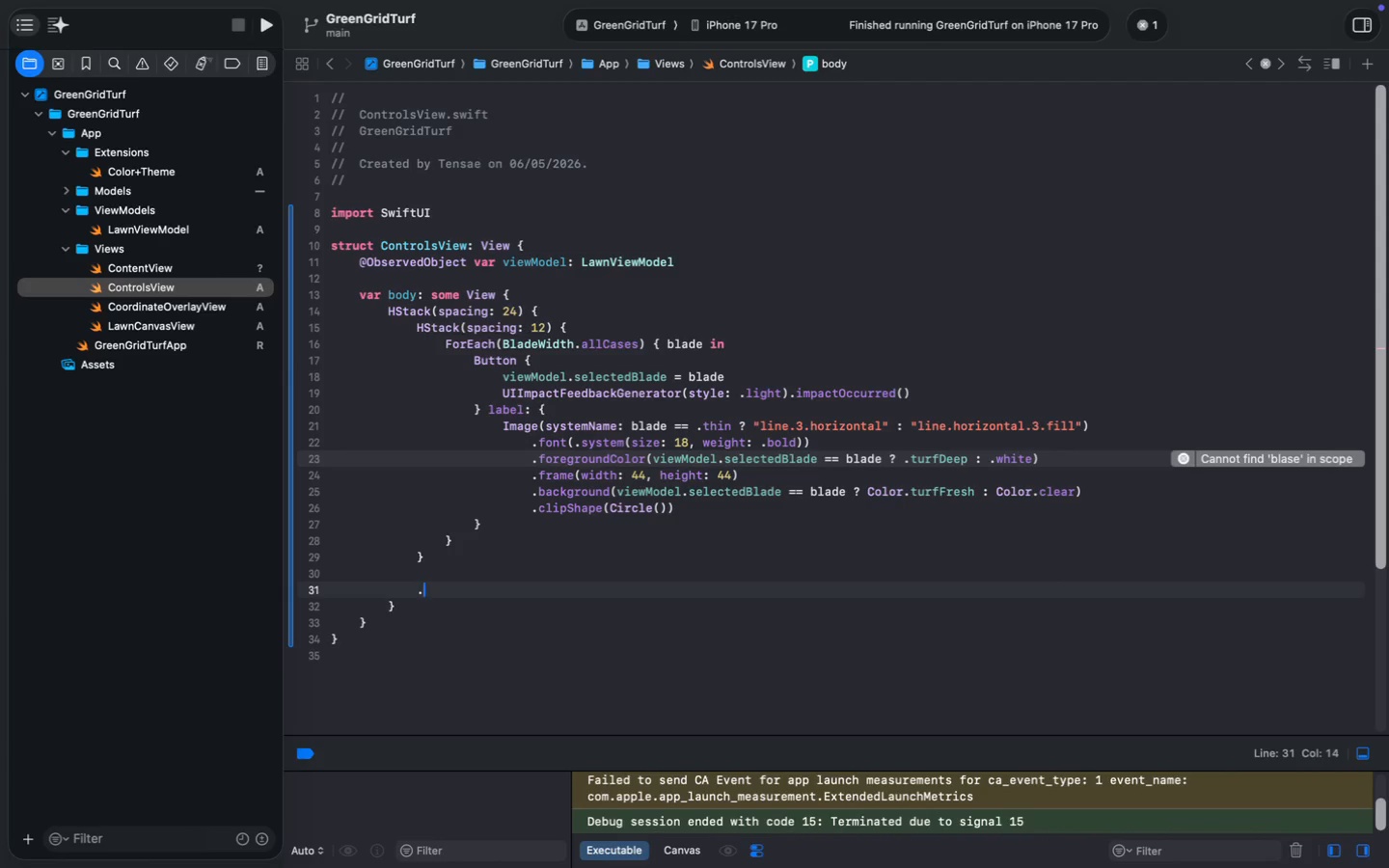 
key(Period)
 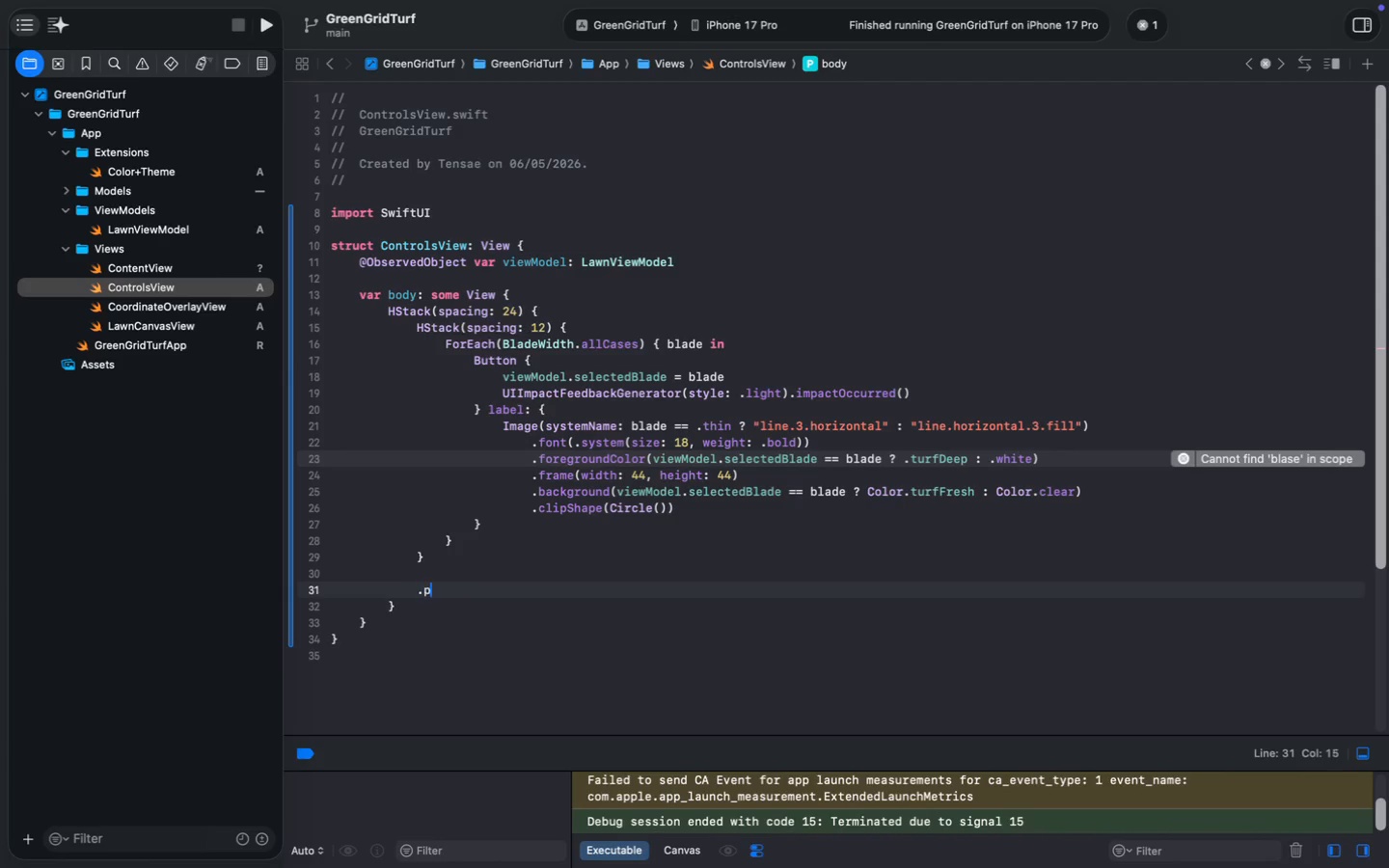 
key(P)
 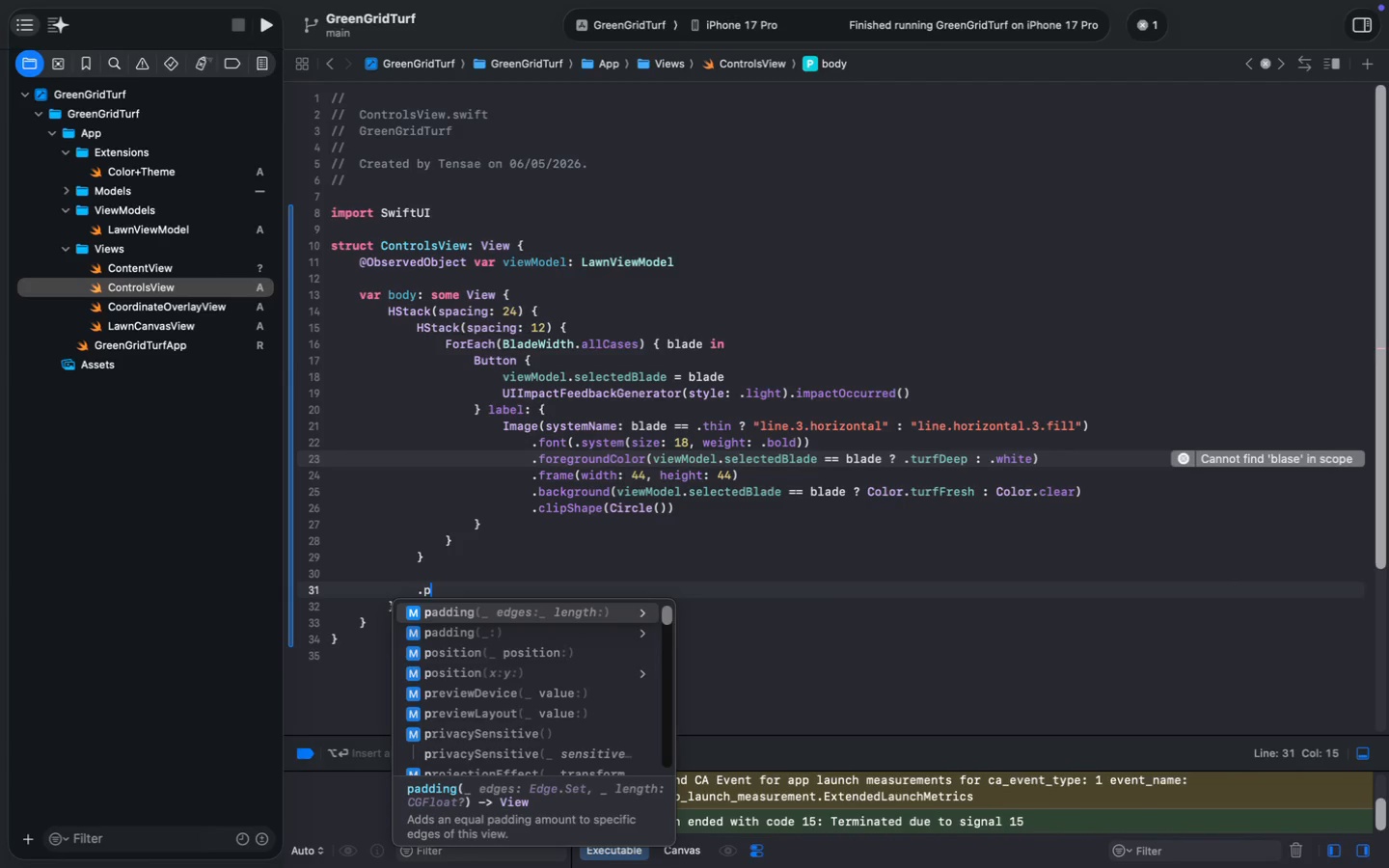 
key(Enter)
 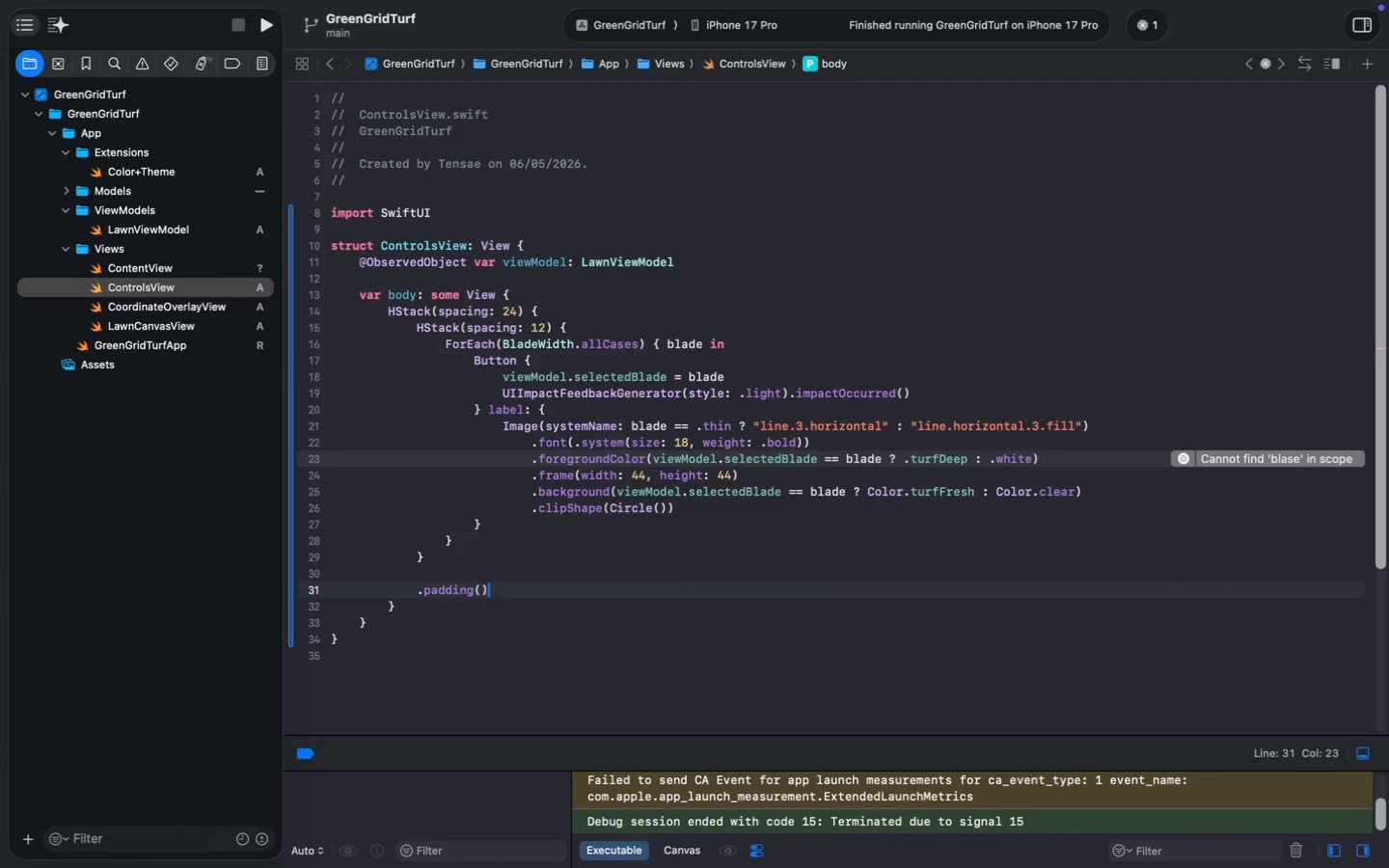 
key(ArrowLeft)
 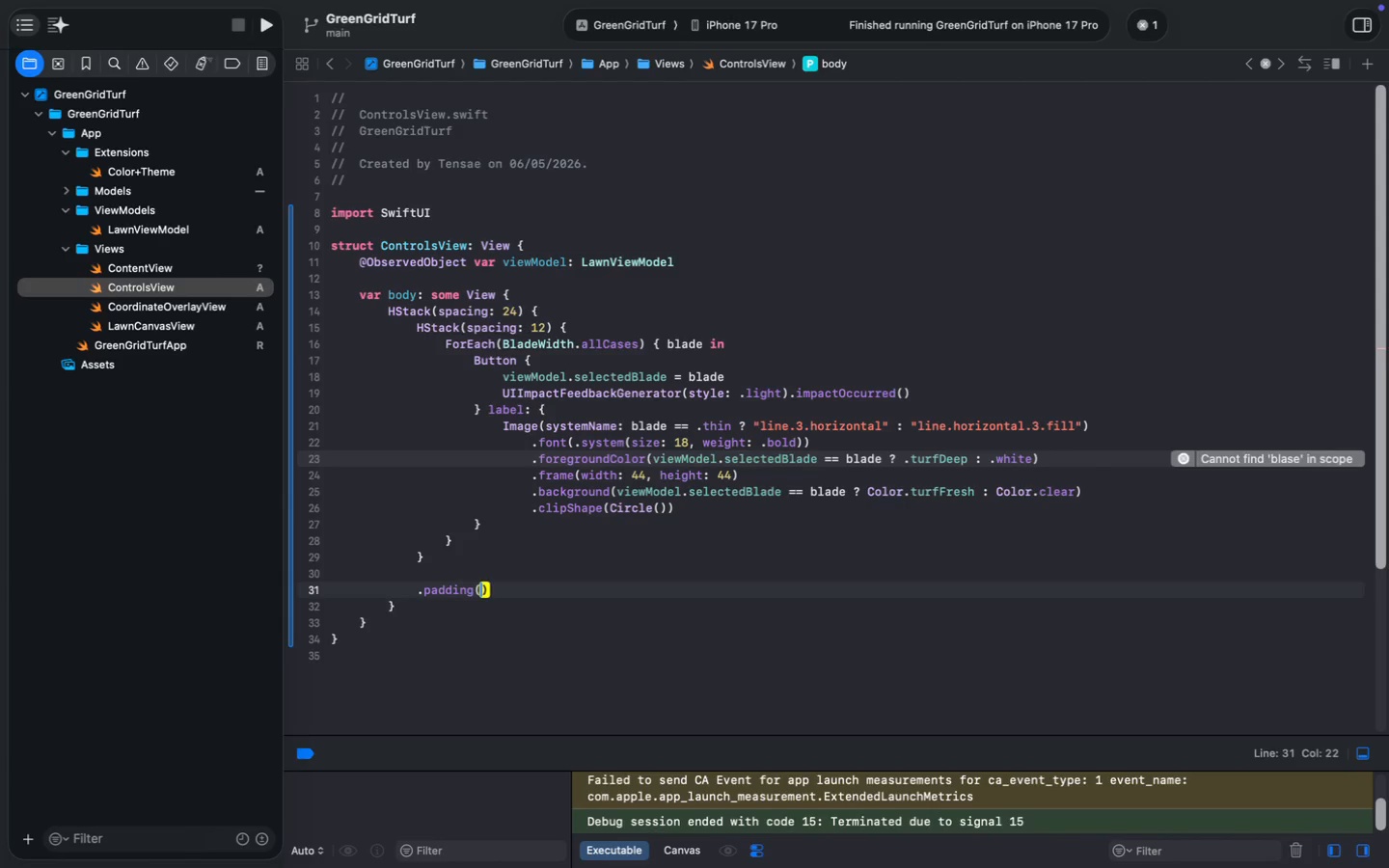 
key(6)
 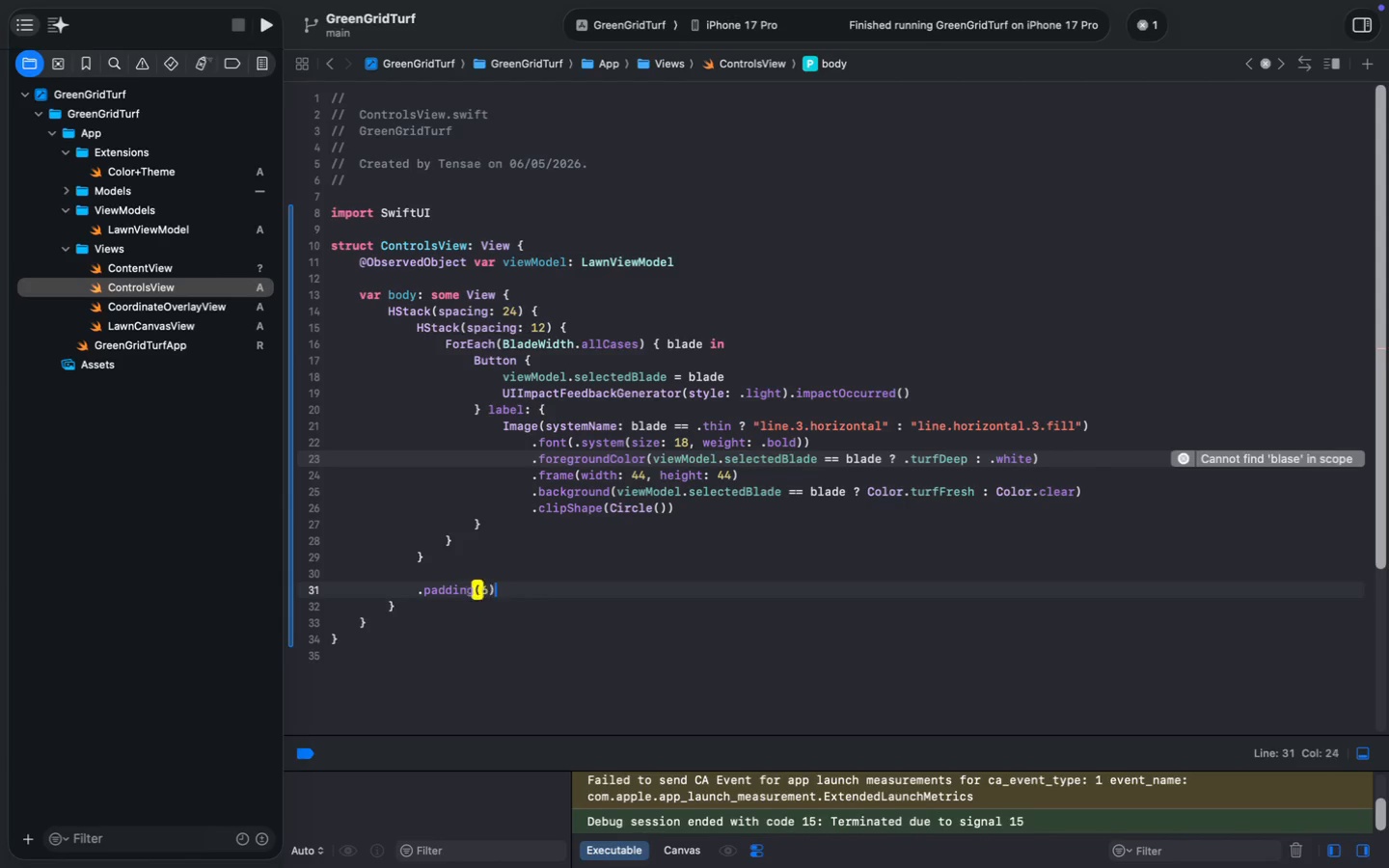 
key(ArrowRight)
 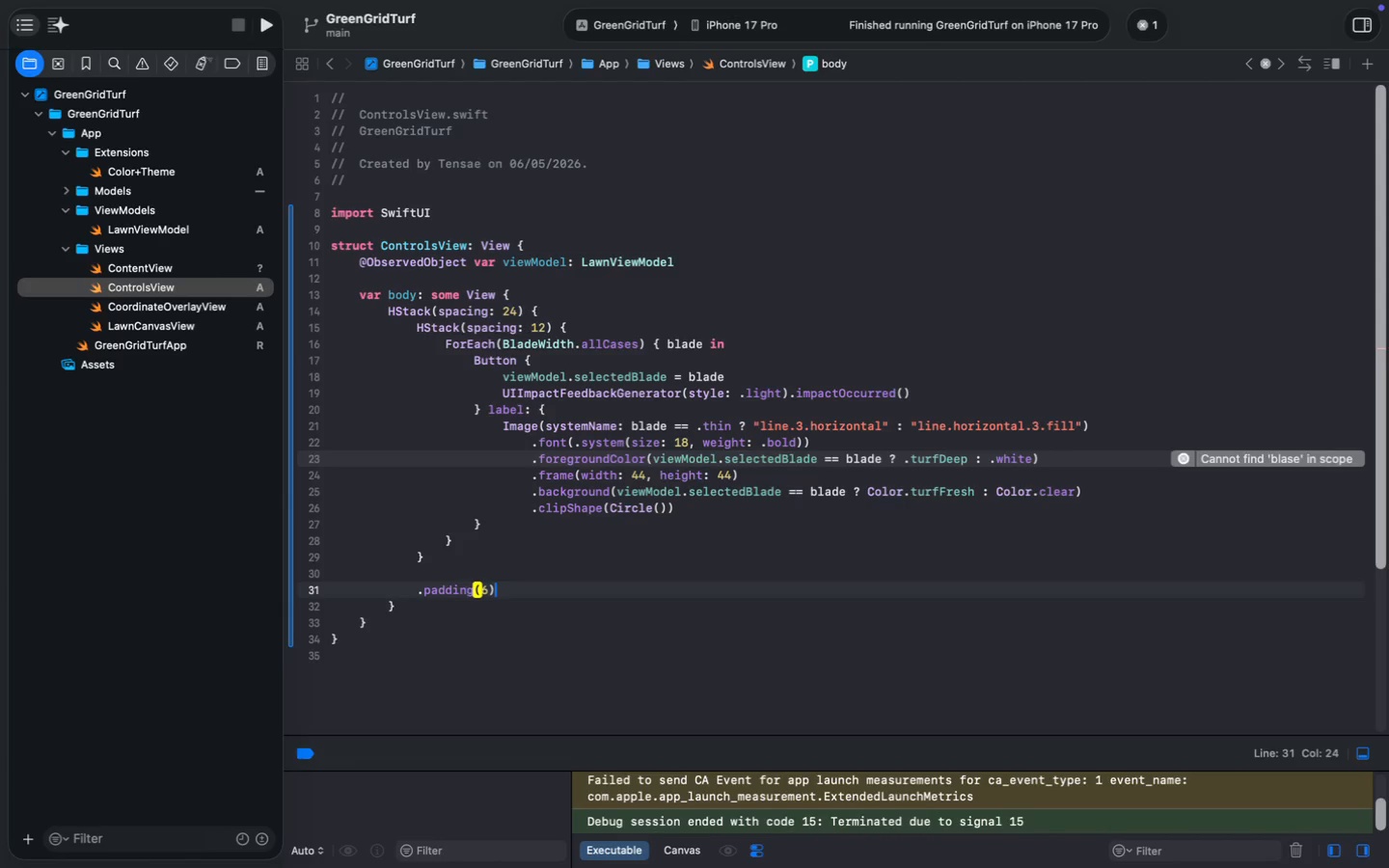 
key(Enter)
 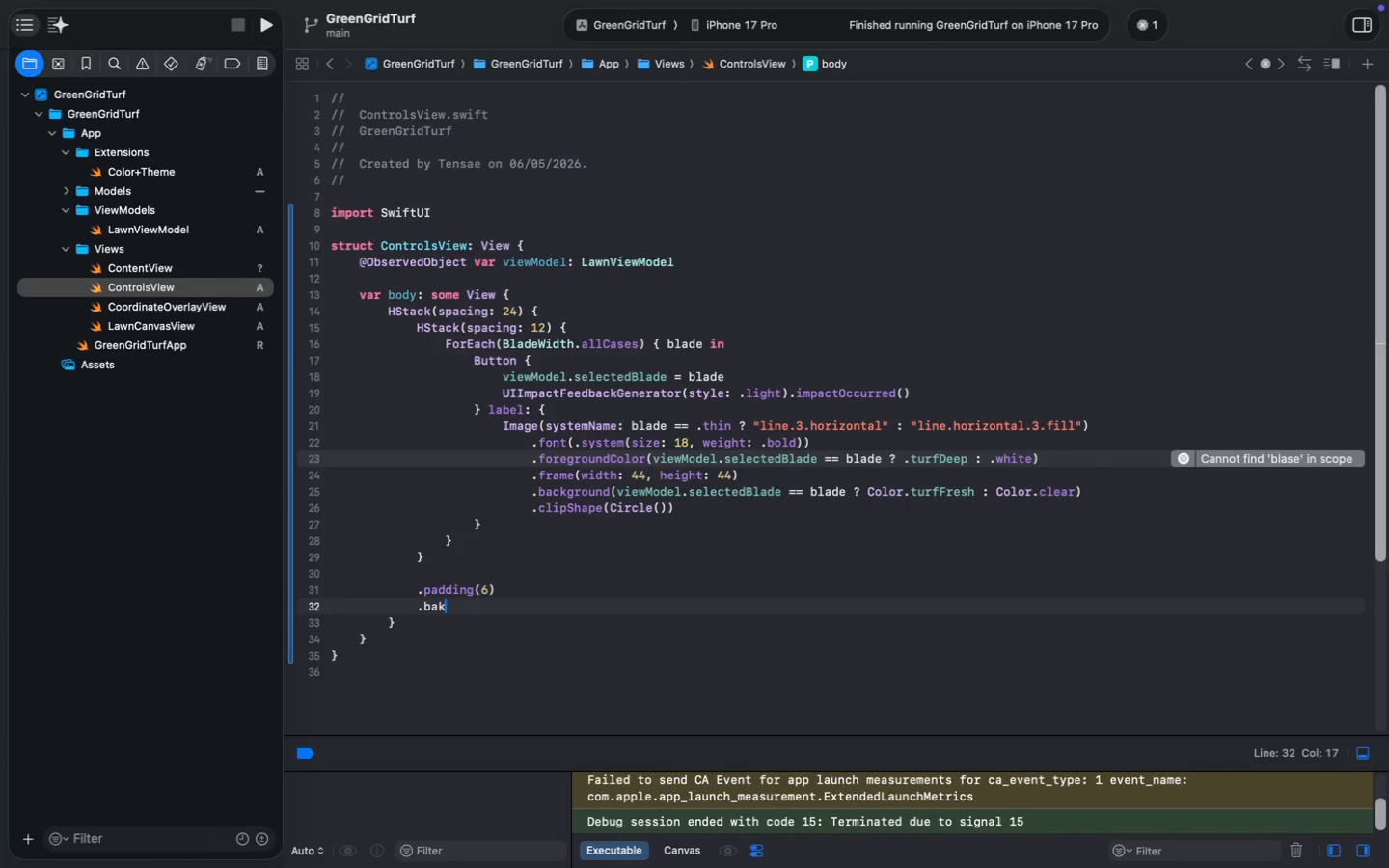 
type(.bak)
key(Backspace)
type(ck)
 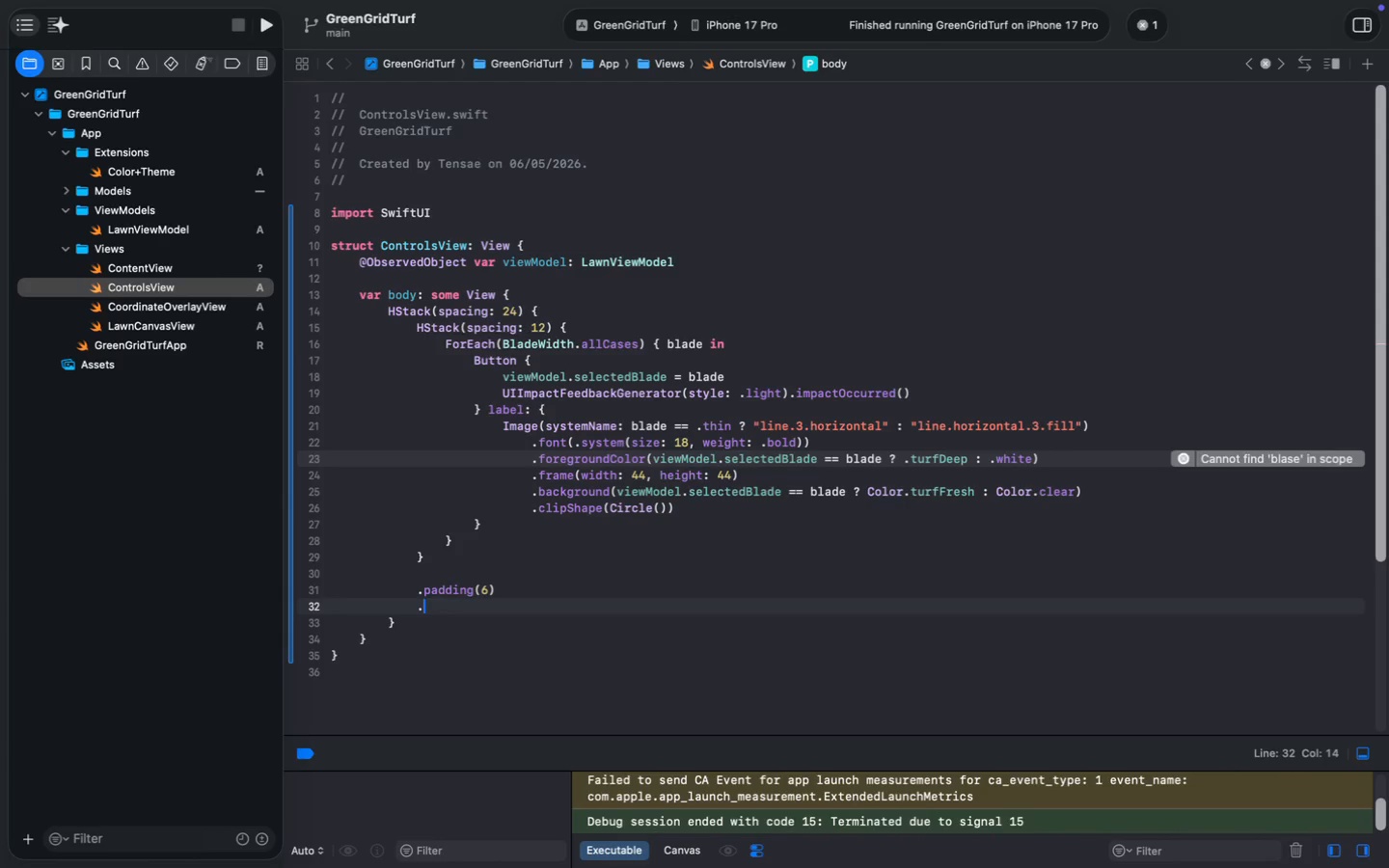 
key(ArrowDown)
 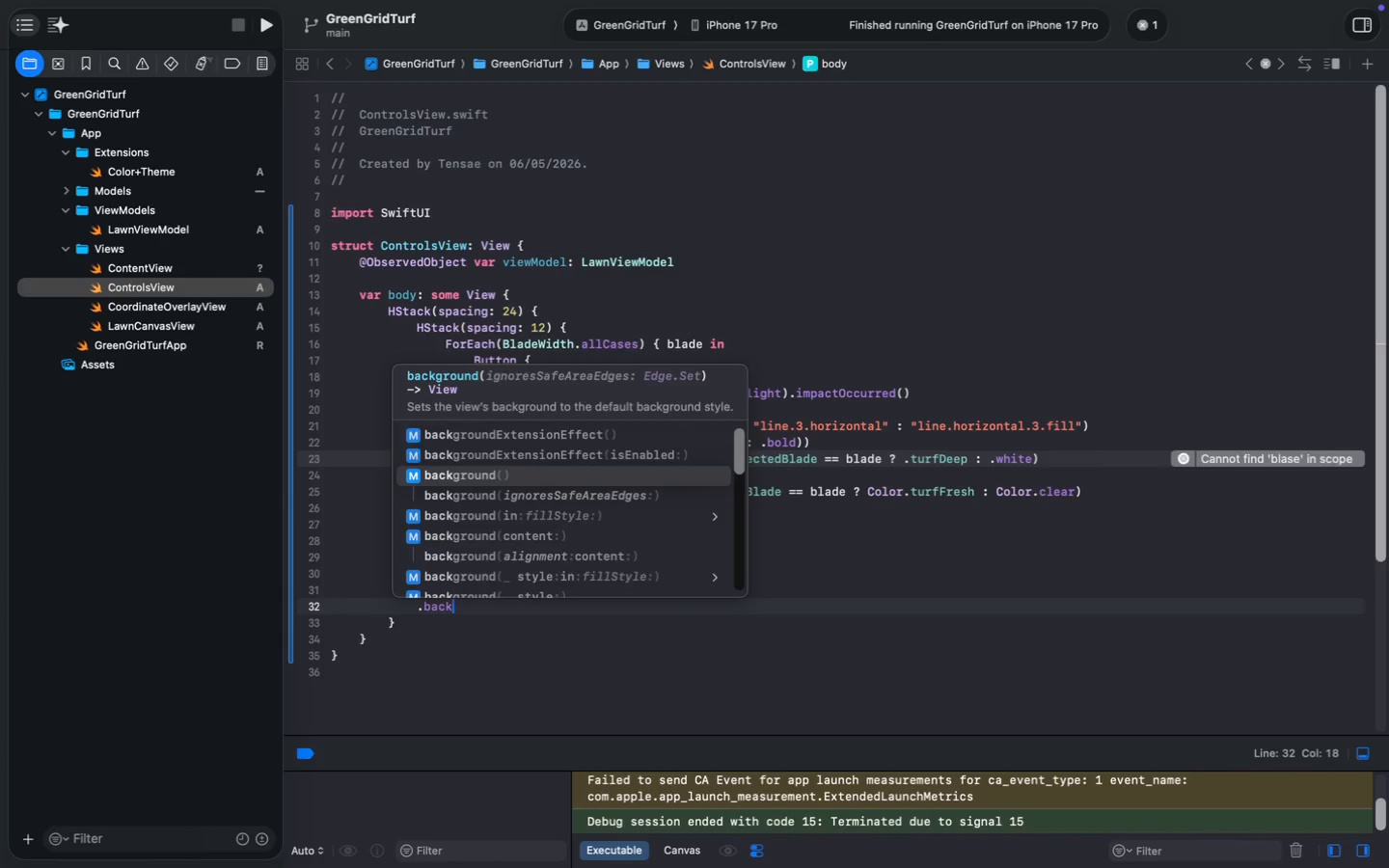 
key(ArrowDown)
 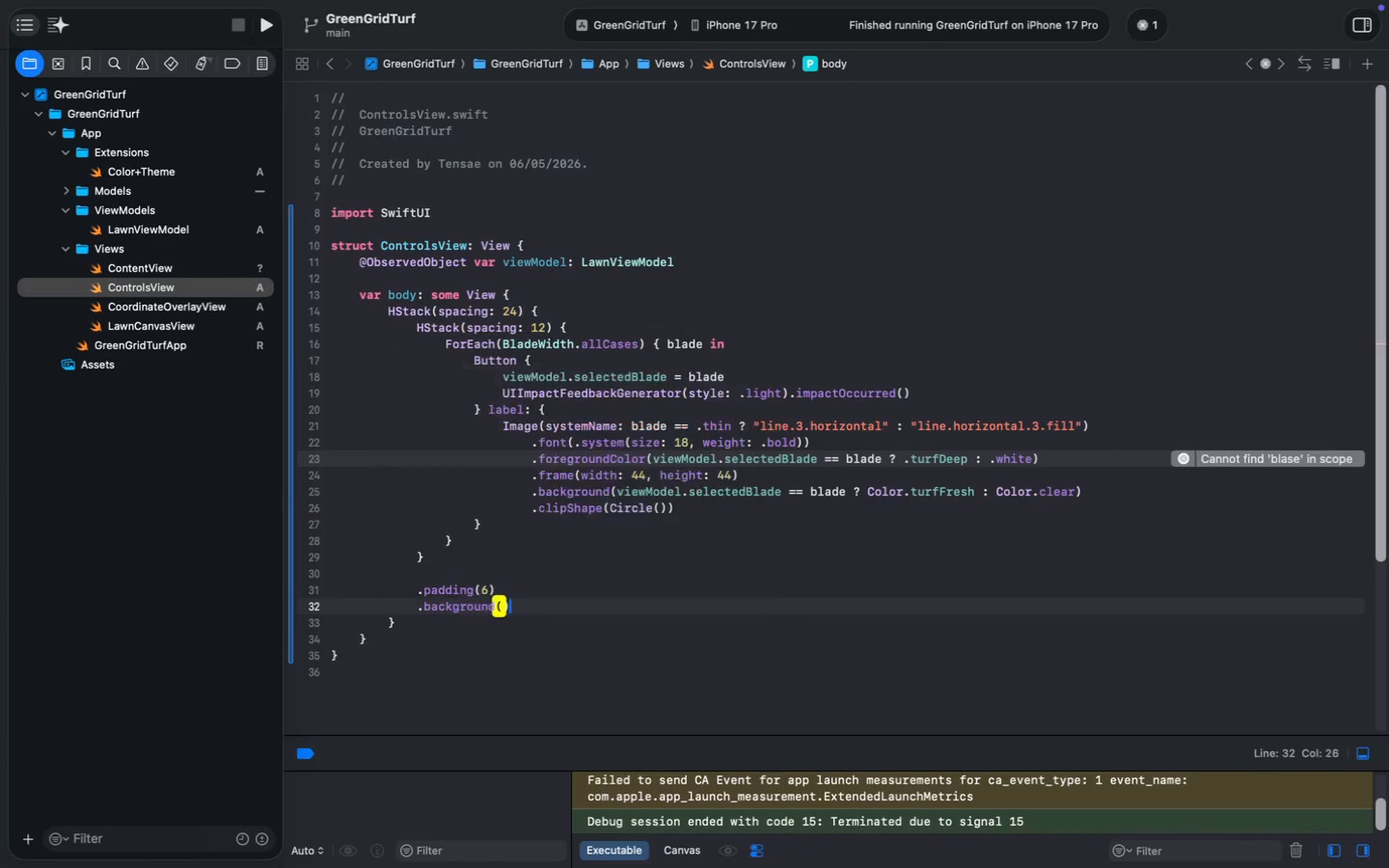 
key(Enter)
 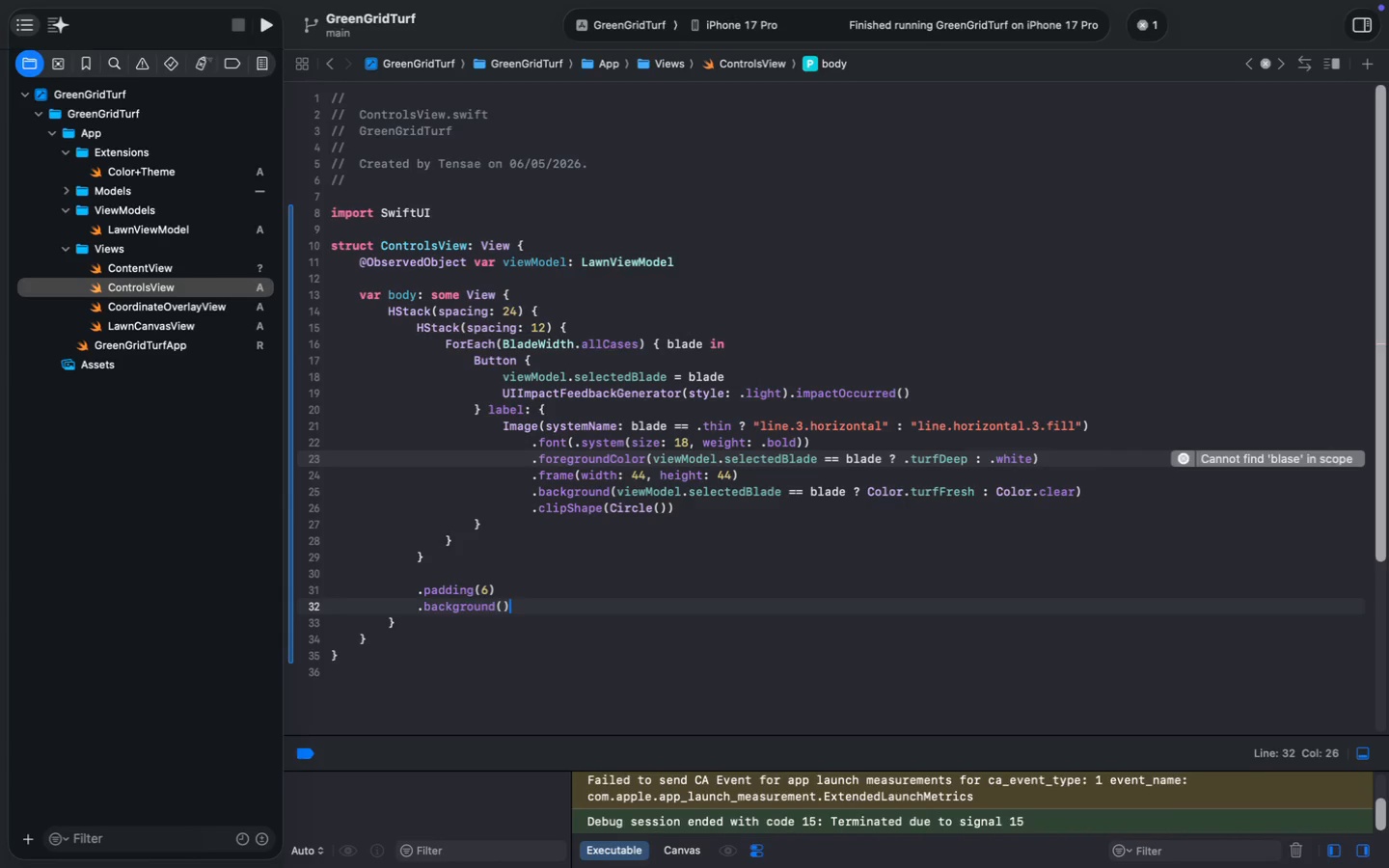 
key(ArrowLeft)
 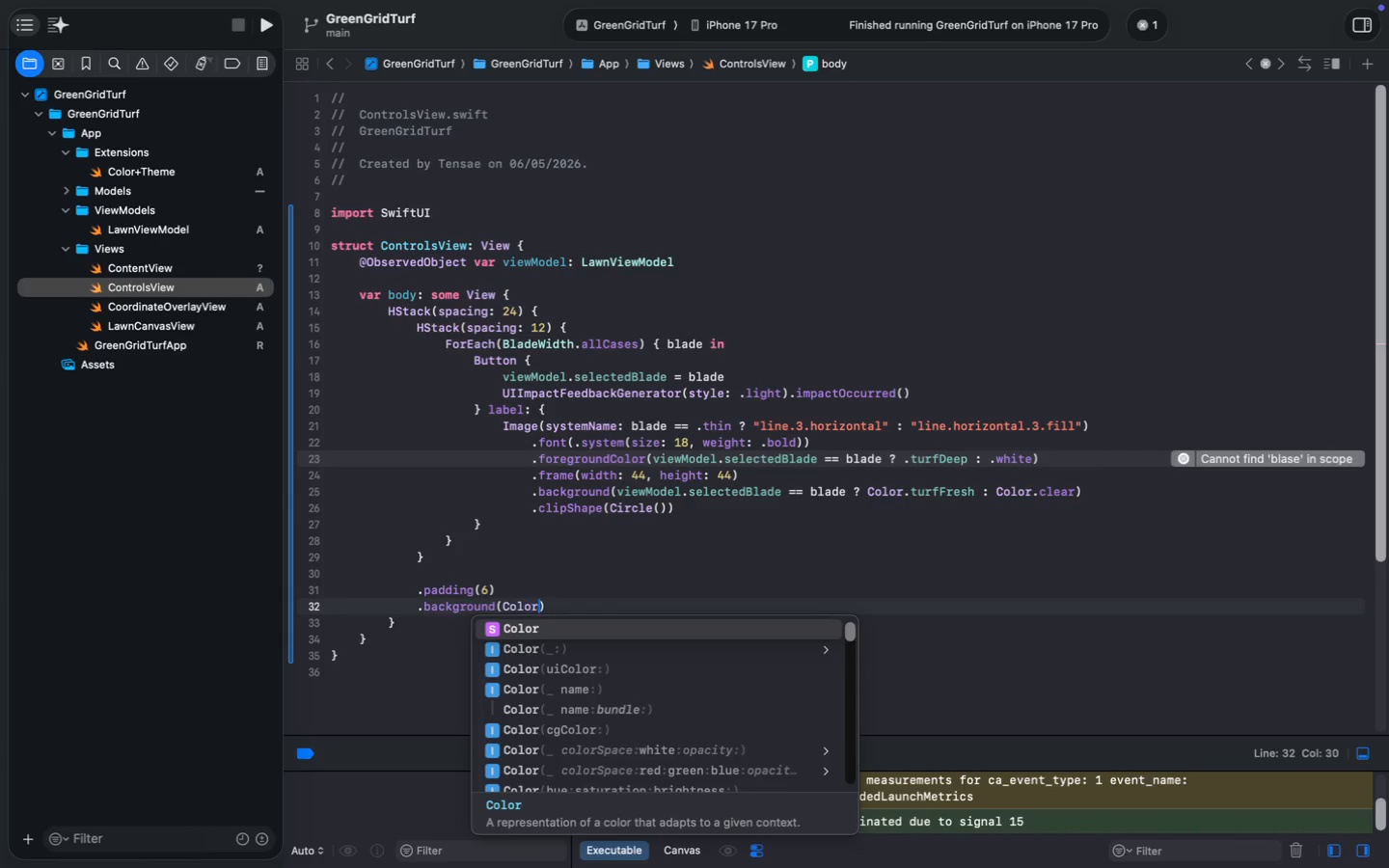 
type(Color.B)
 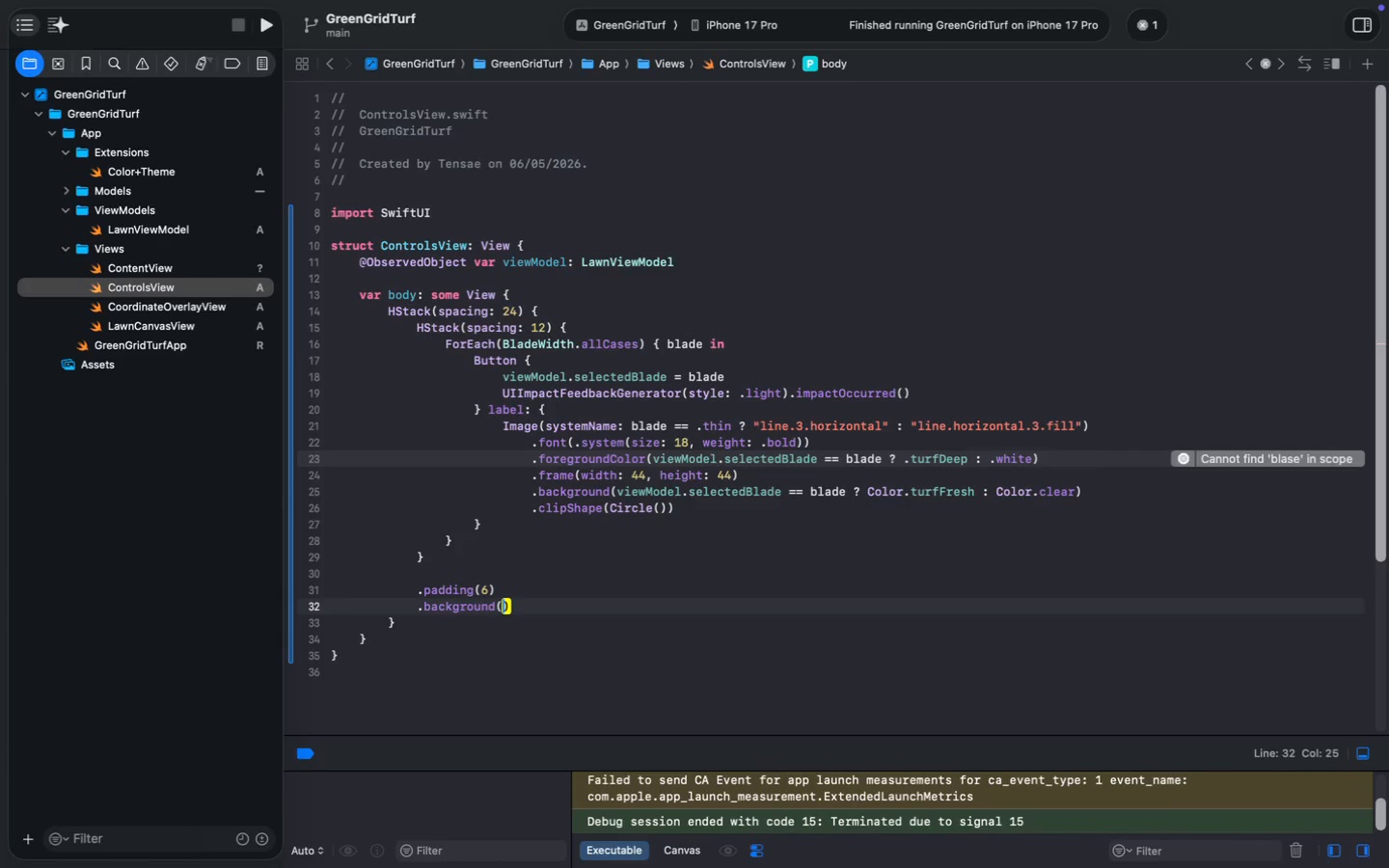 
key(Enter)
 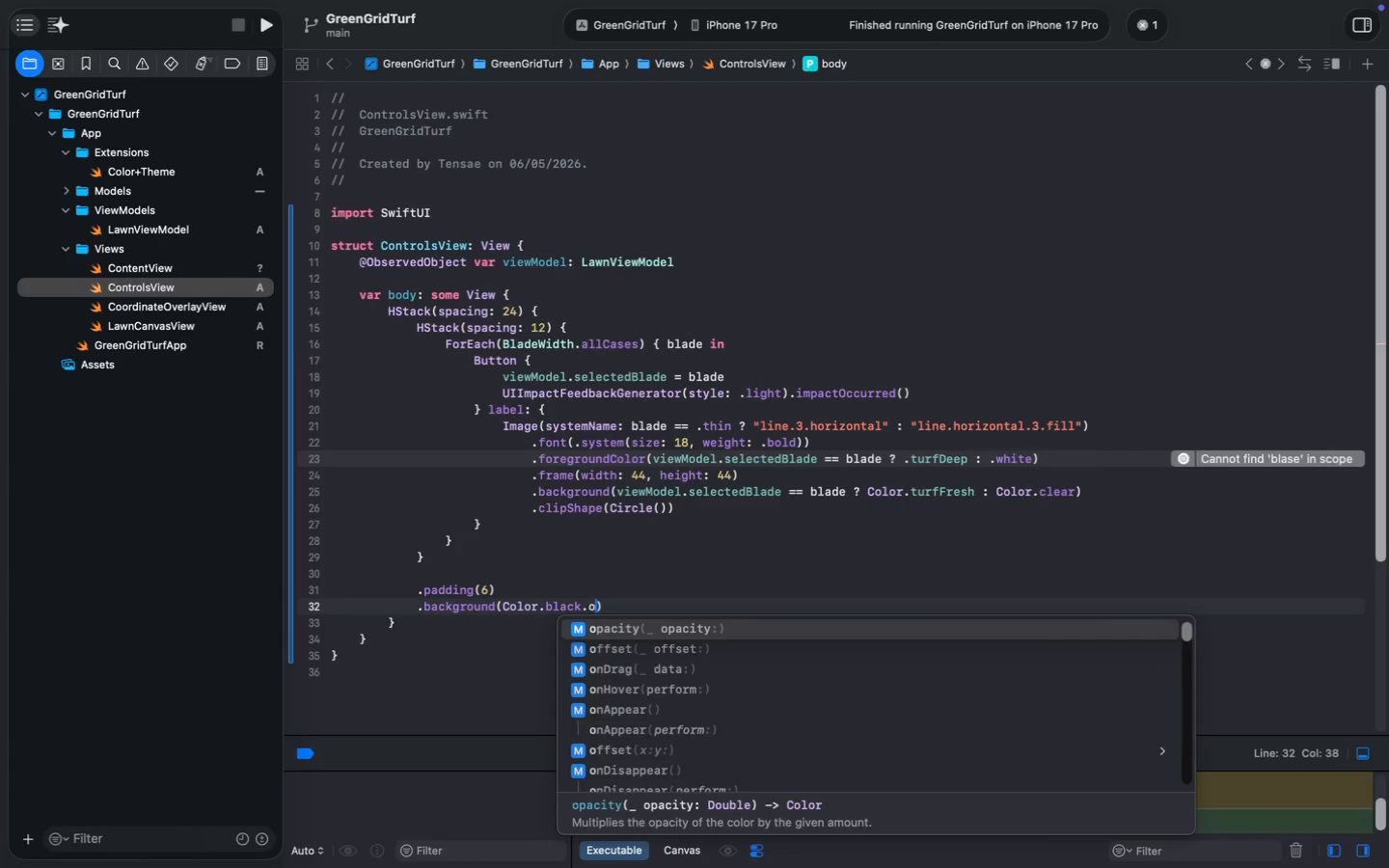 
type(.op)
 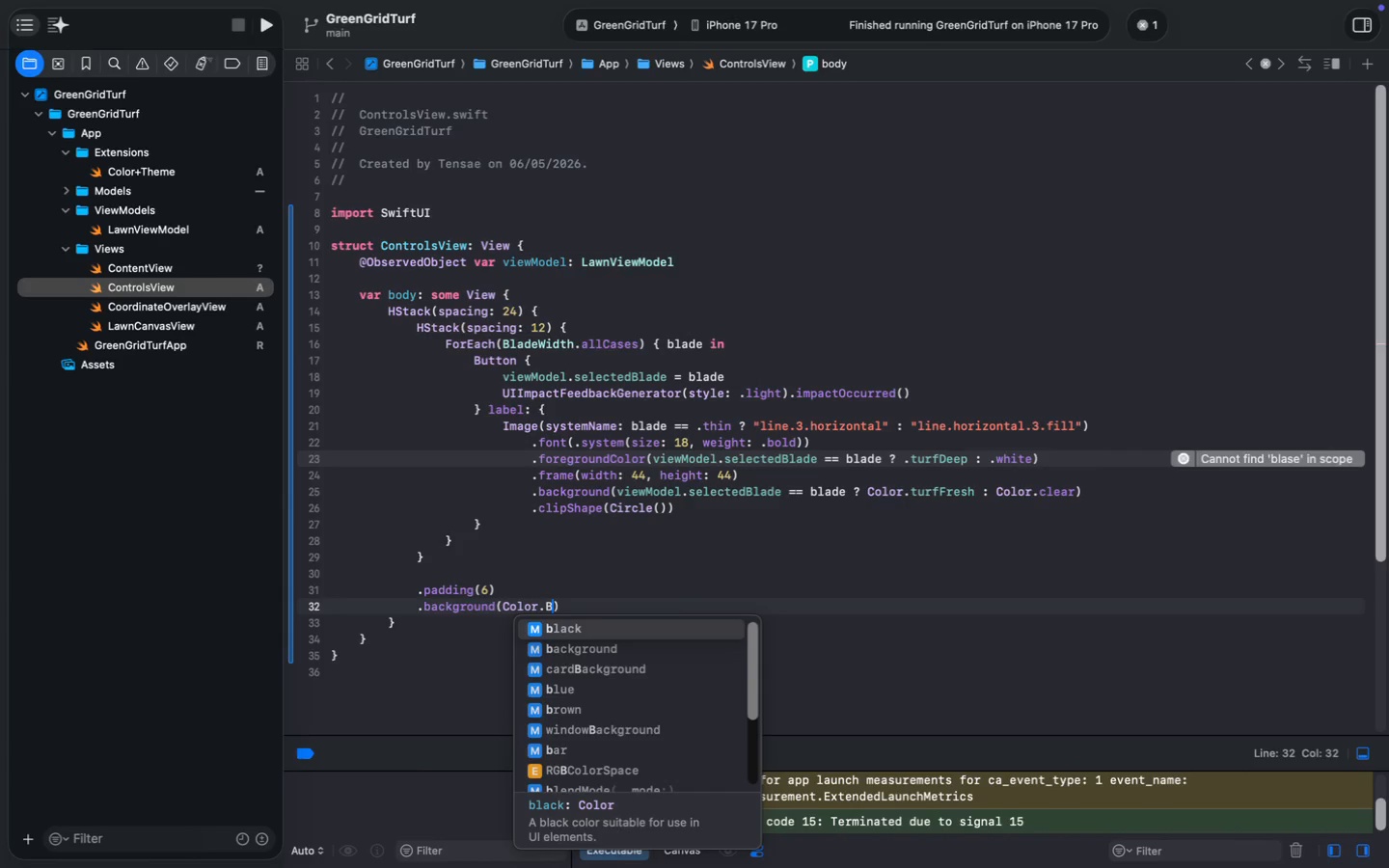 
key(Enter)
 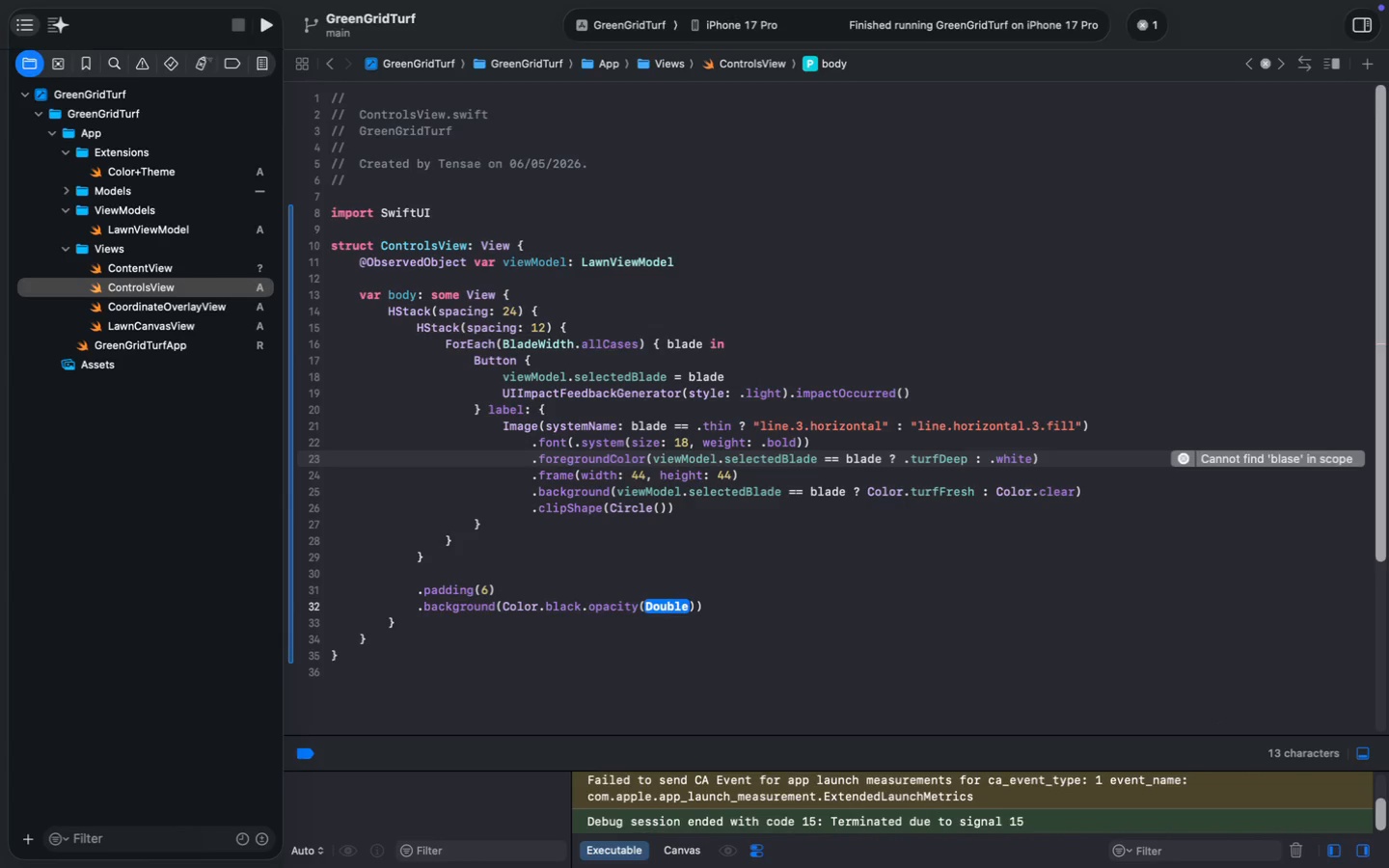 
key(0)
 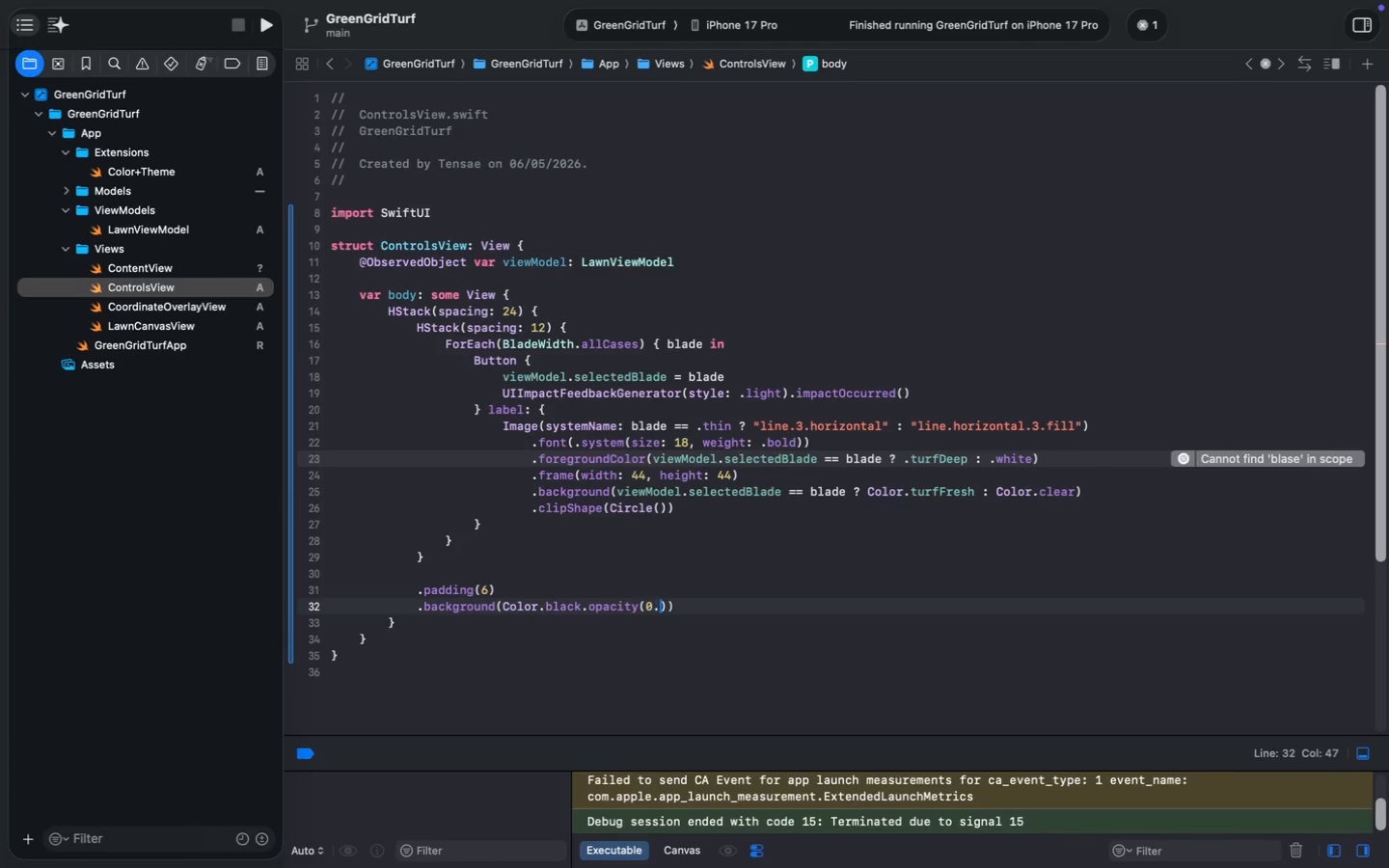 
key(Period)
 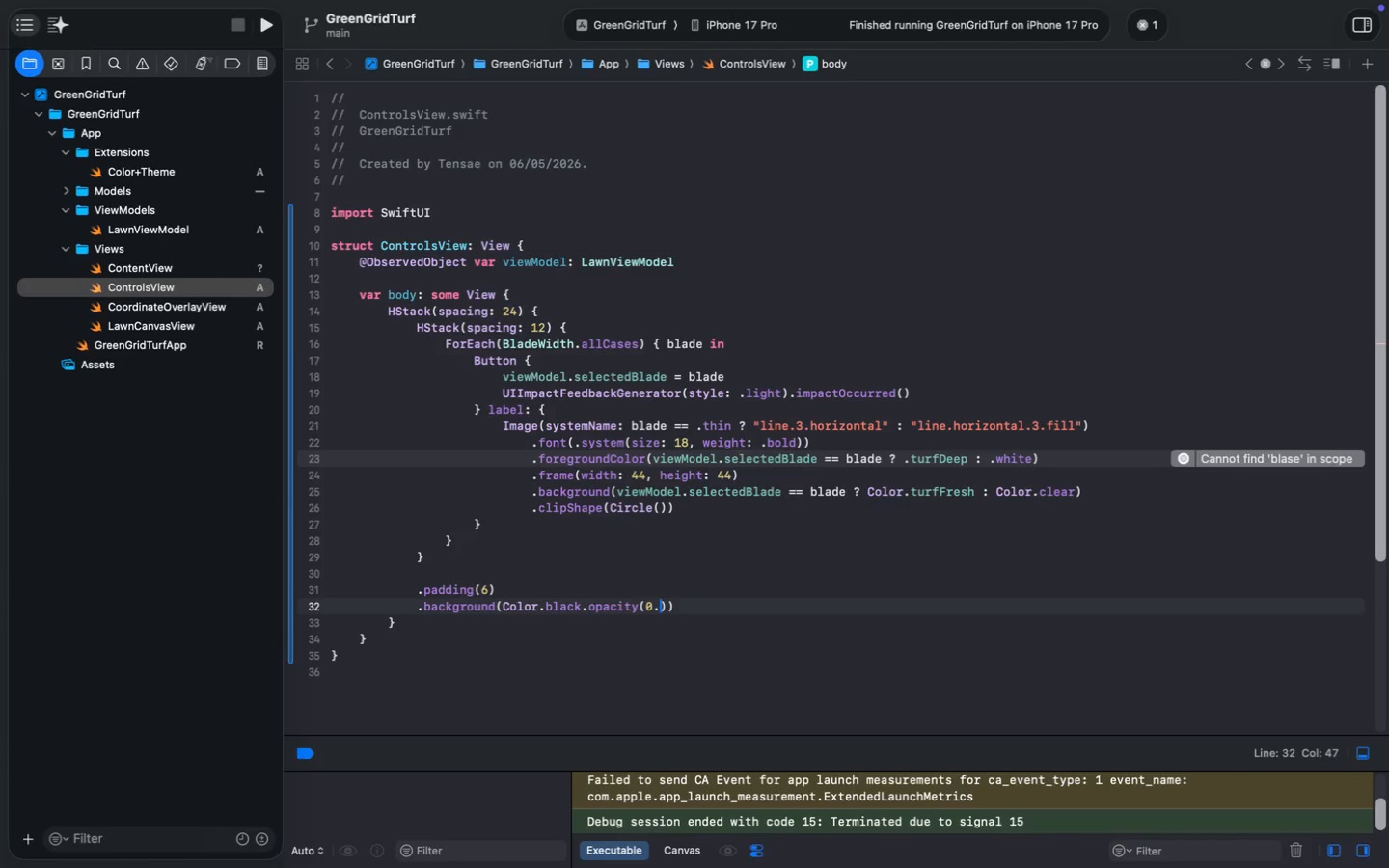 
key(2)
 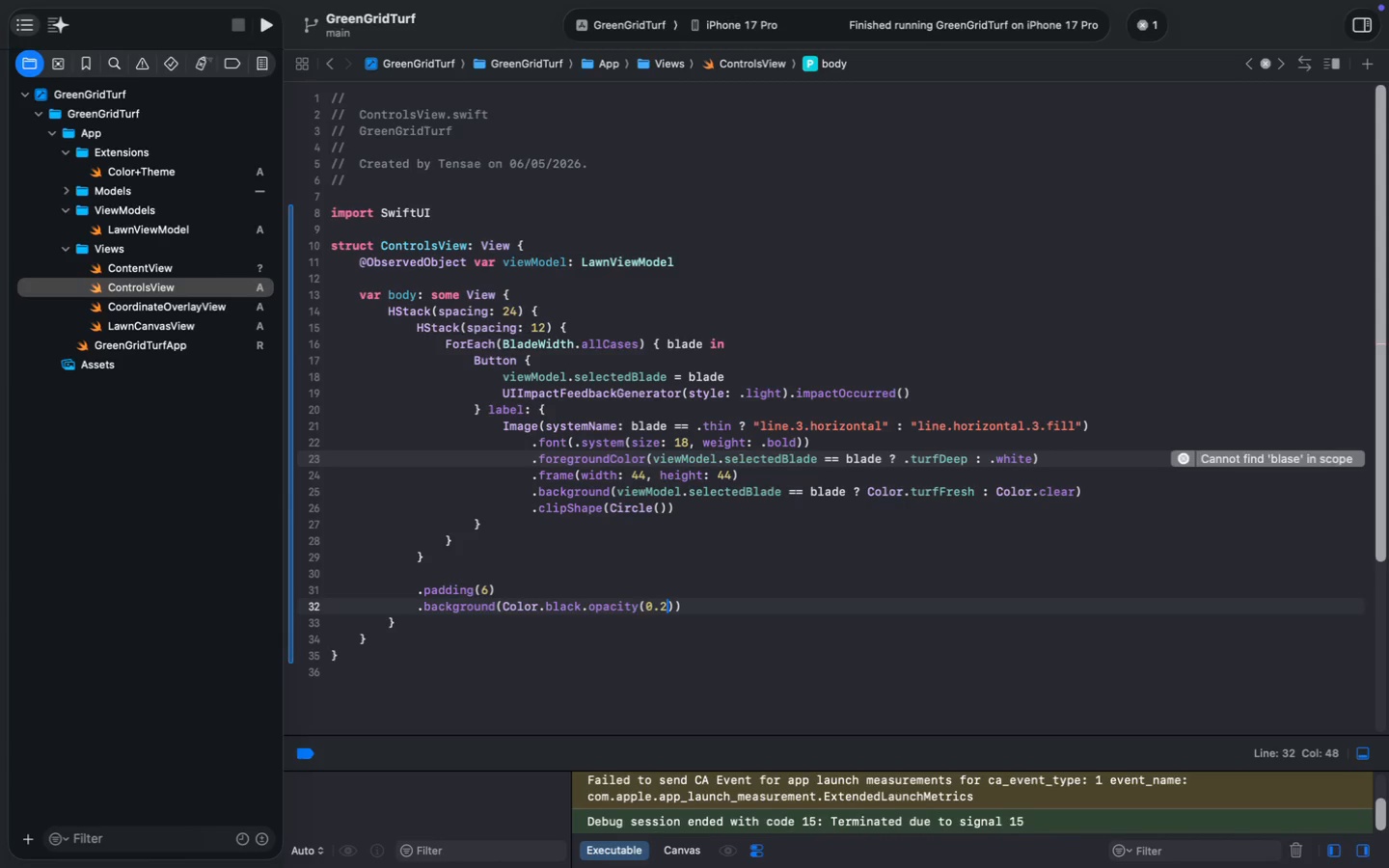 
key(ArrowRight)
 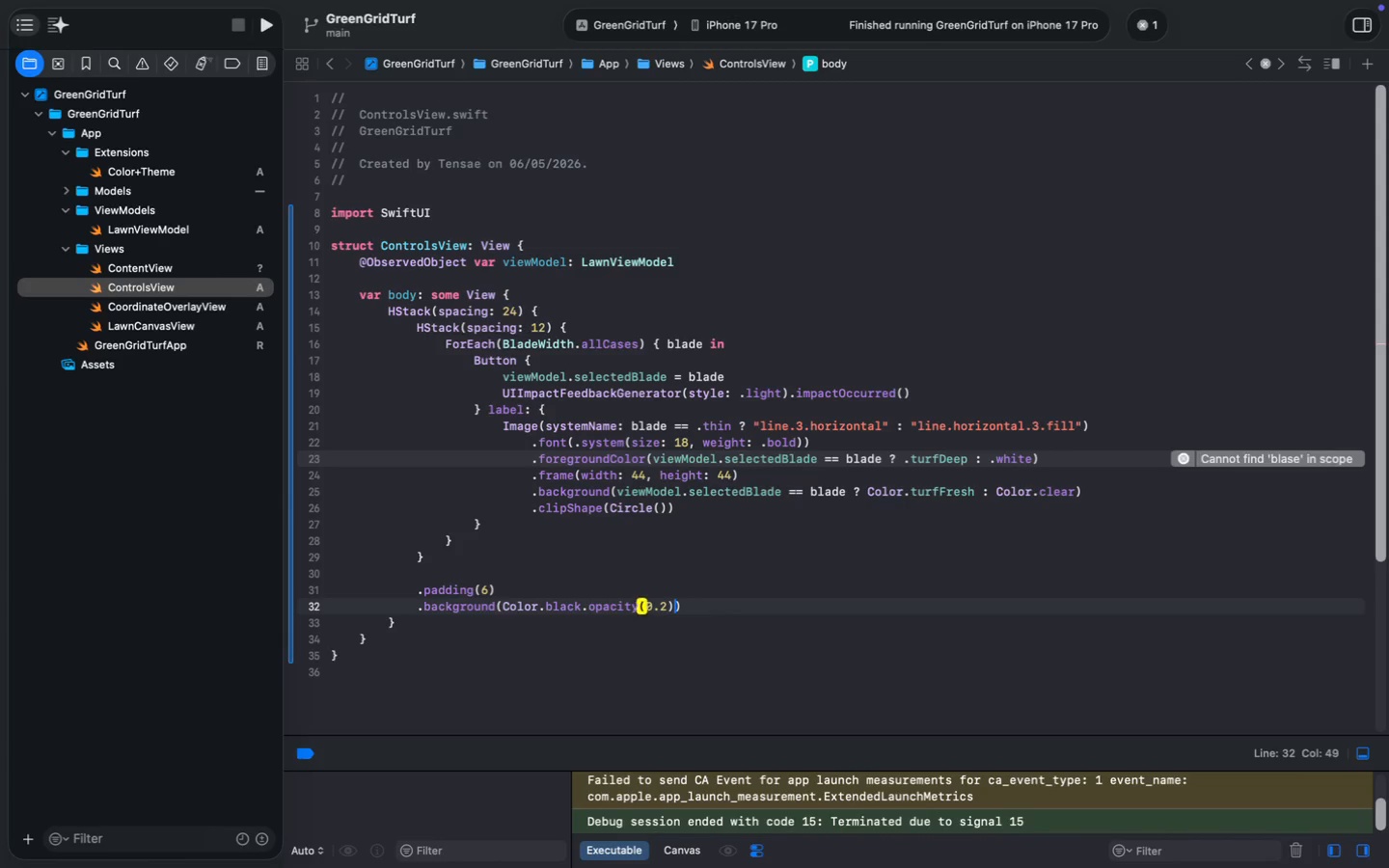 
key(ArrowRight)
 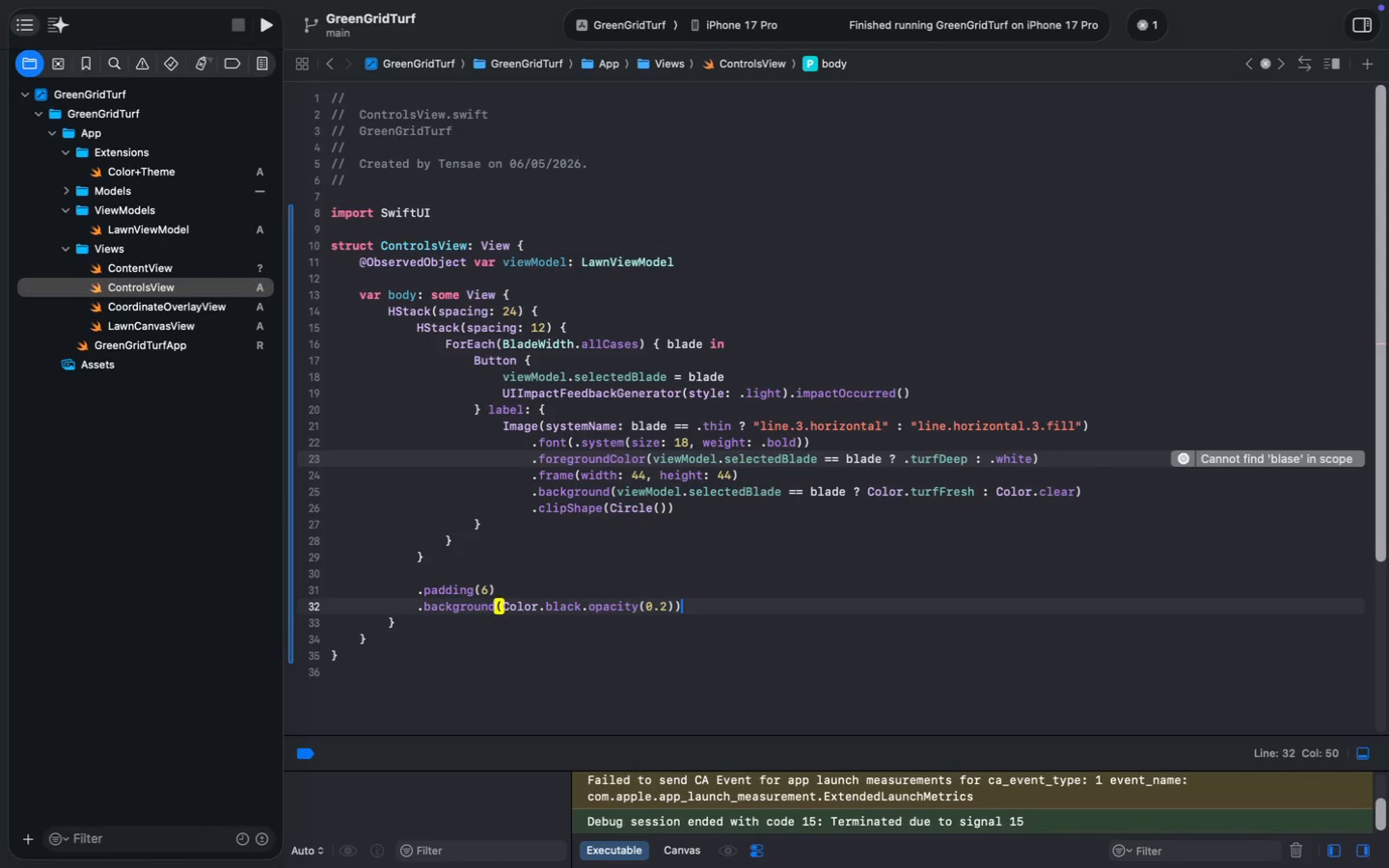 
key(Enter)
 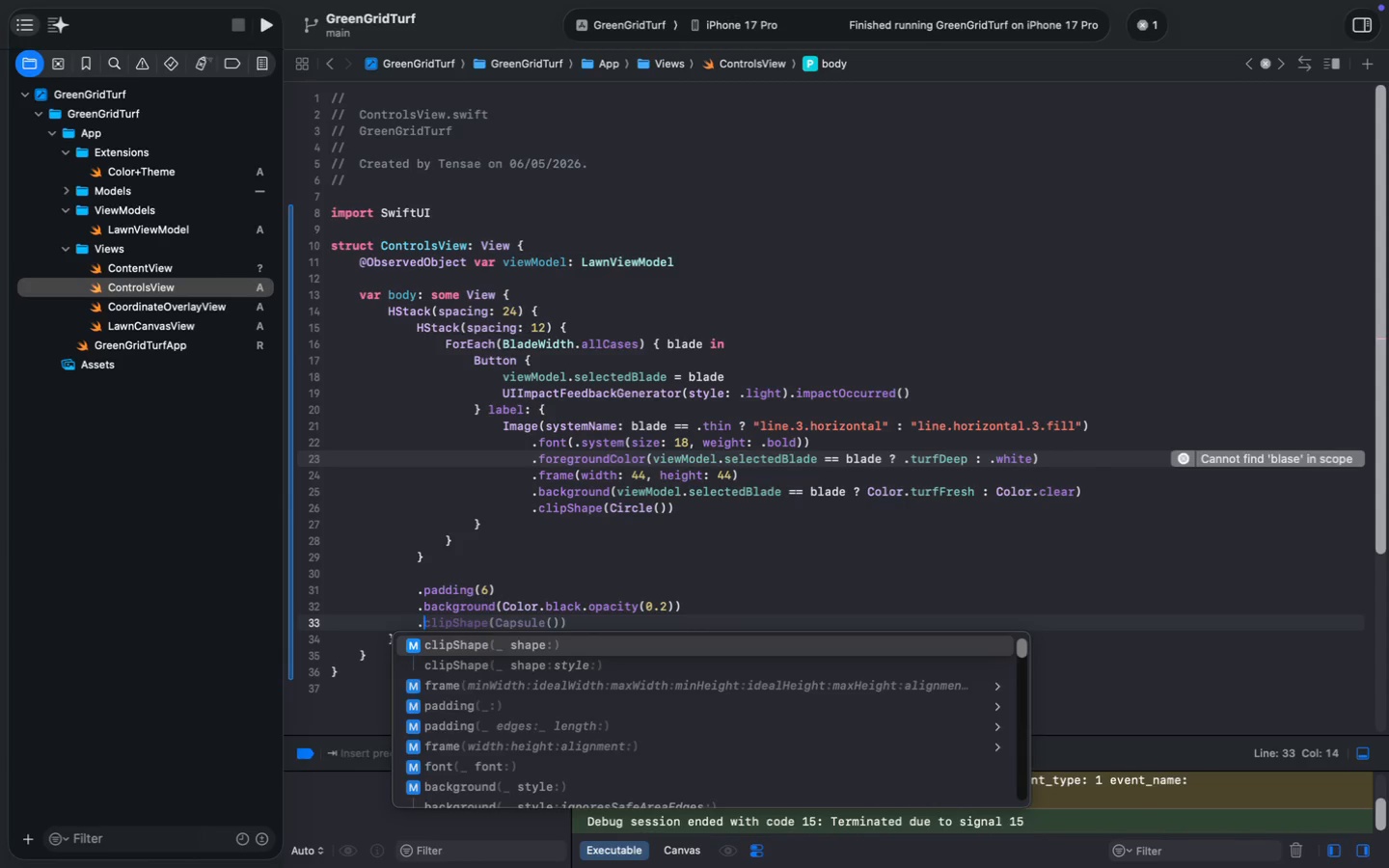 
type(.Clips)
 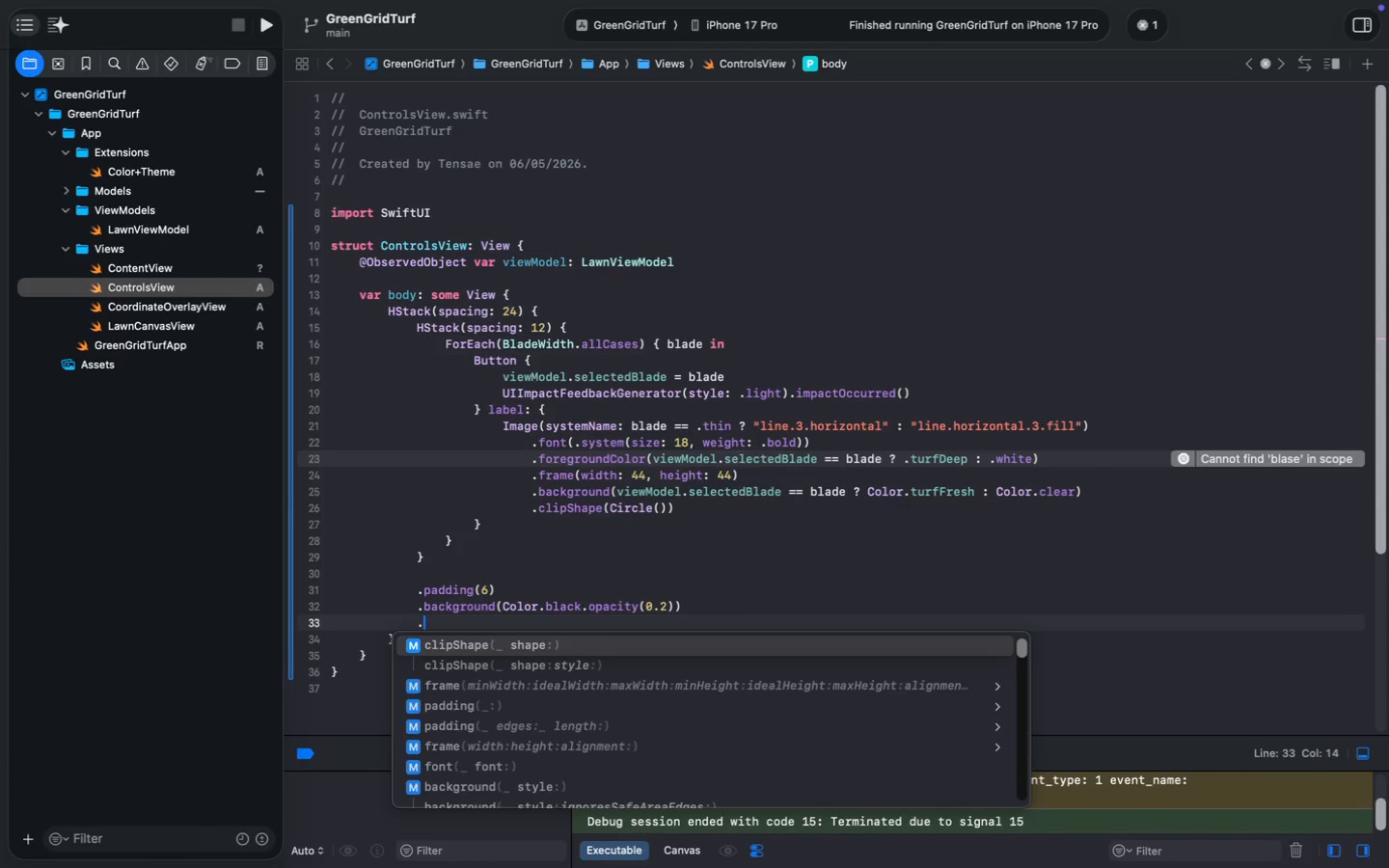 
 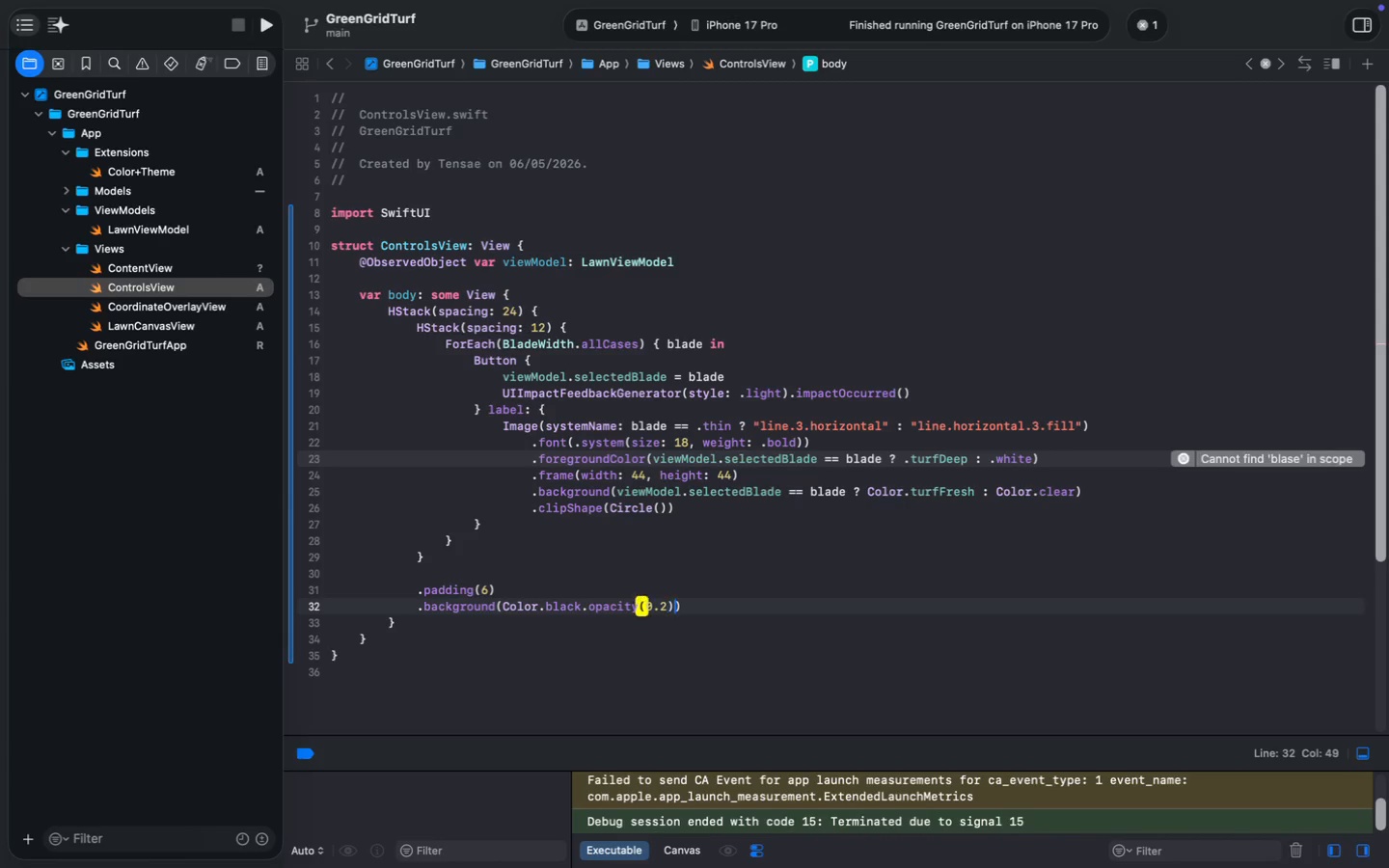 
key(Enter)
 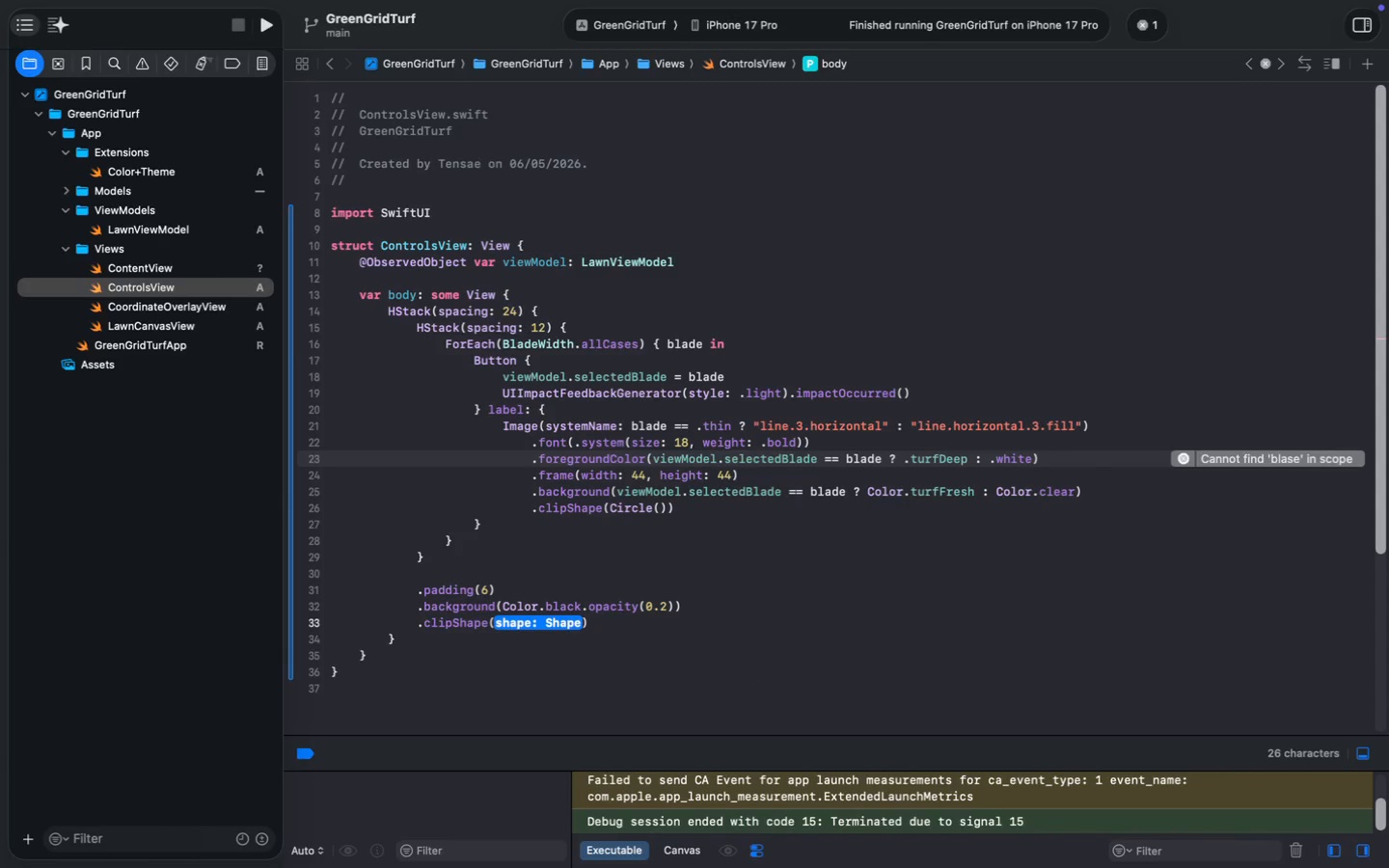 
type(Caps)
 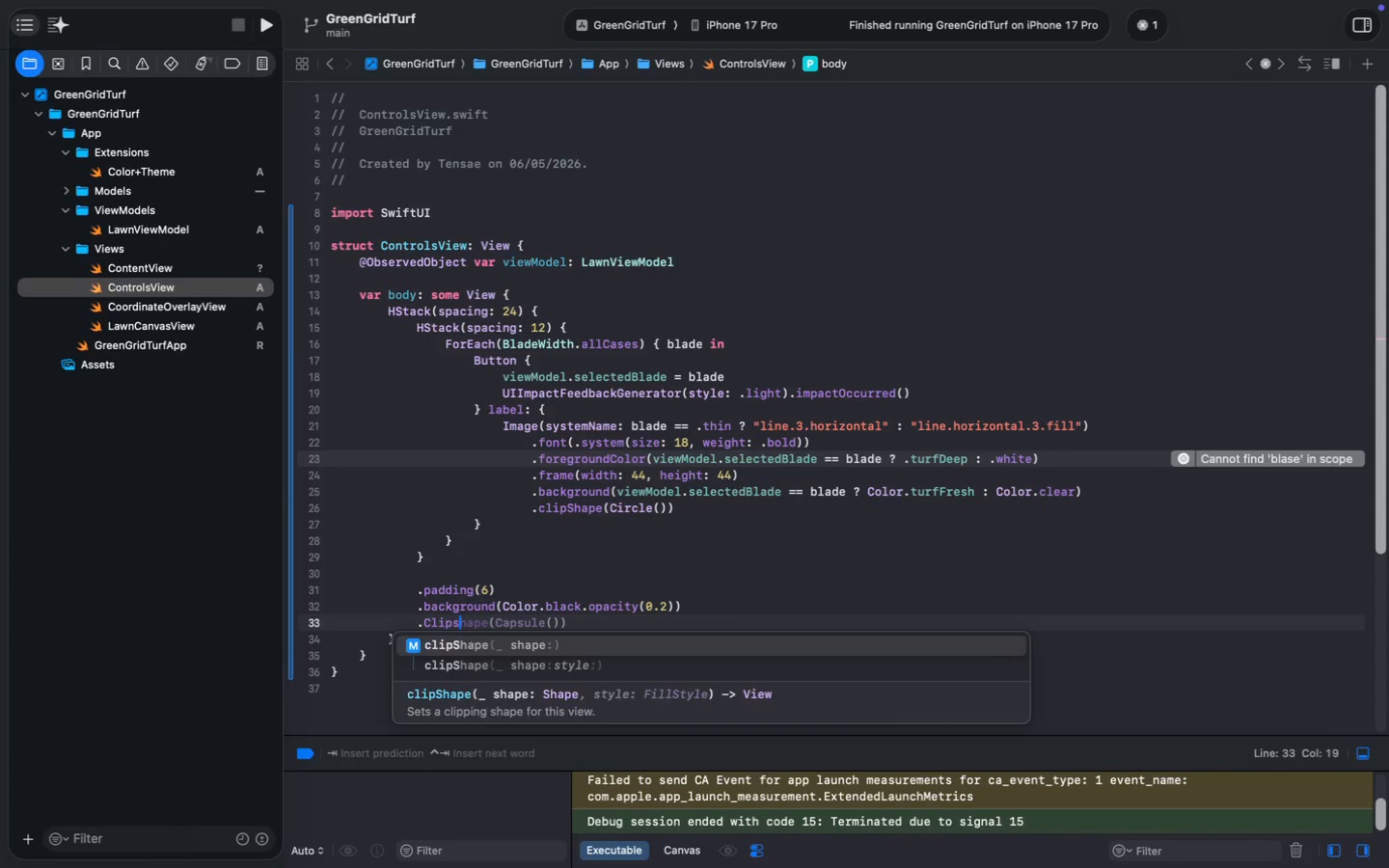 
key(Enter)
 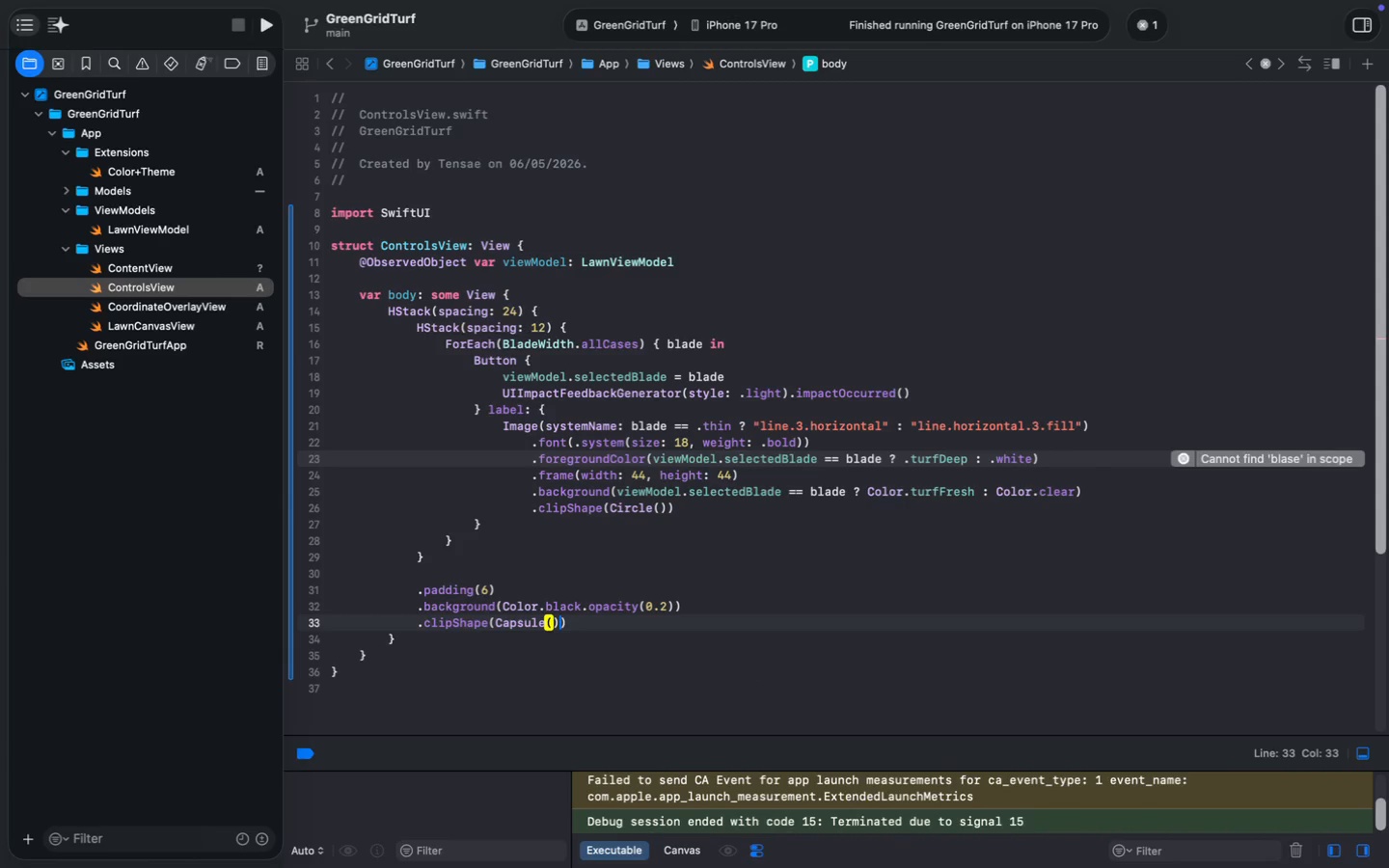 
type(())
 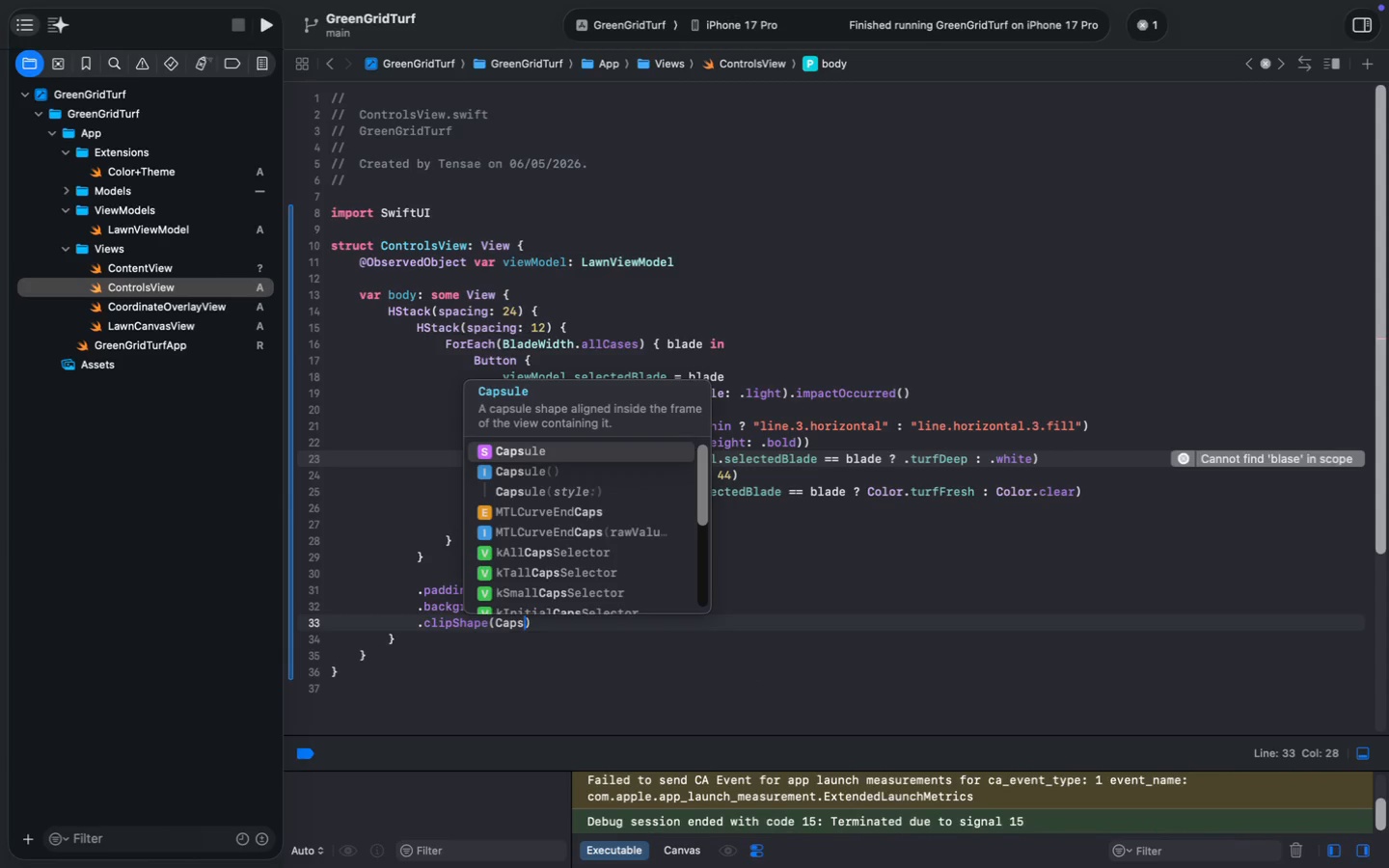 
key(Meta+ArrowRight)
 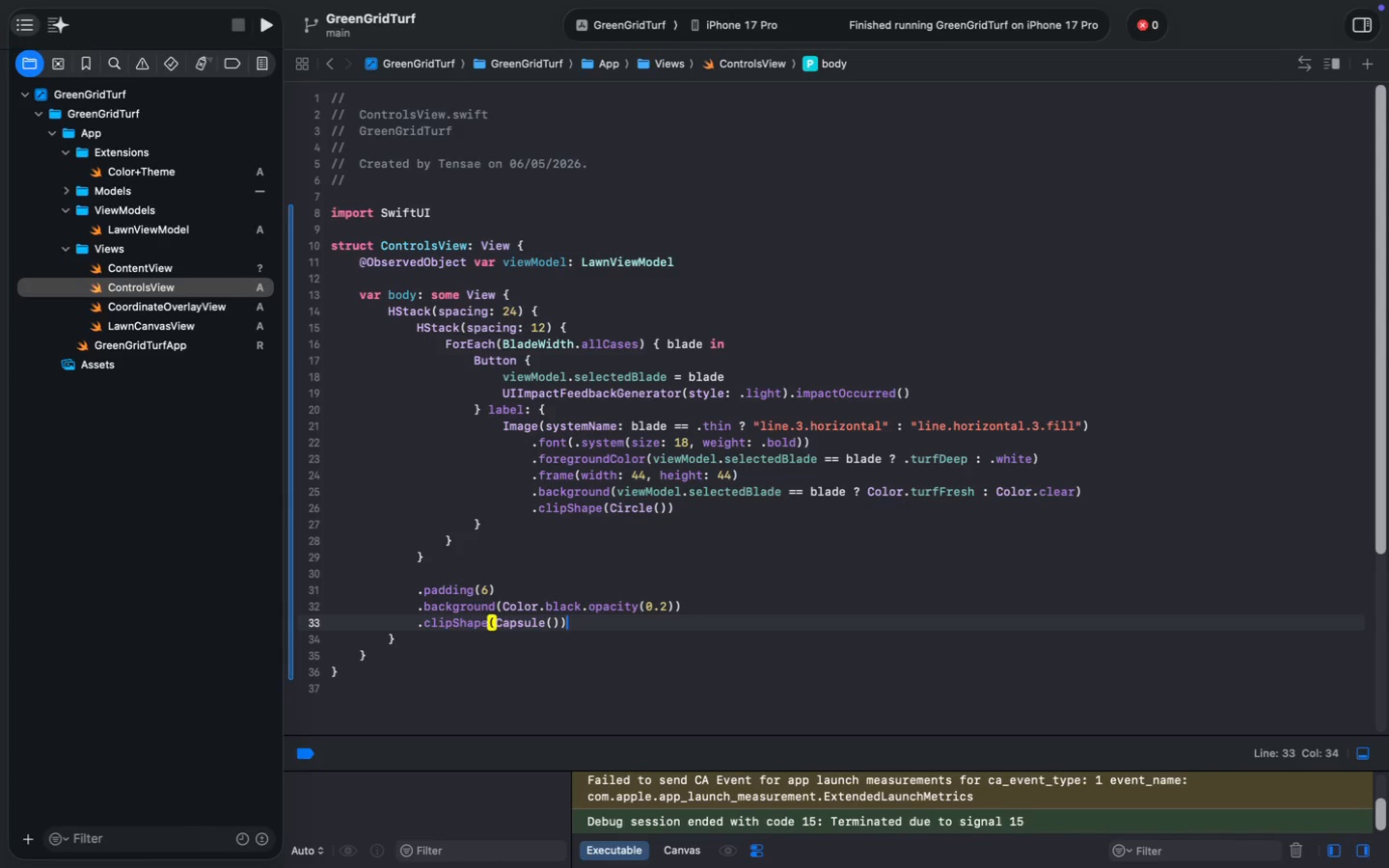 
key(Enter)
 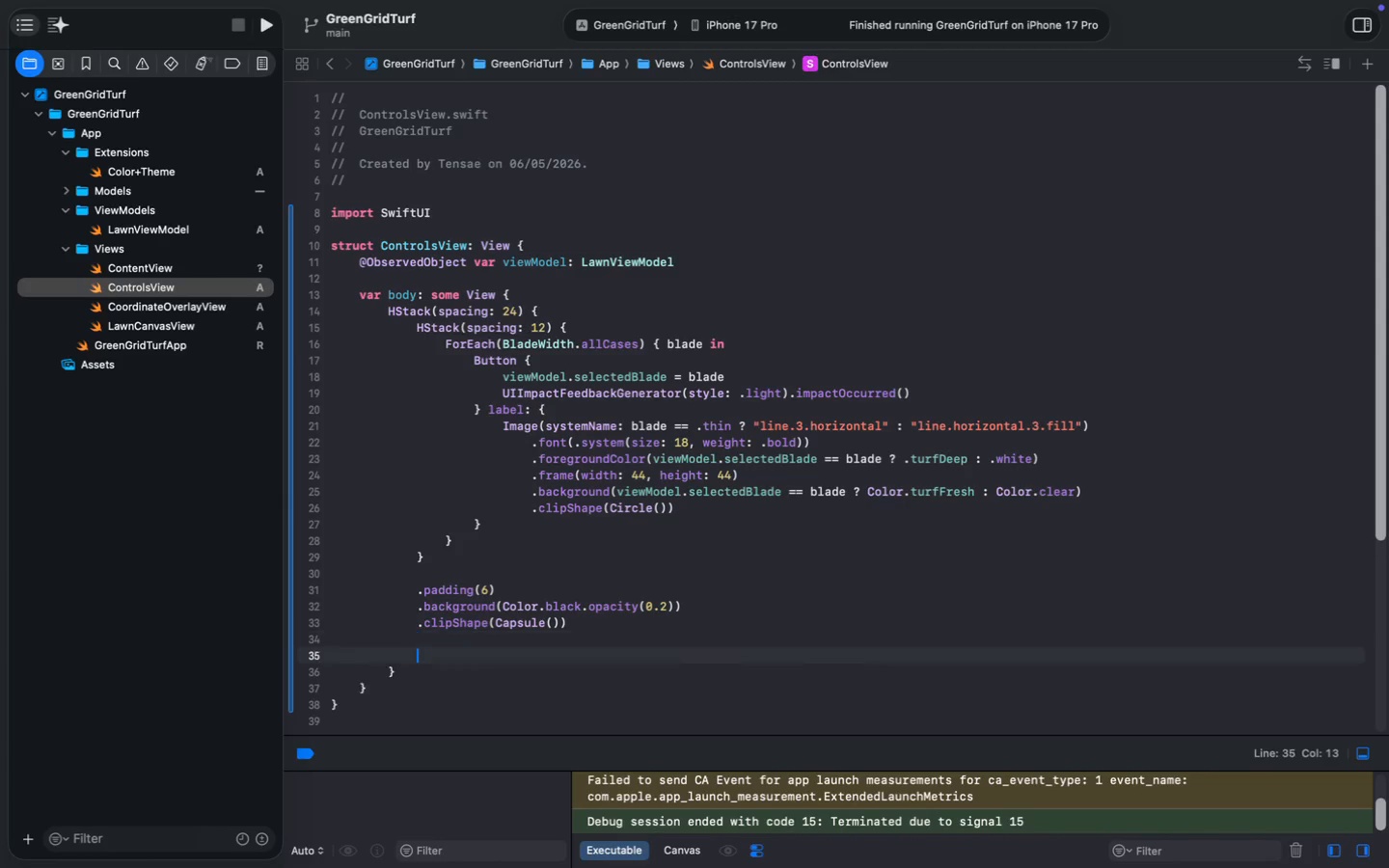 
key(Enter)
 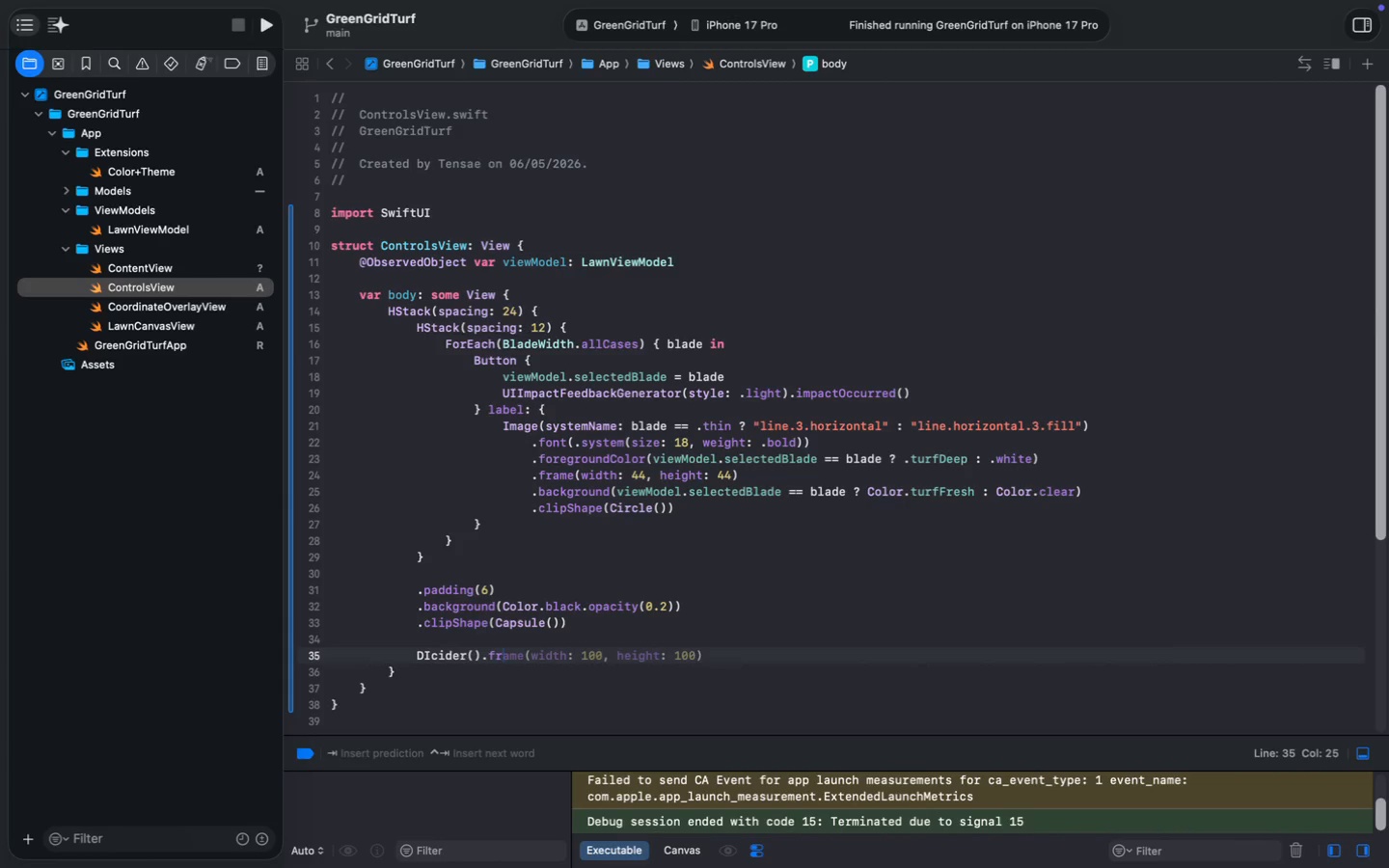 
type(DIcider().fr)
key(Backspace)
key(Backspace)
key(Backspace)
key(Backspace)
key(Backspace)
key(Backspace)
key(Backspace)
key(Backspace)
key(Backspace)
key(Backspace)
key(Backspace)
type(ivi)
 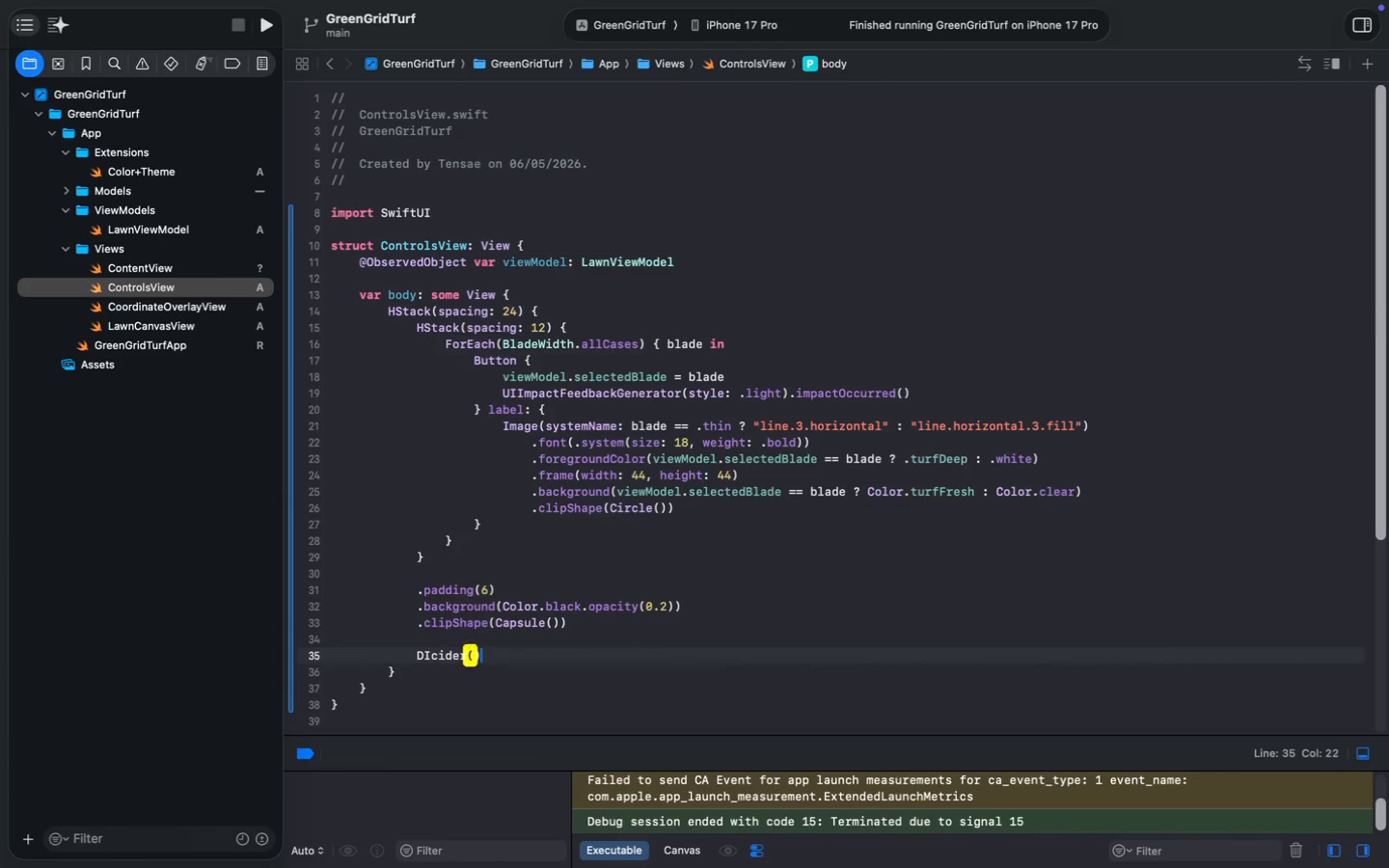 
key(Enter)
 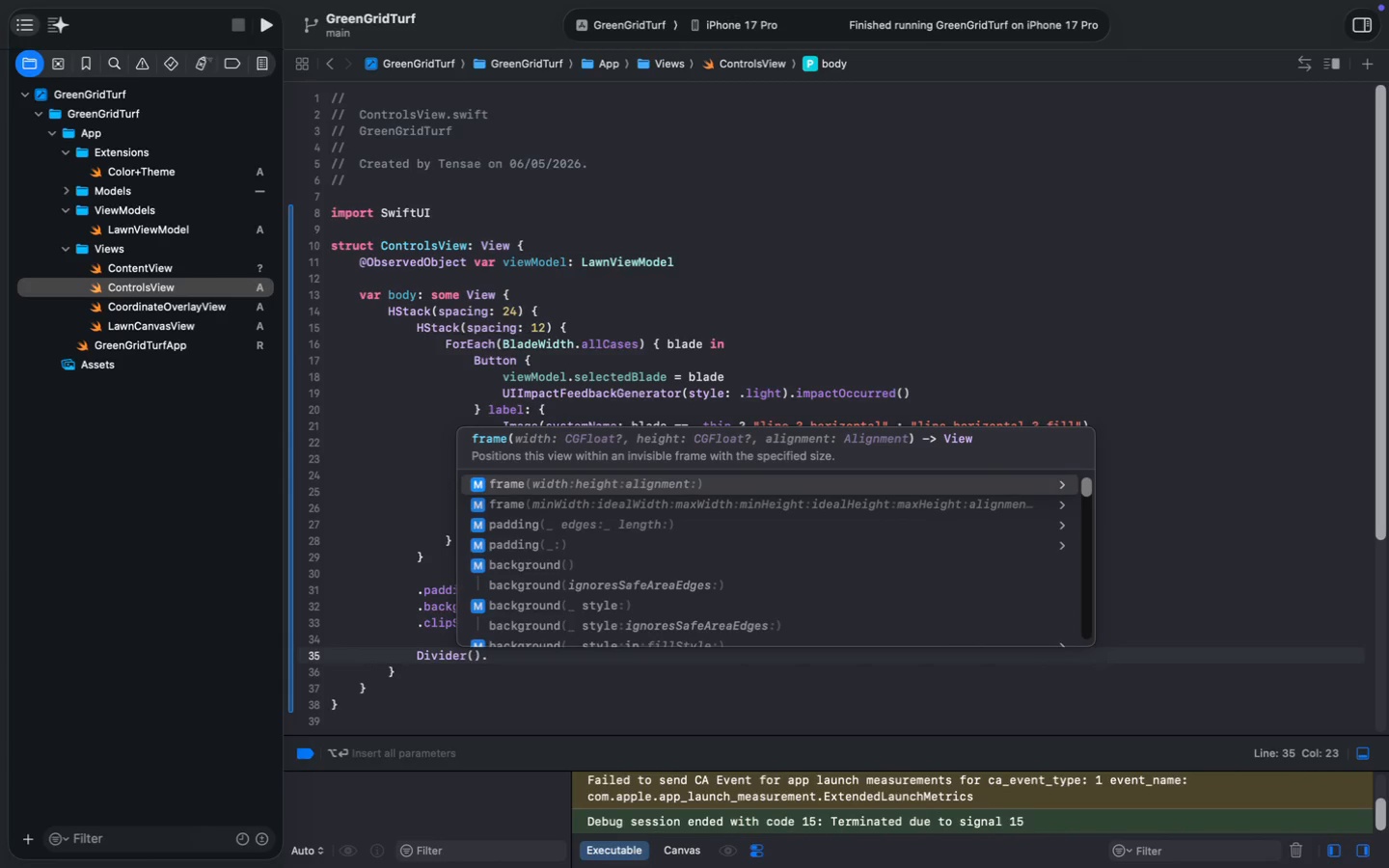 
type(().f)
 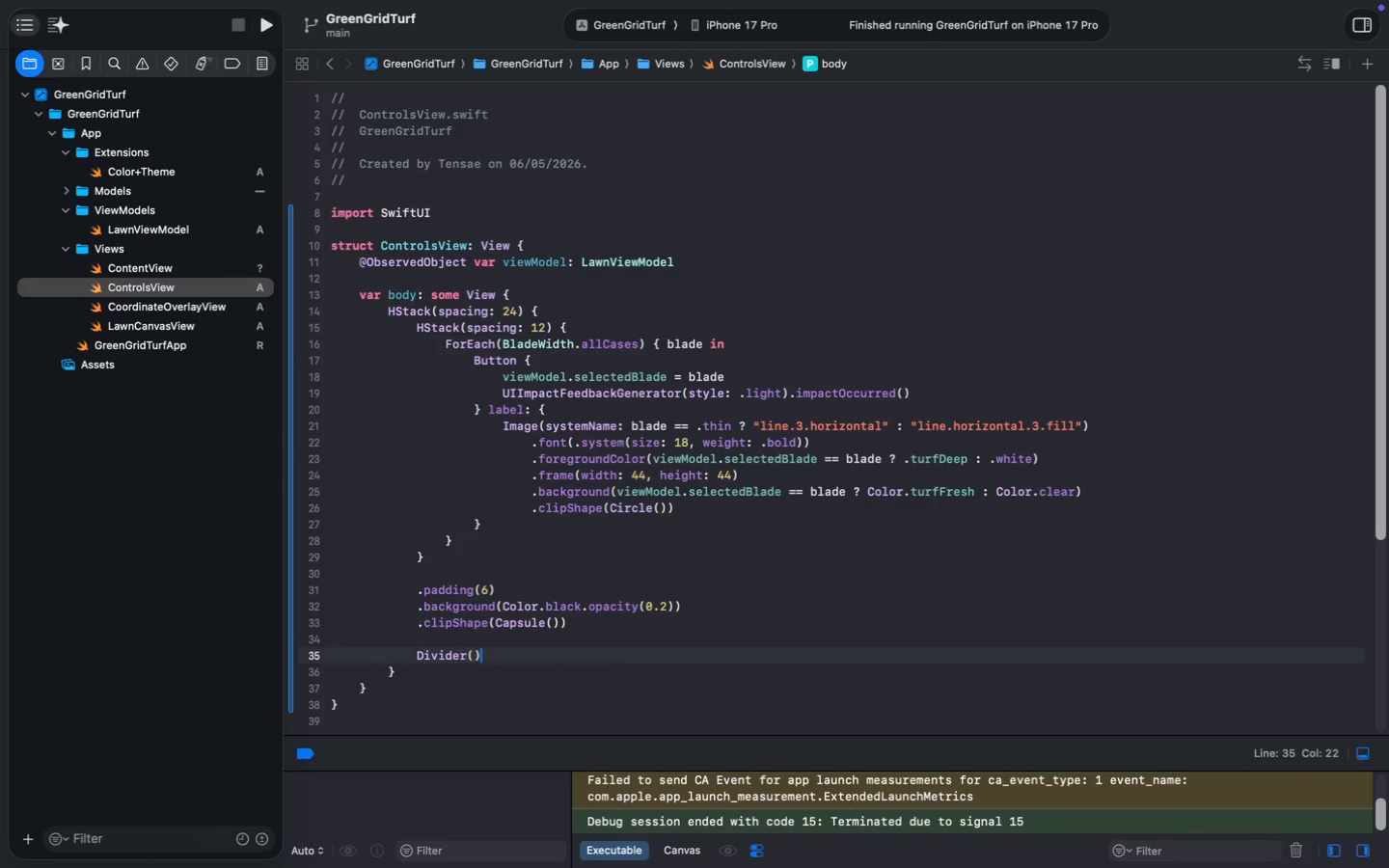 
key(Enter)
 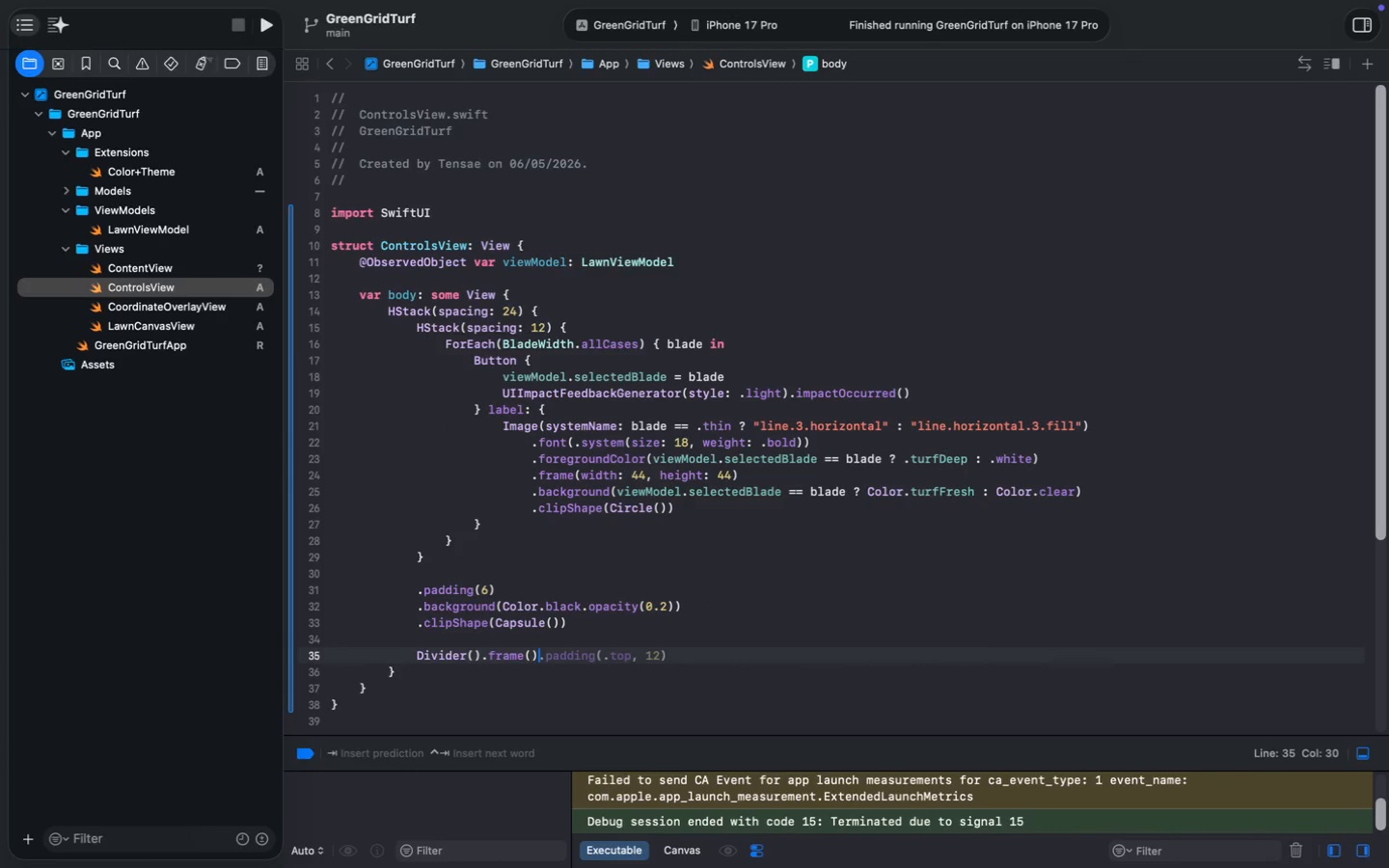 
key(ArrowLeft)
 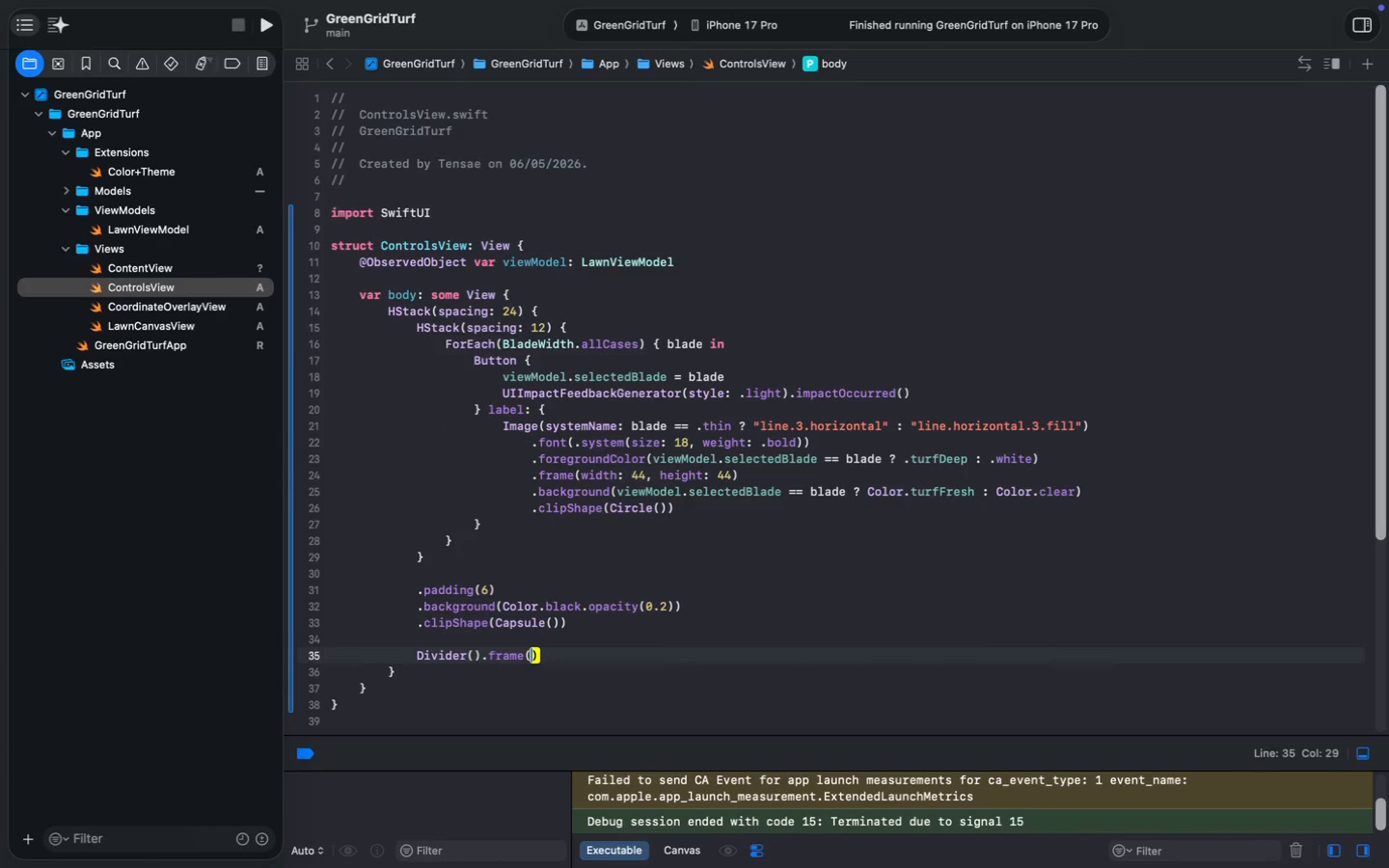 
key(H)
 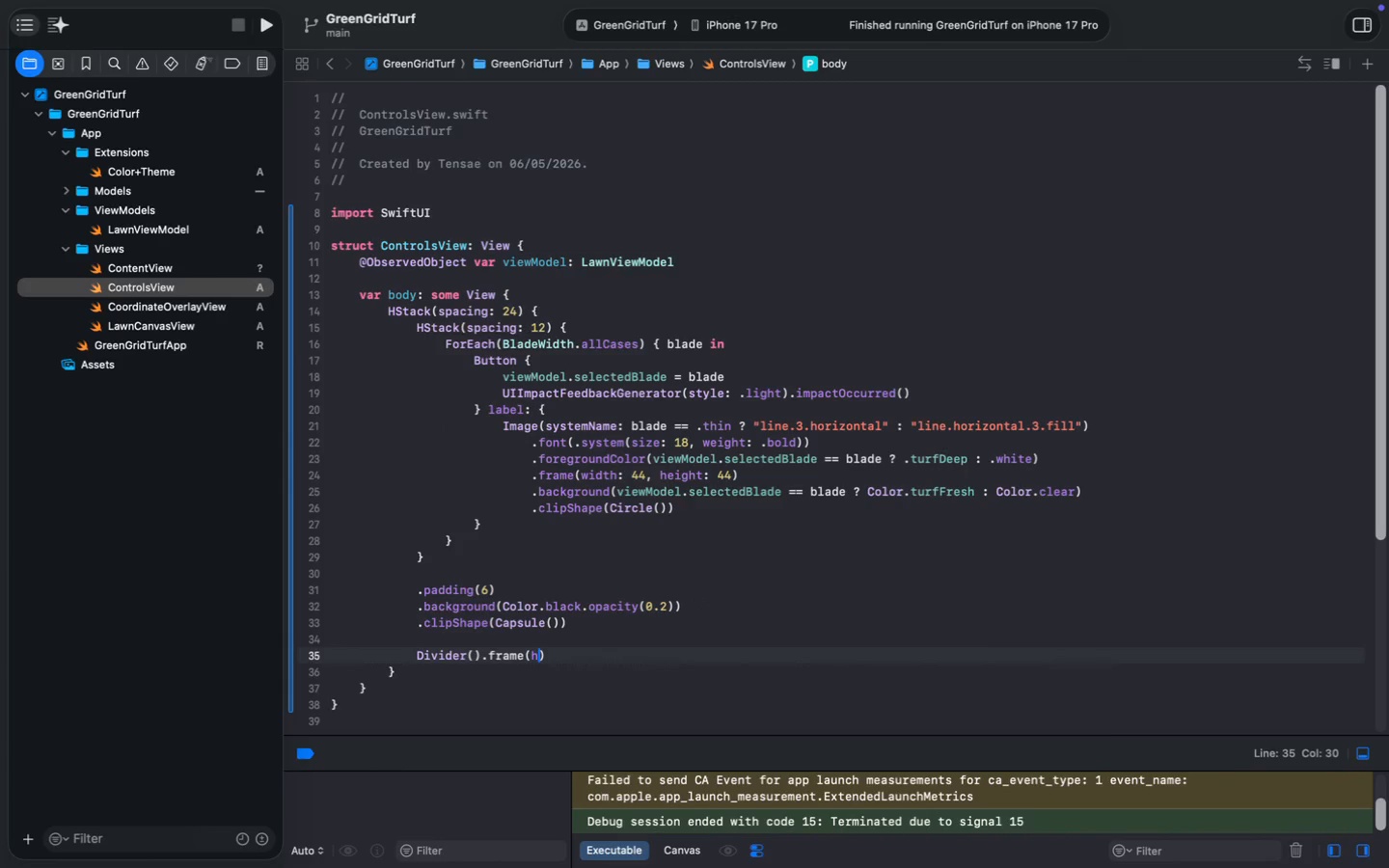 
key(Enter)
 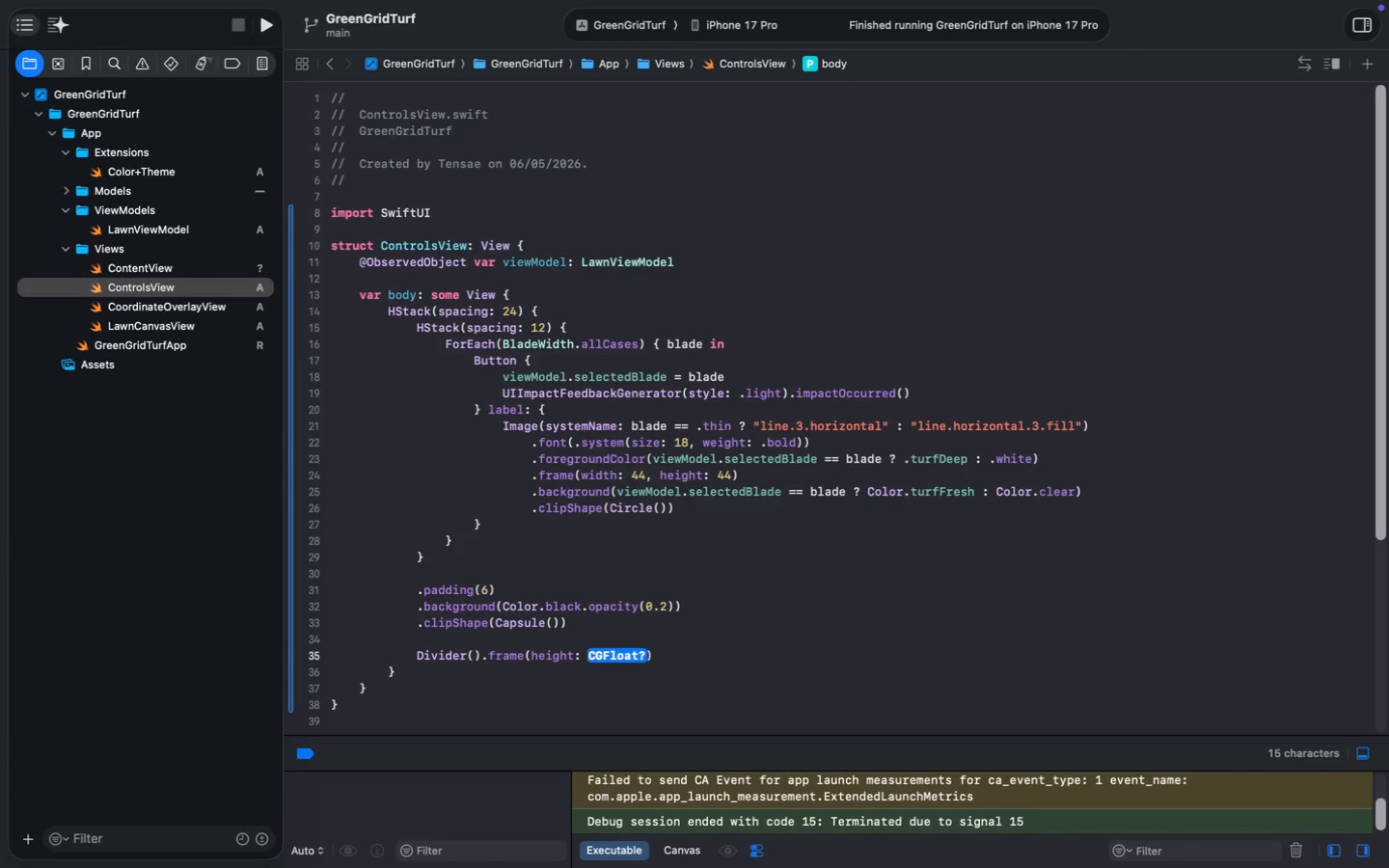 
type(30)
 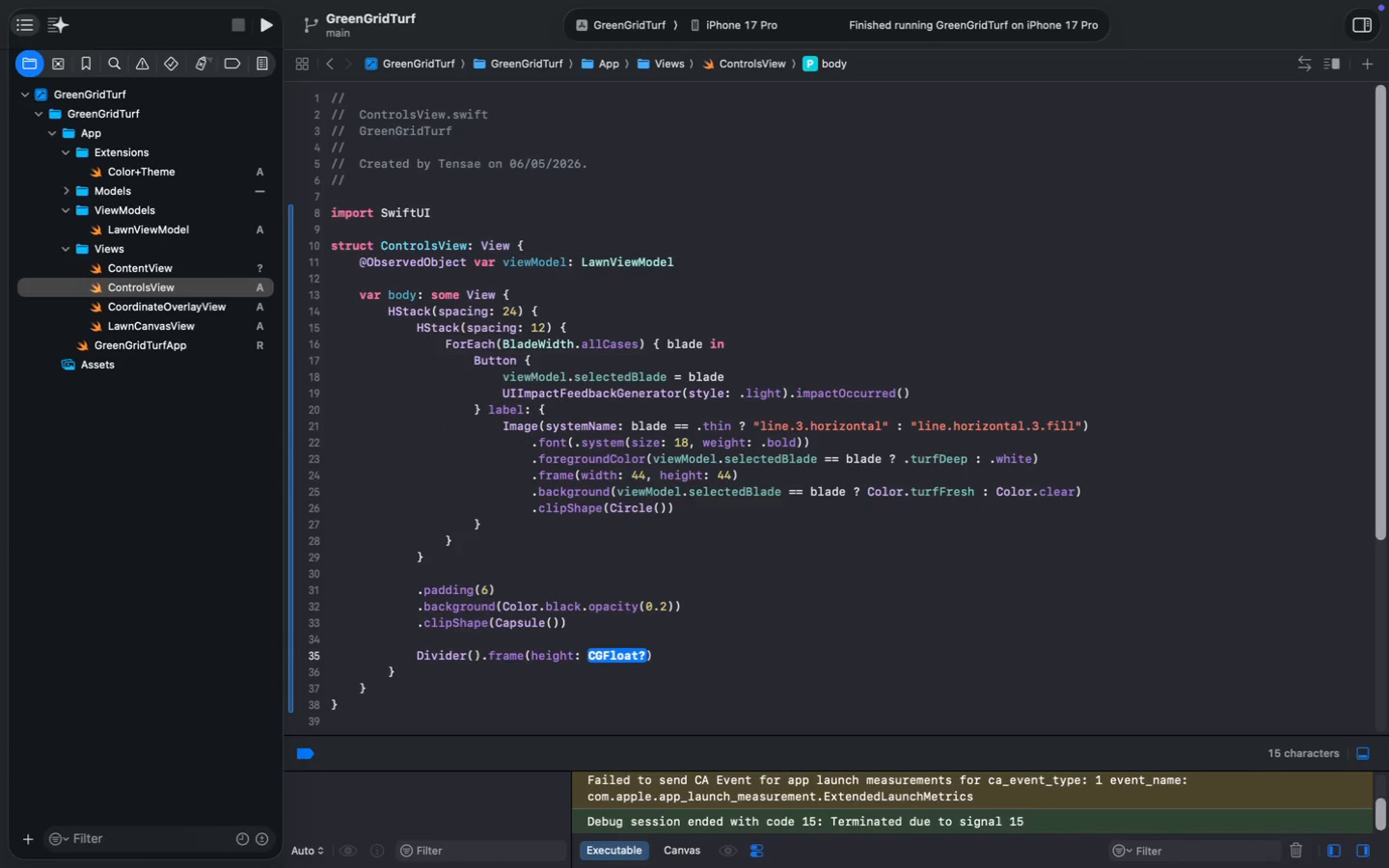 
key(ArrowRight)
 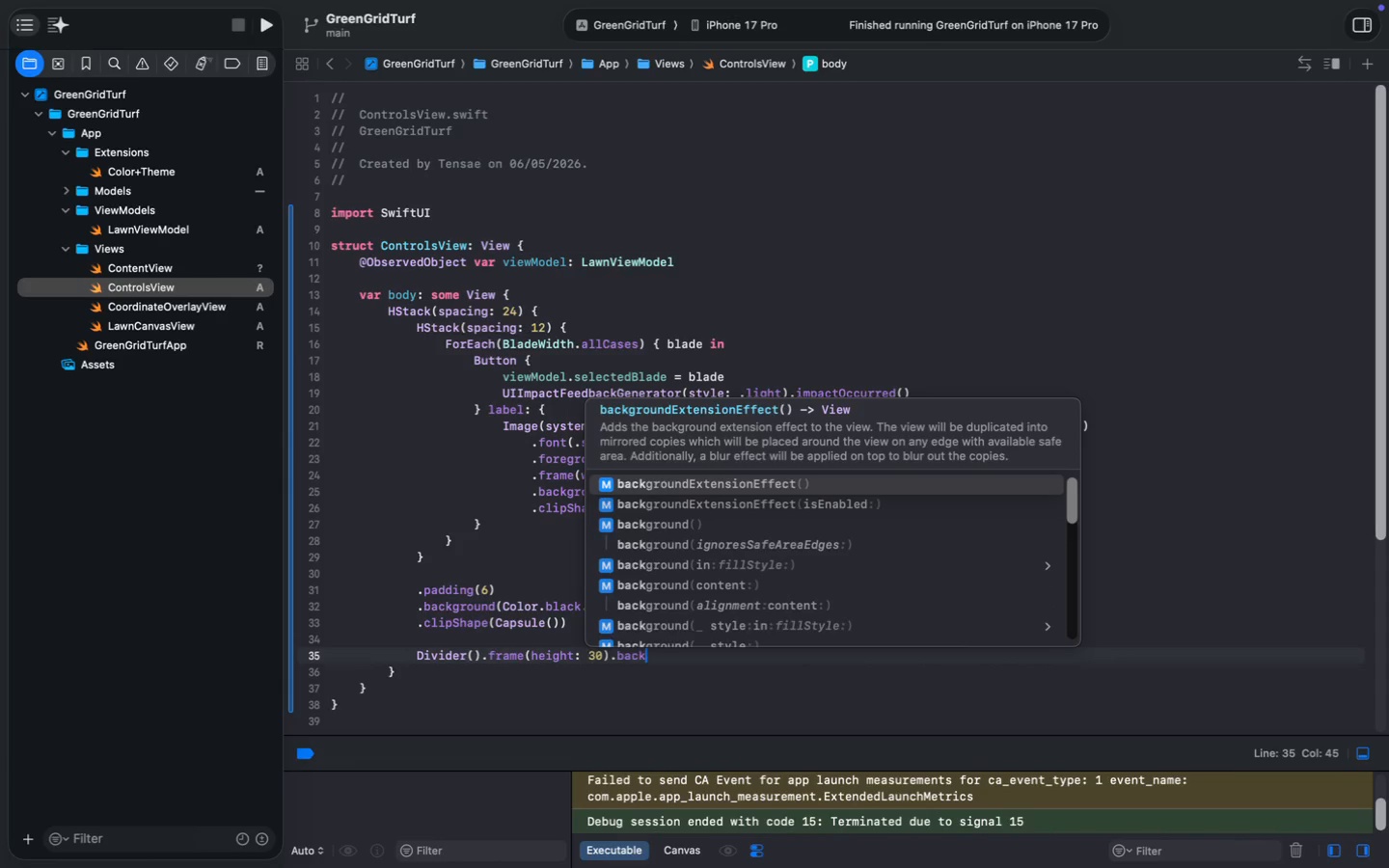 
type(.back)
 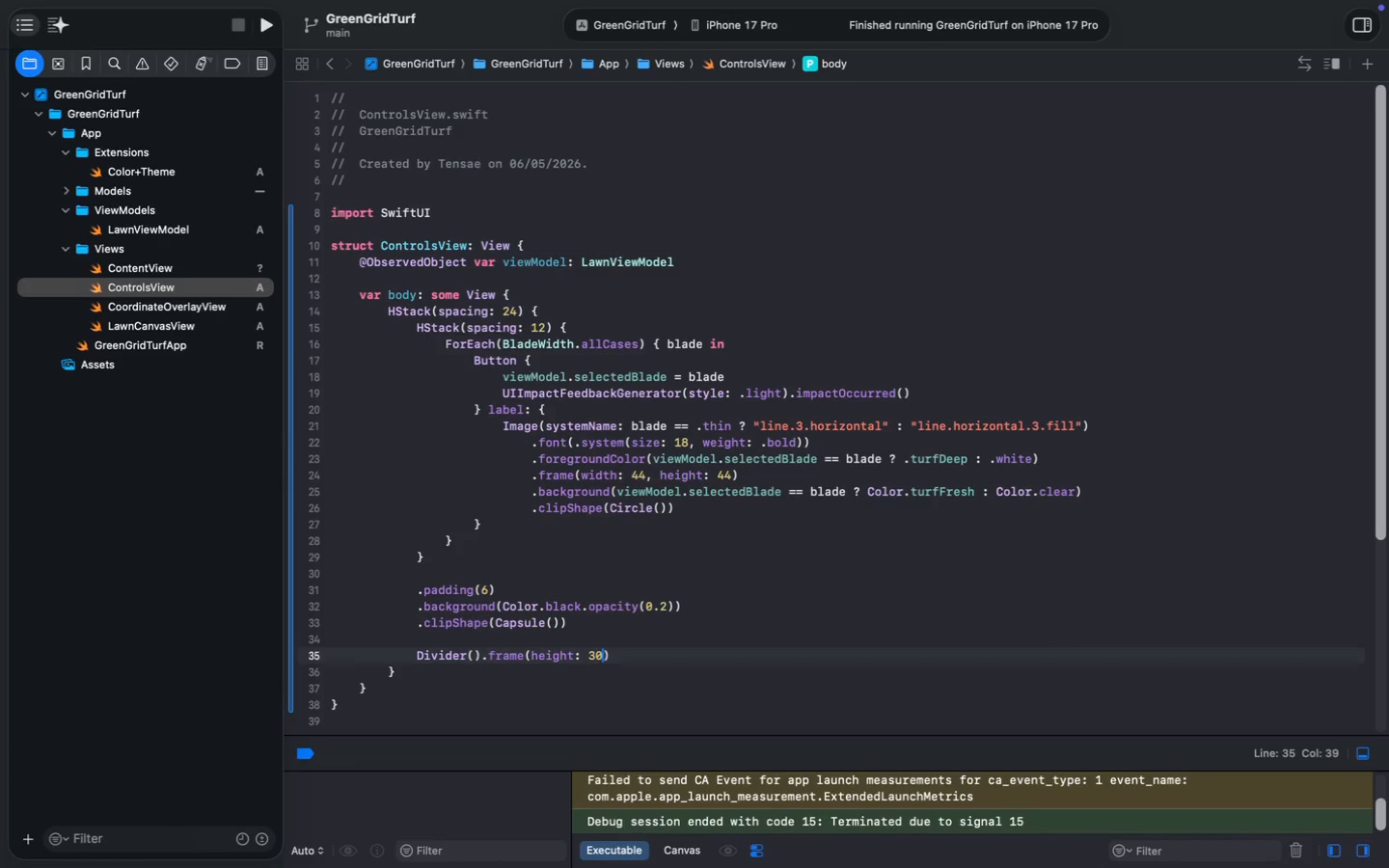 
key(ArrowDown)
 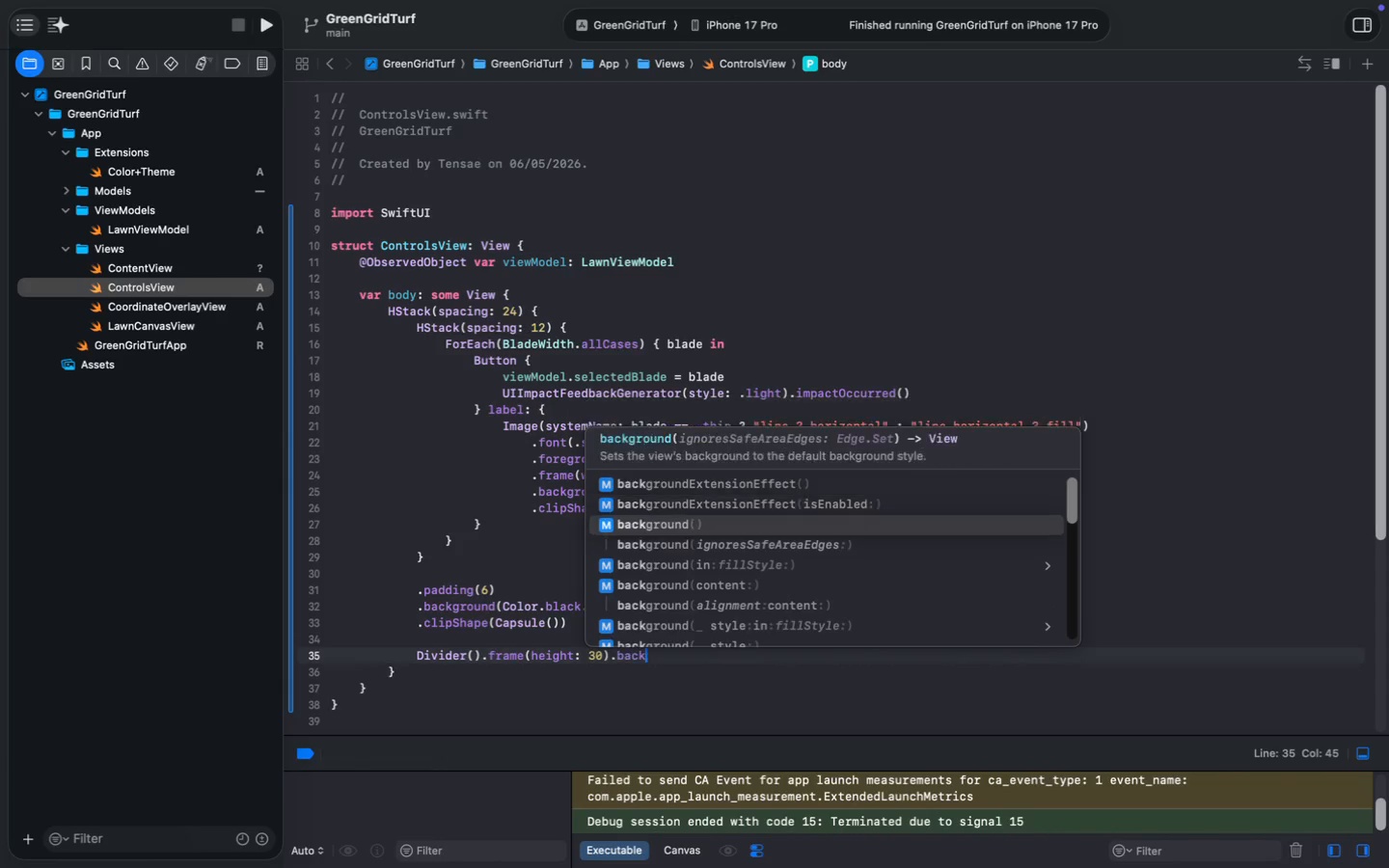 
key(ArrowDown)
 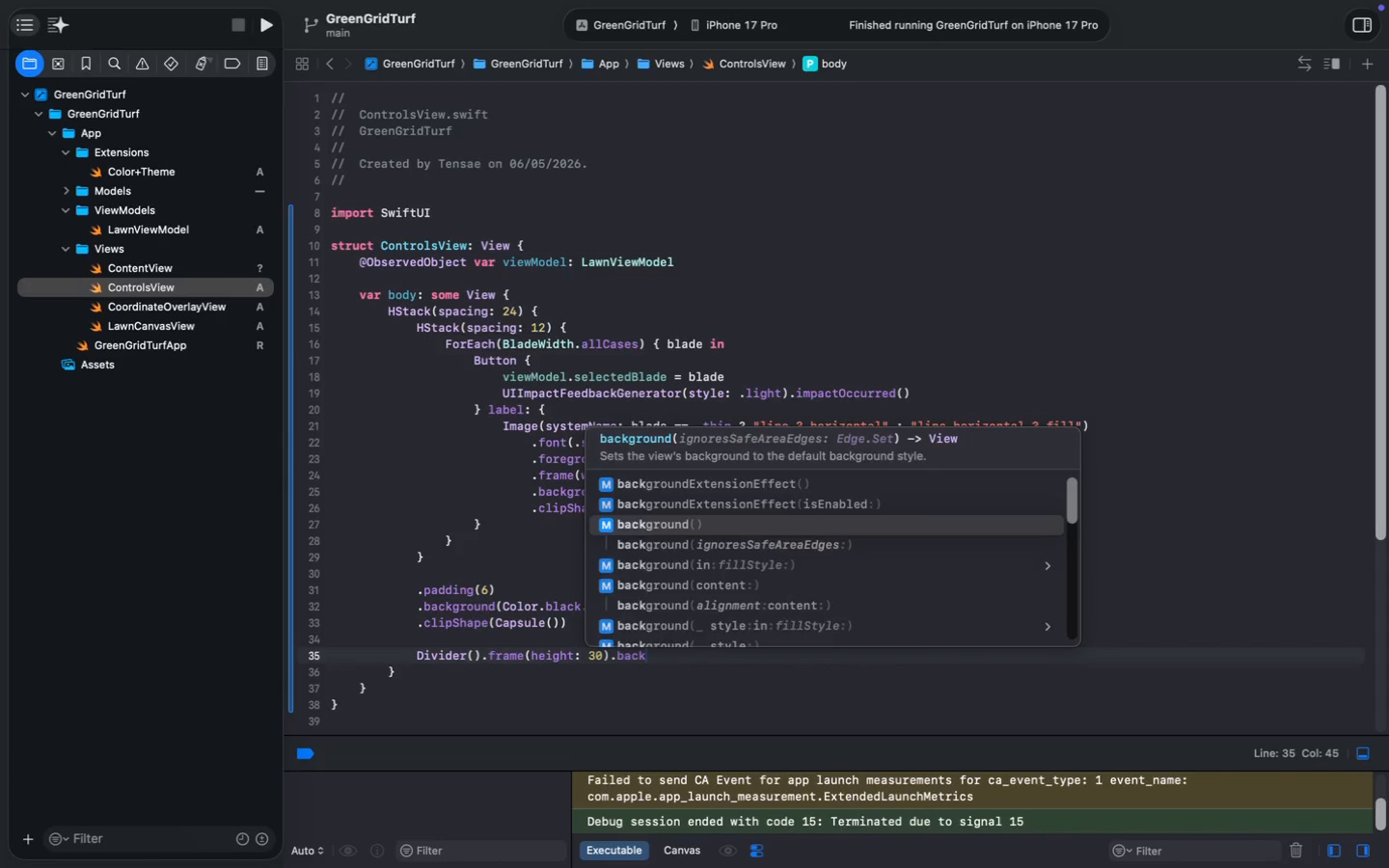 
key(Enter)
 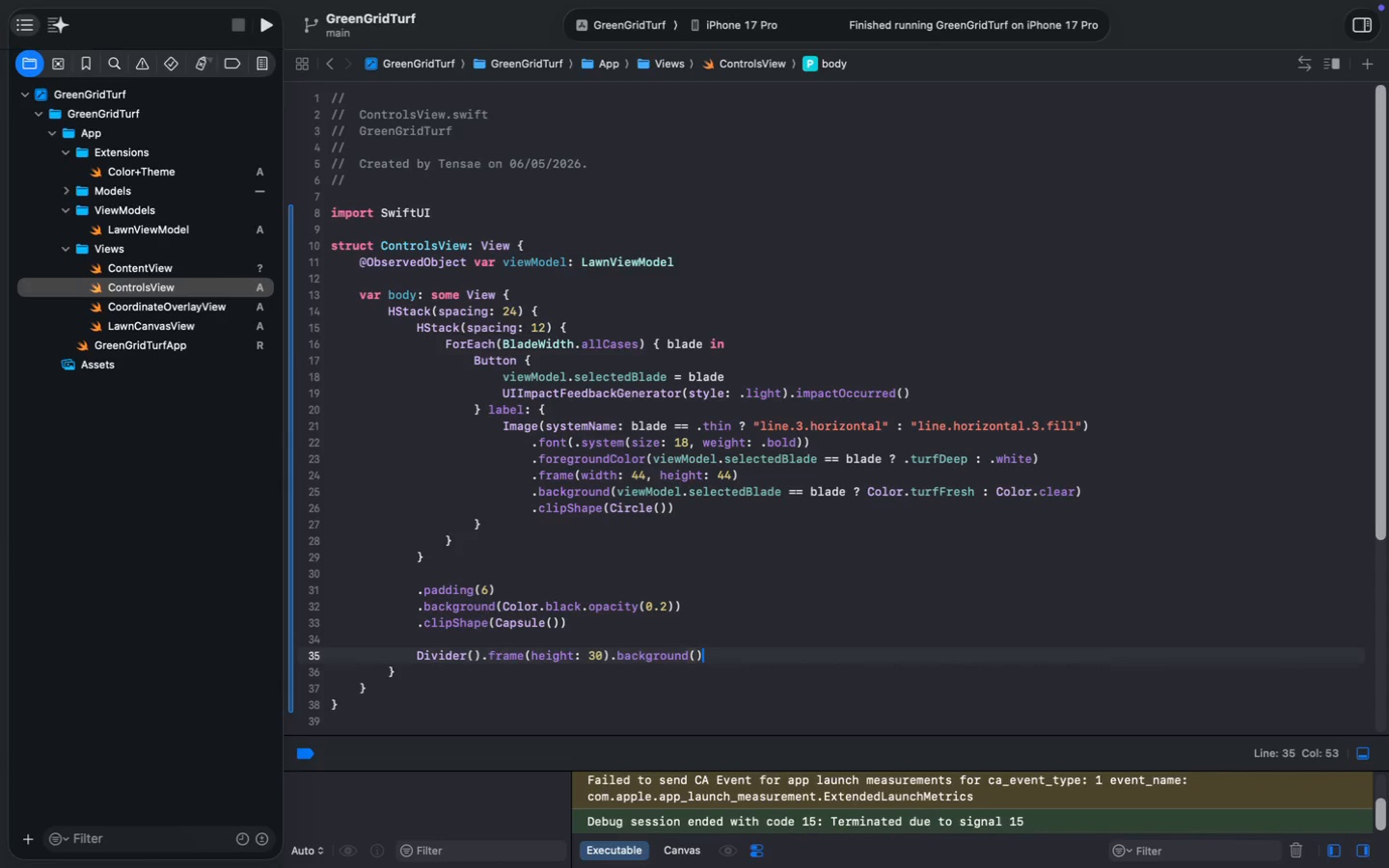 
key(ArrowLeft)
 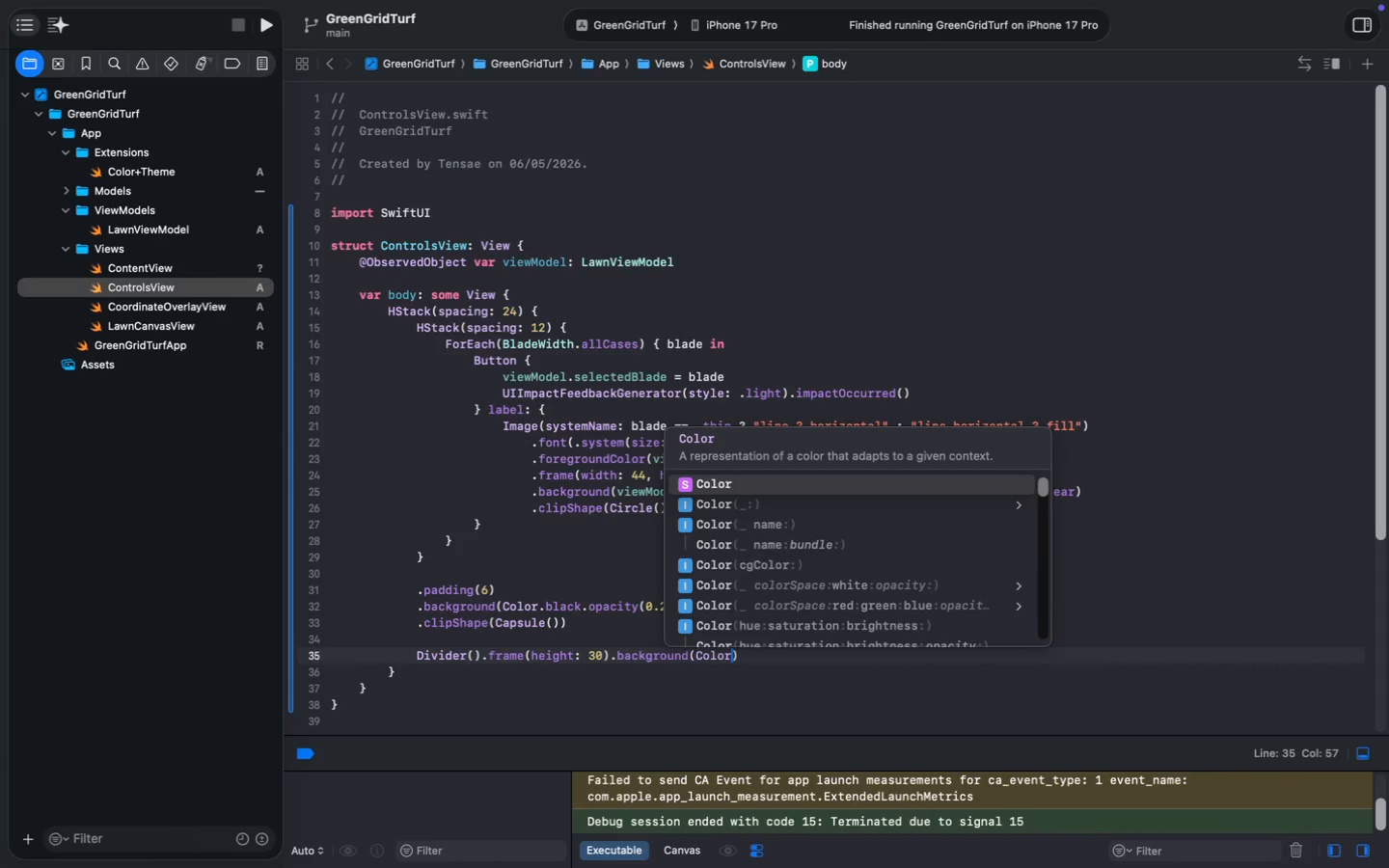 
type(Color.wh)
 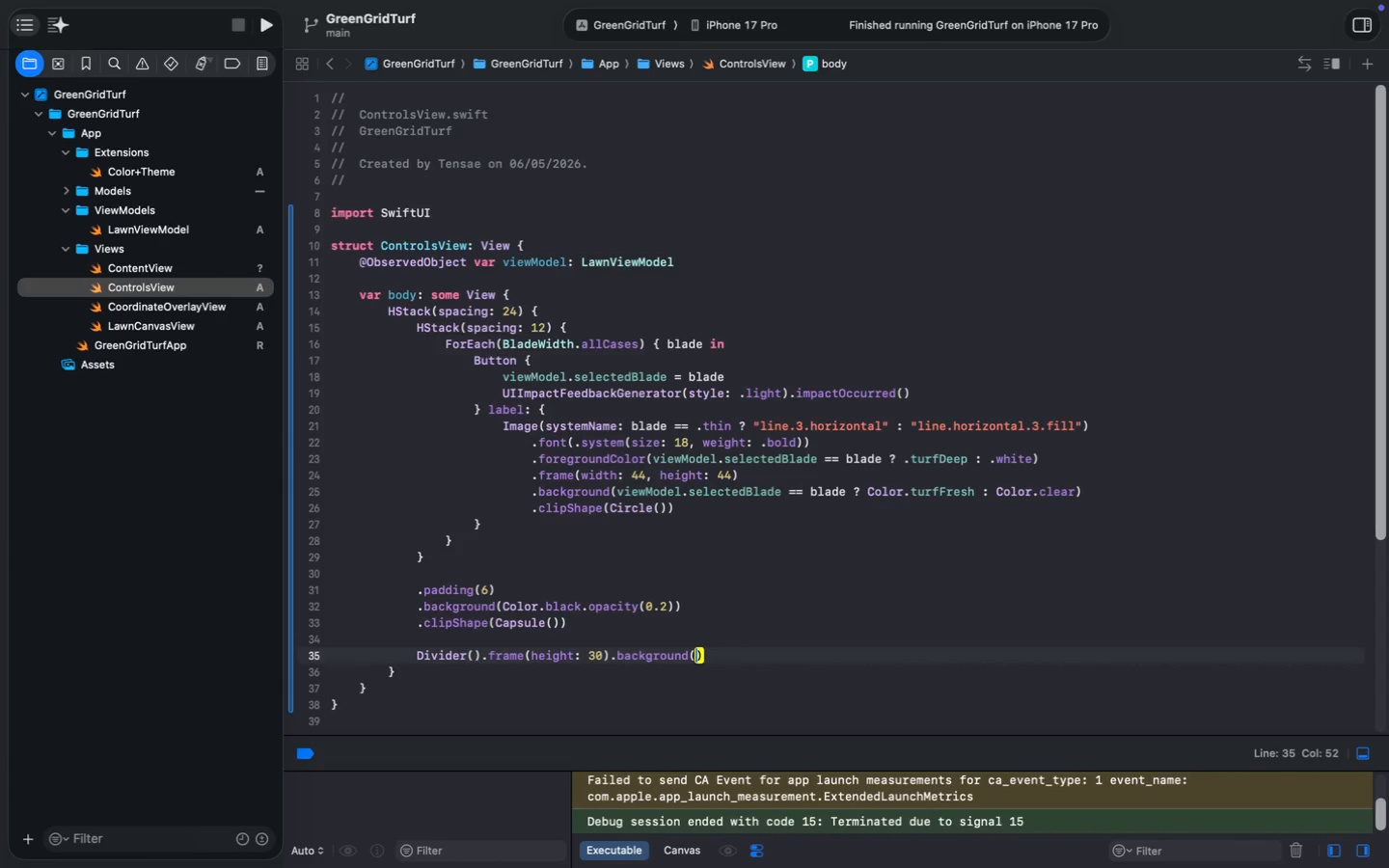 
key(Enter)
 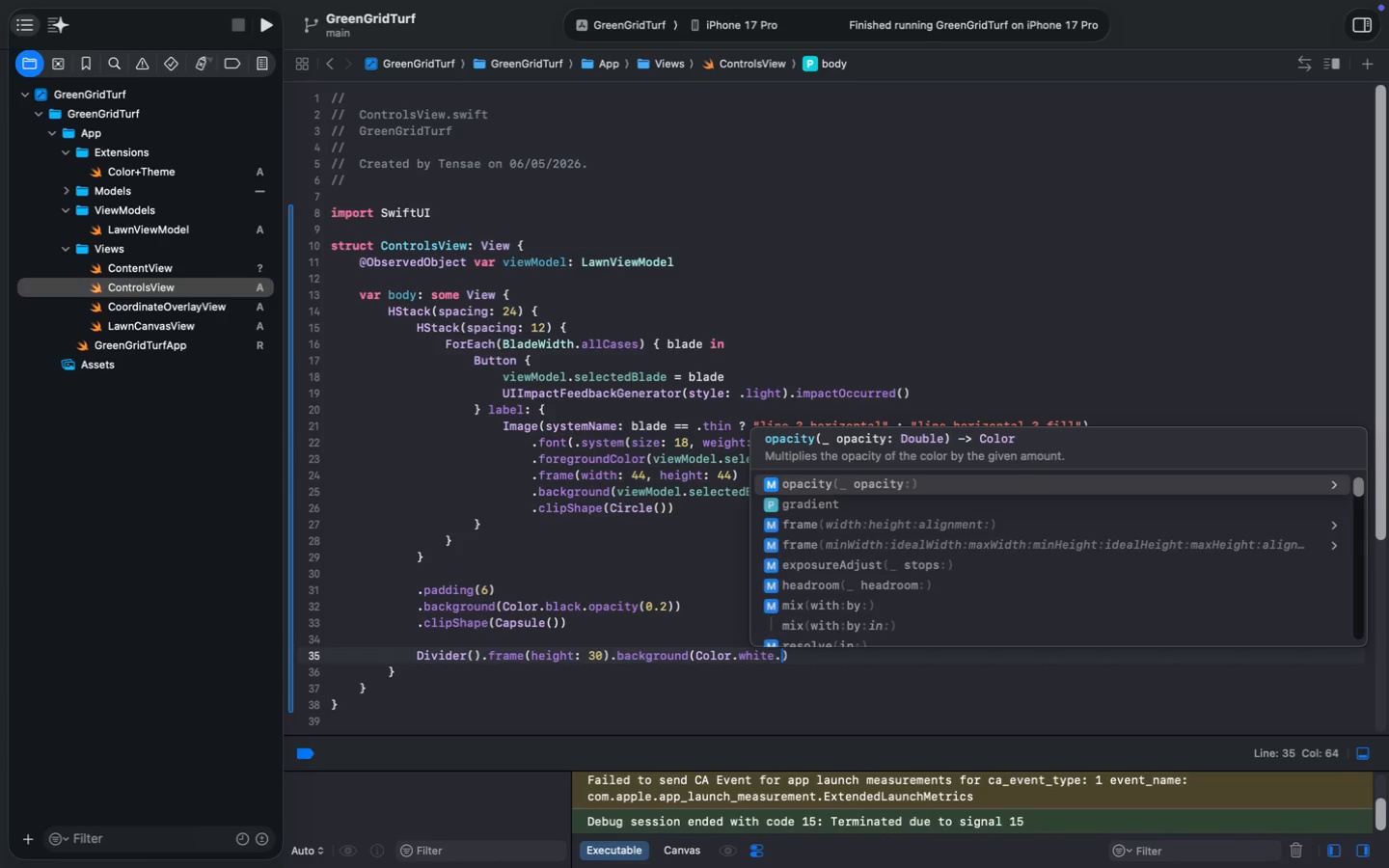 
type(.op)
 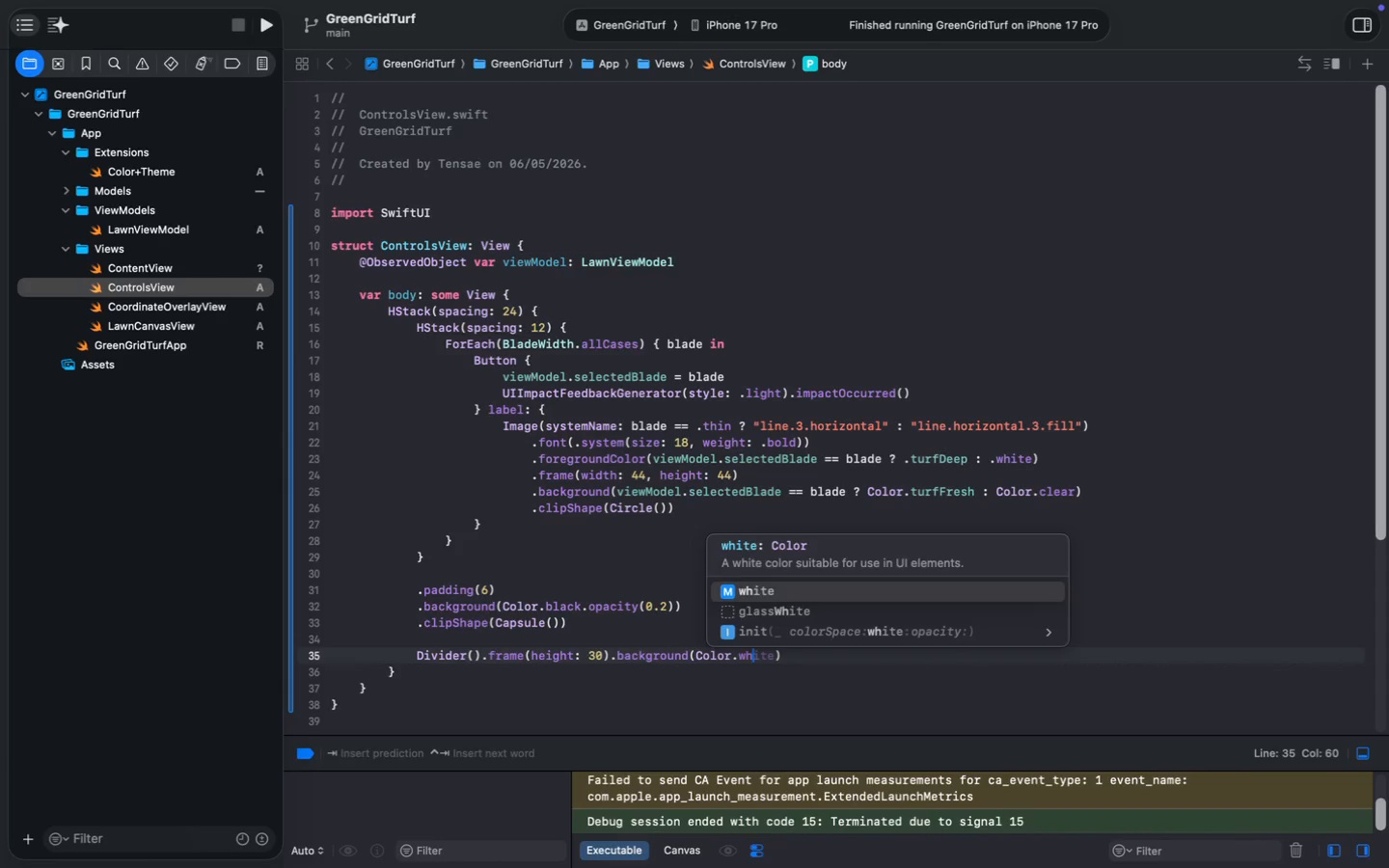 
key(Enter)
 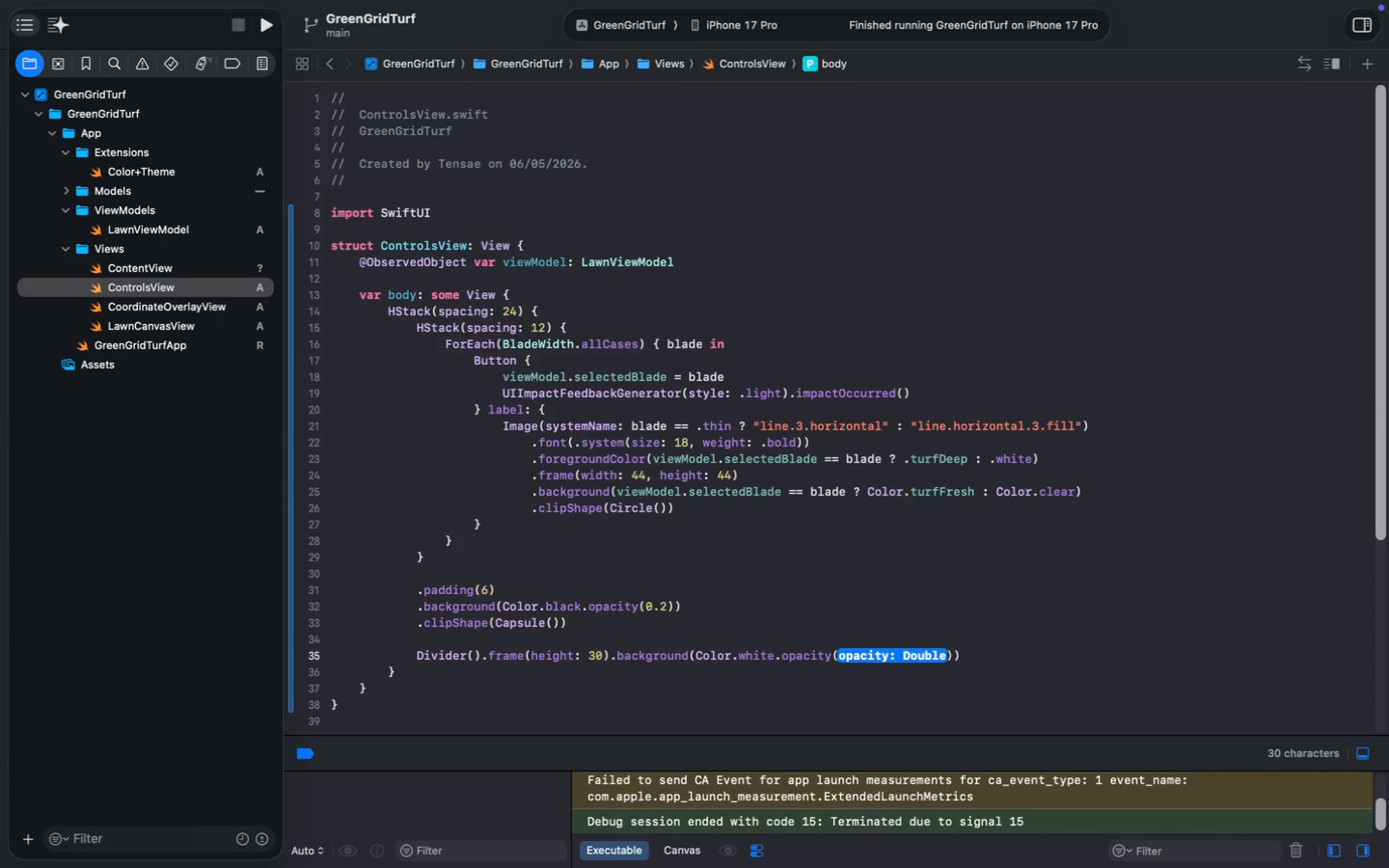 
key(0)
 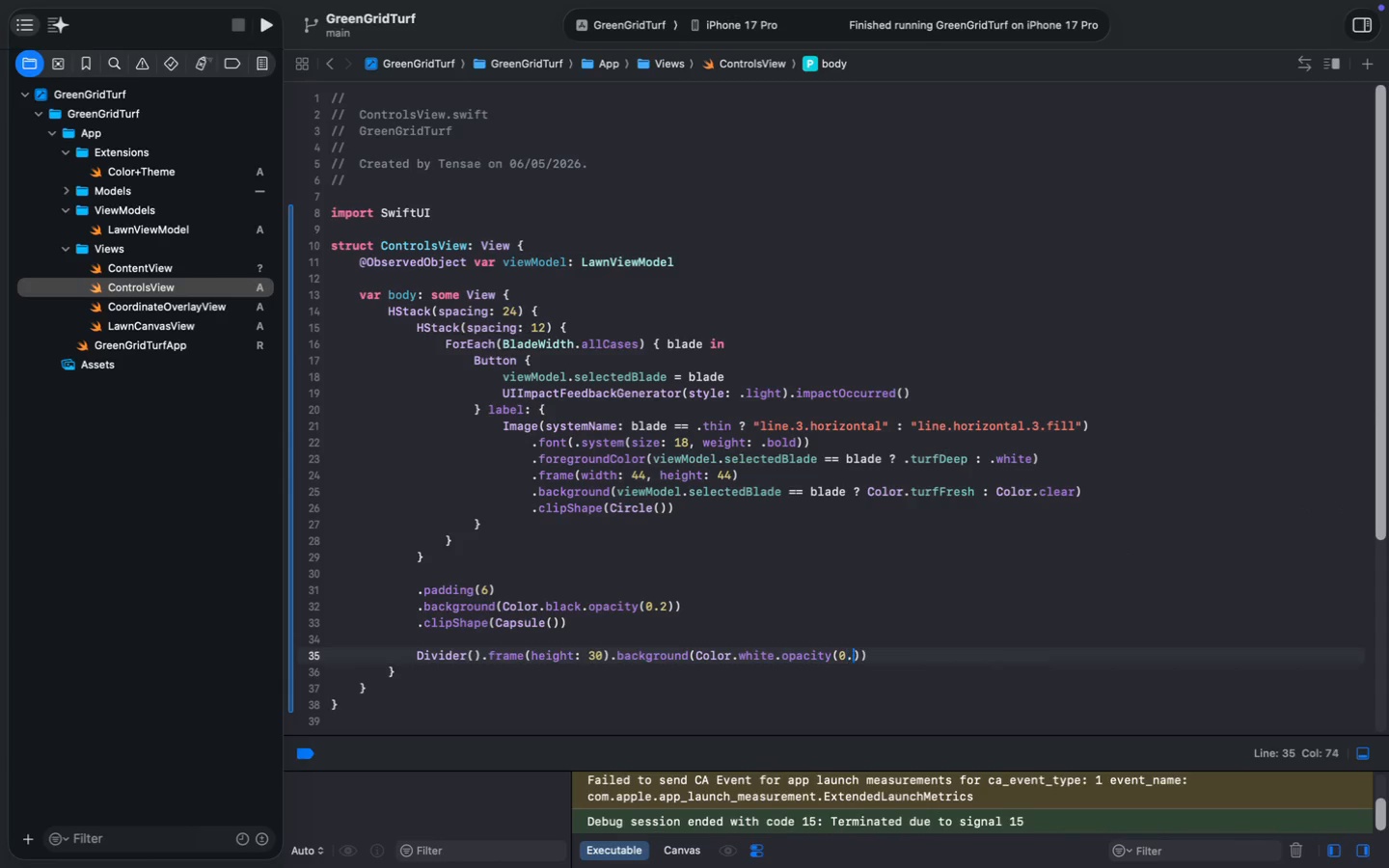 
key(Period)
 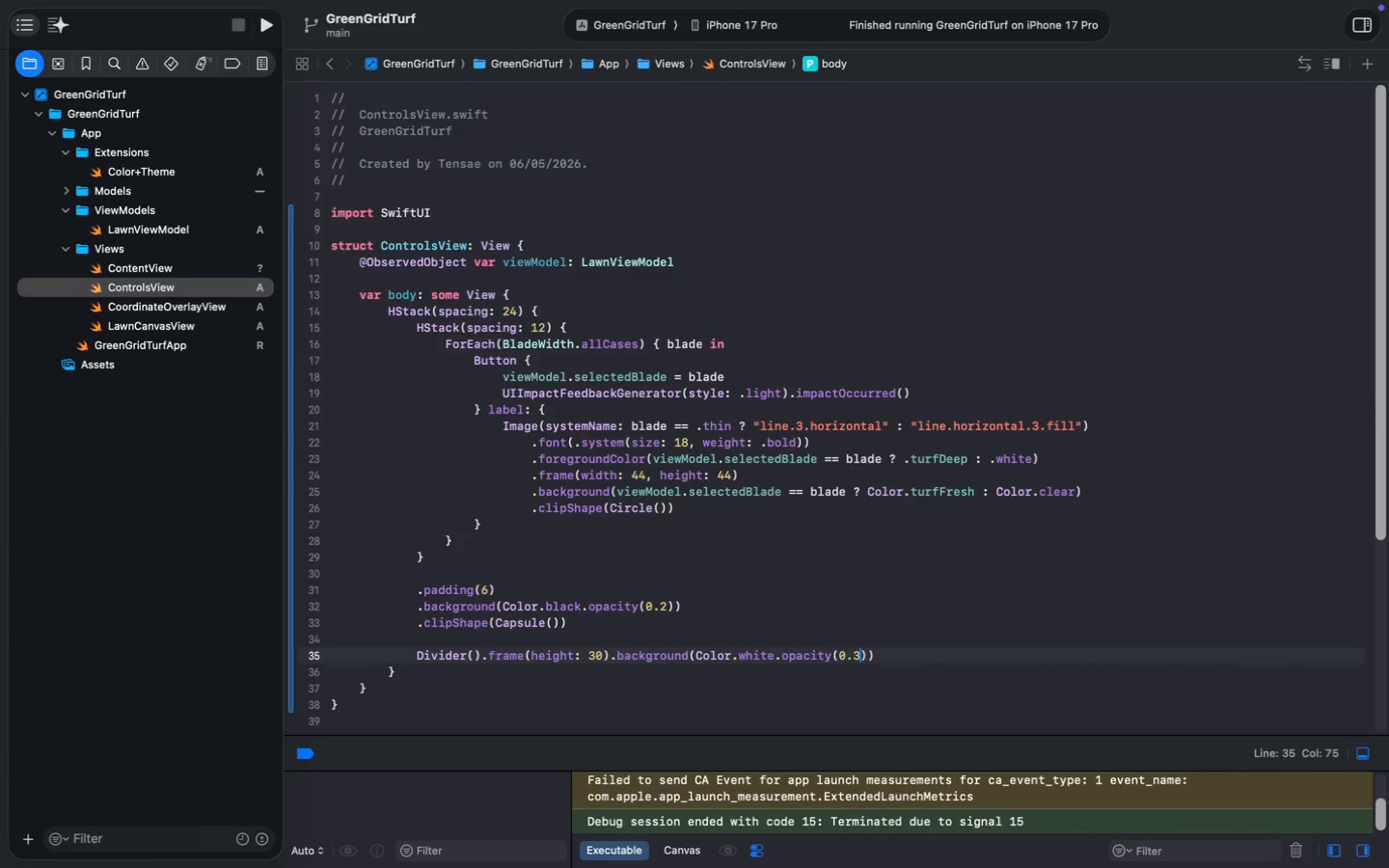 
key(3)
 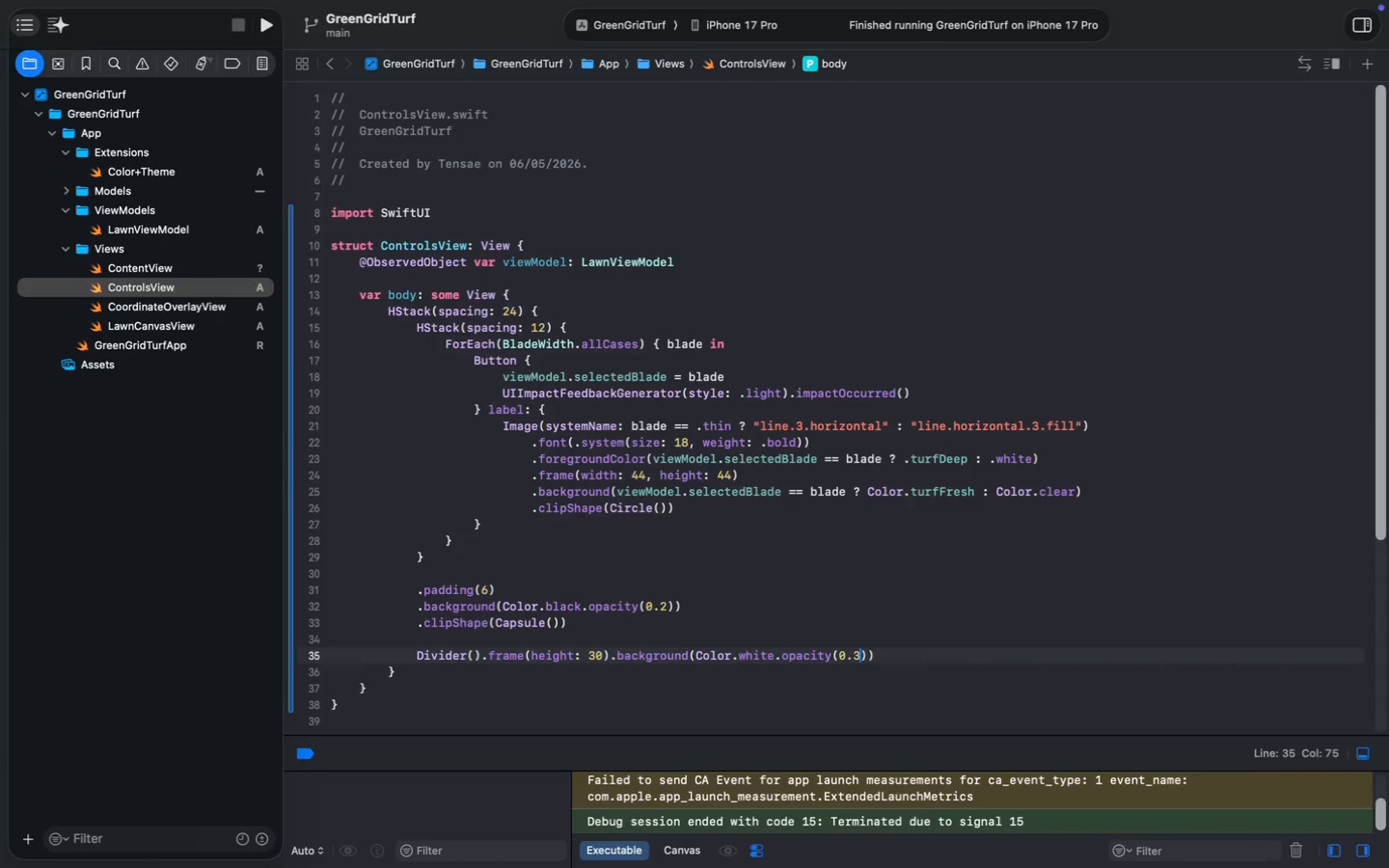 
key(ArrowRight)
 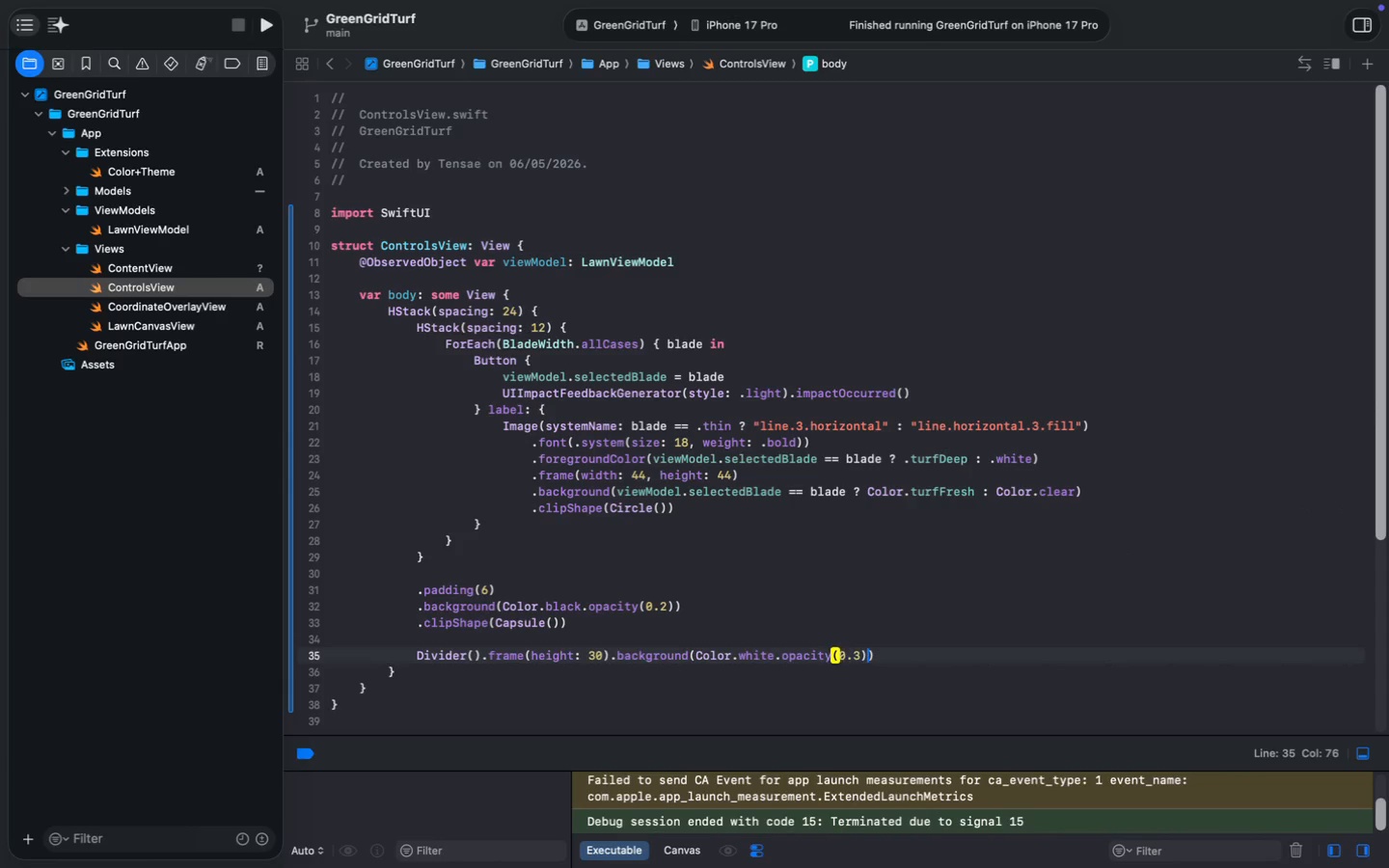 
key(ArrowRight)
 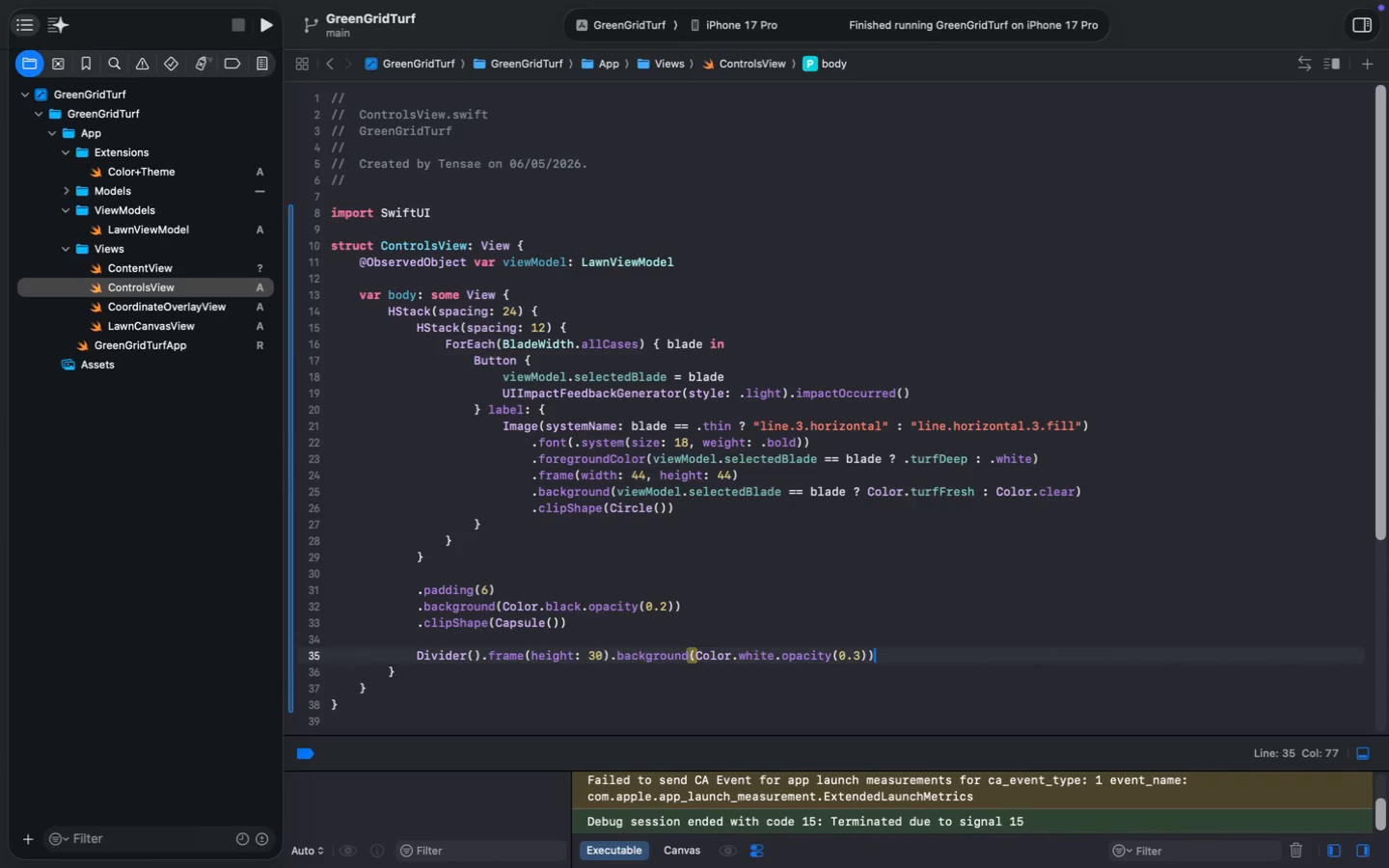 
key(Enter)
 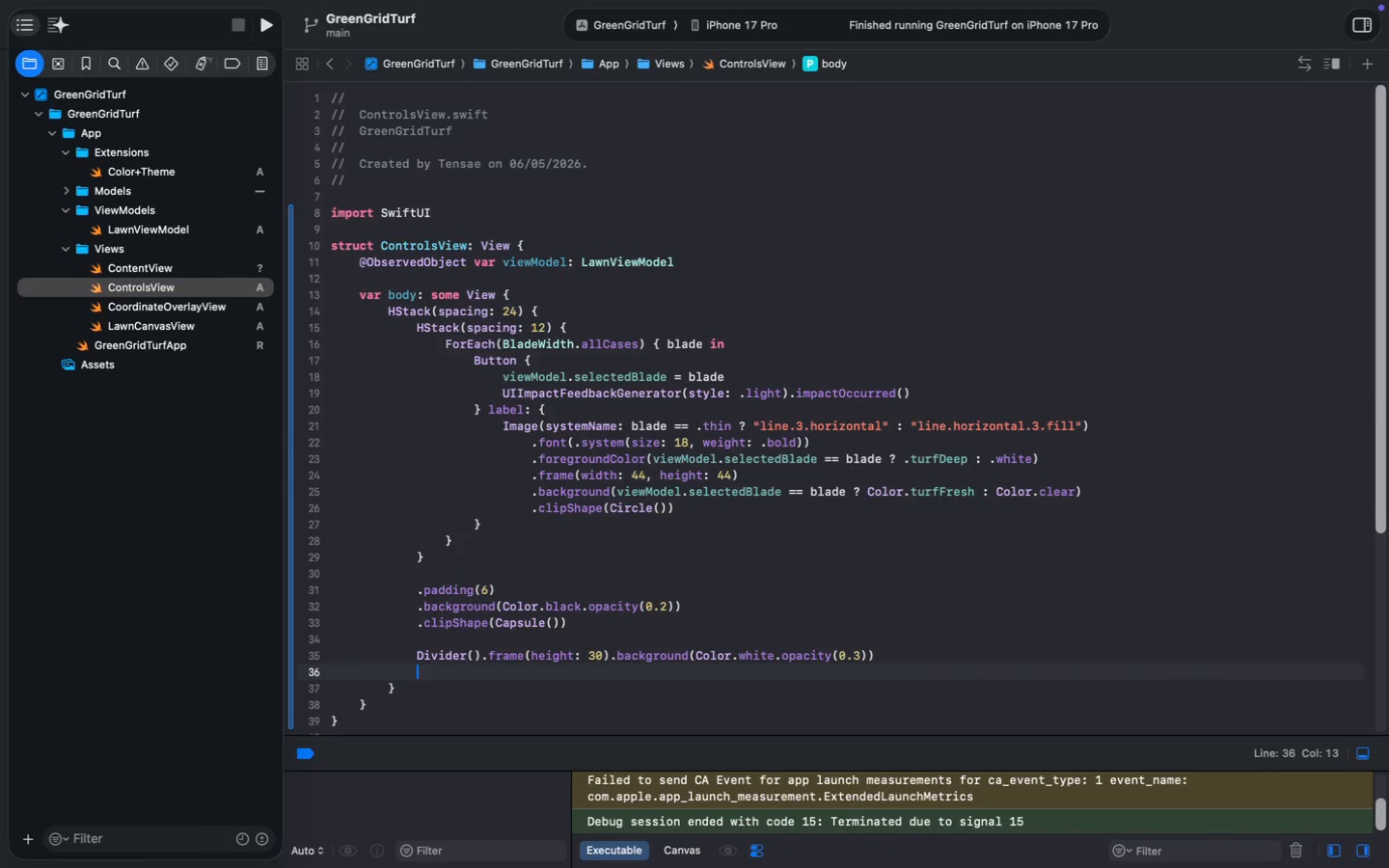 
key(Enter)
 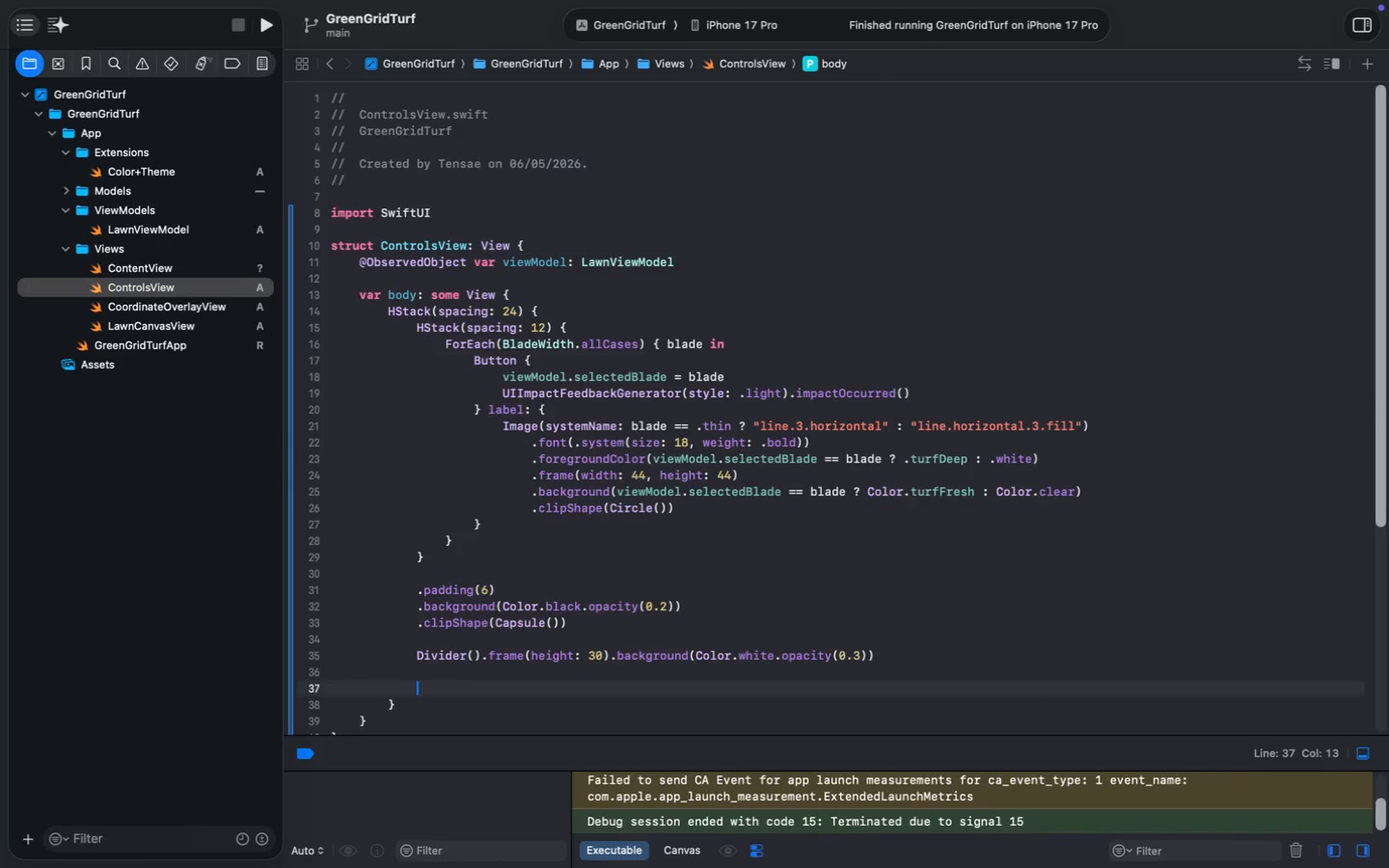 
type(Button(action: {)
 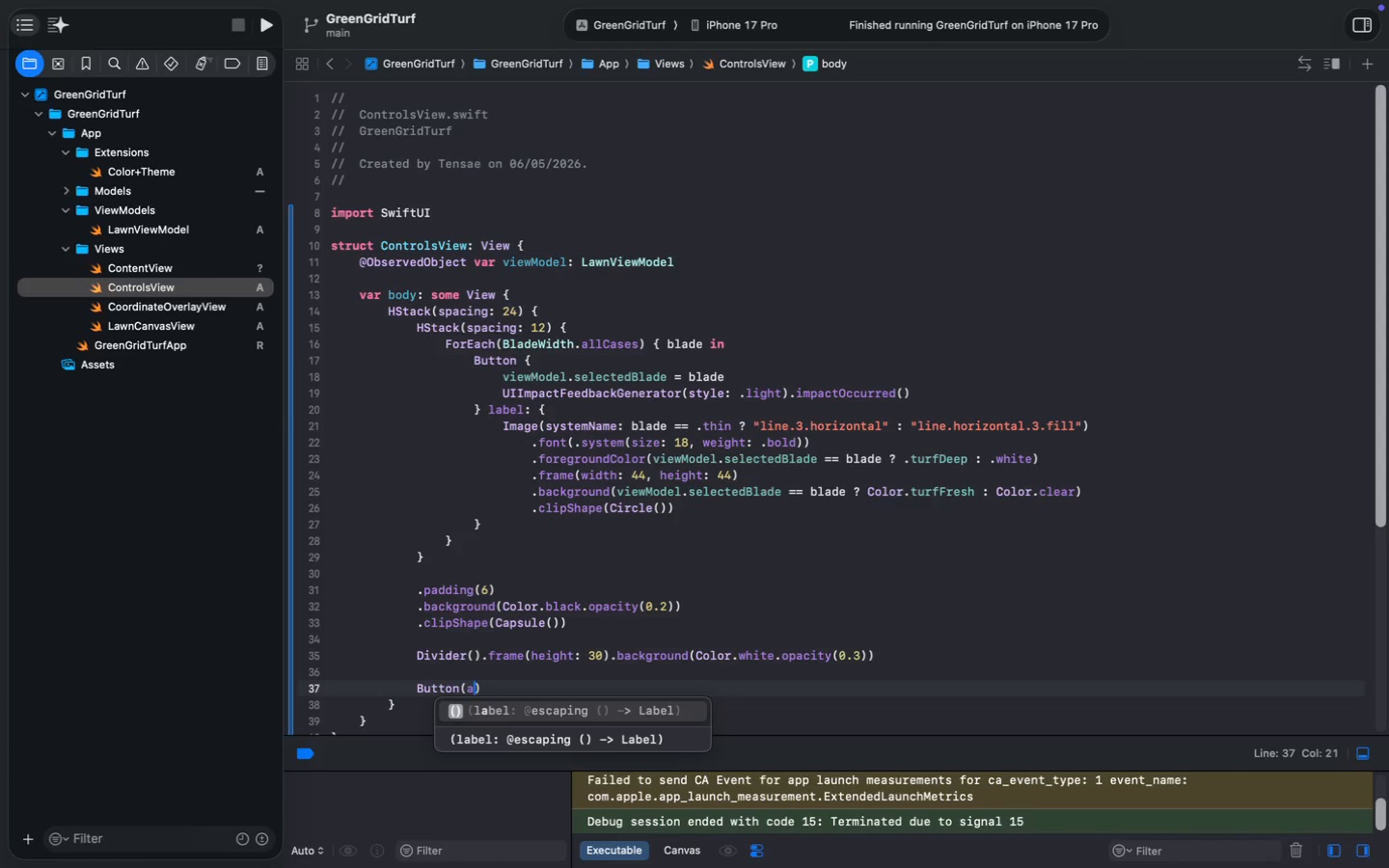 
 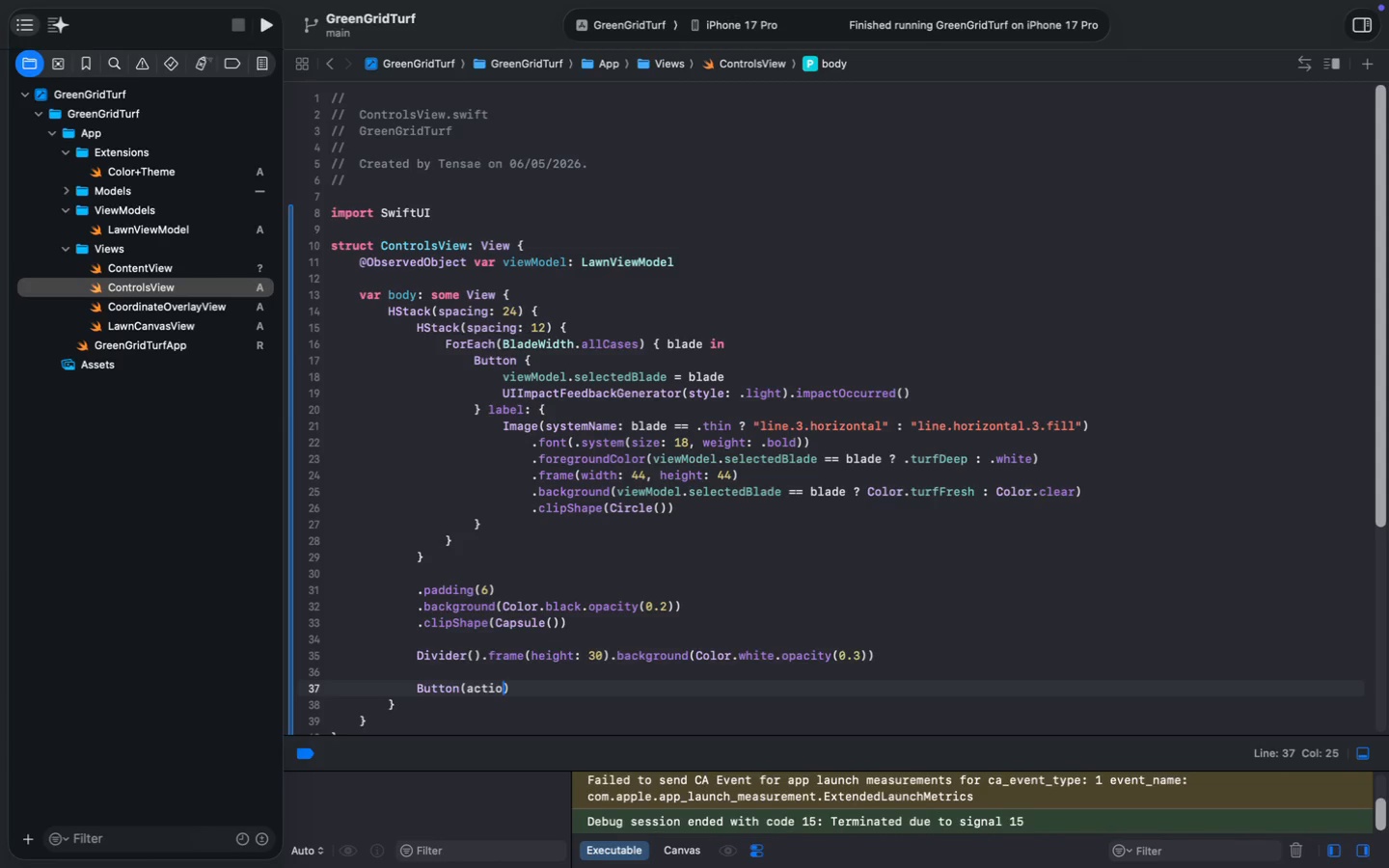 
key(Enter)
 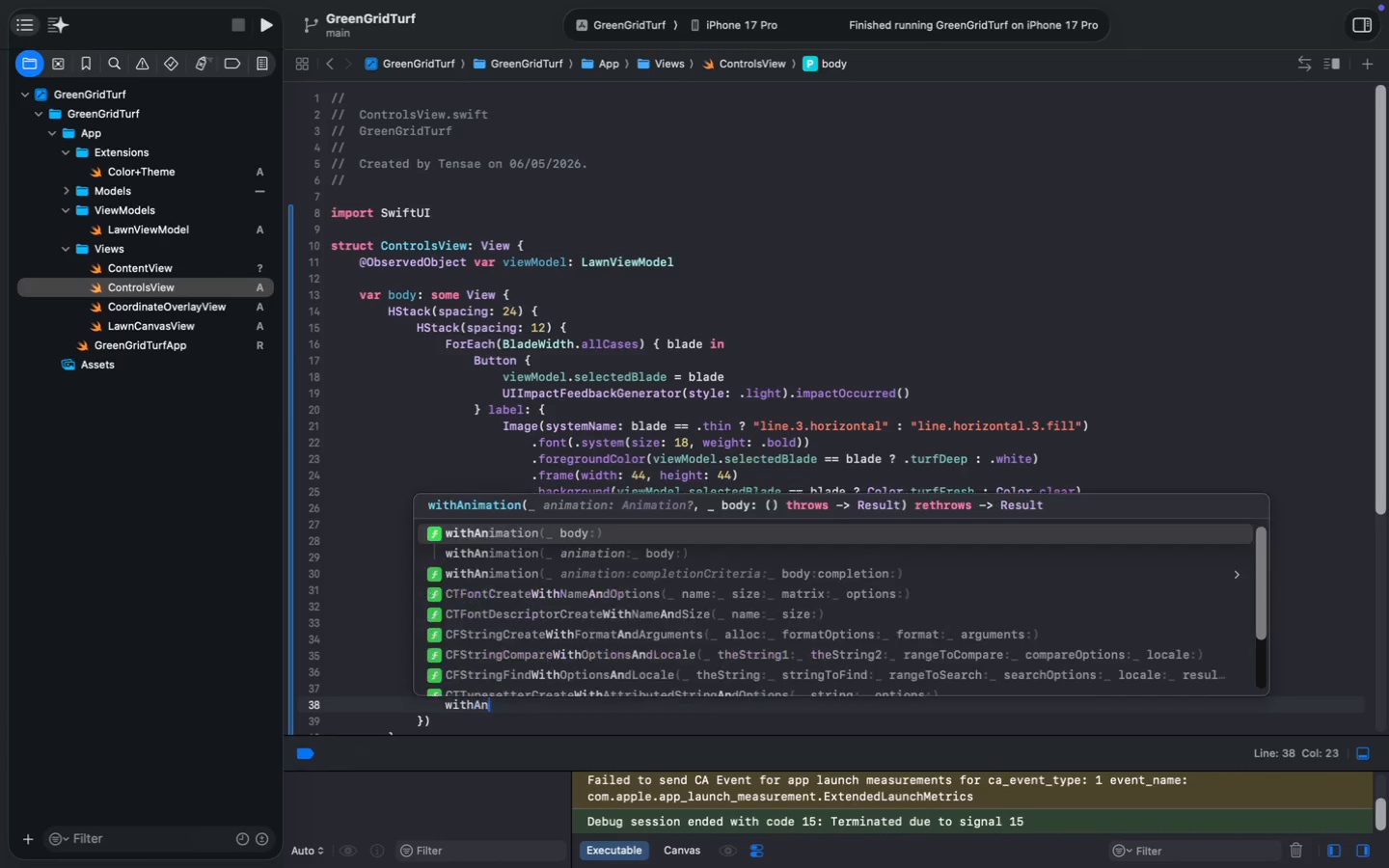 
type(withAn)
 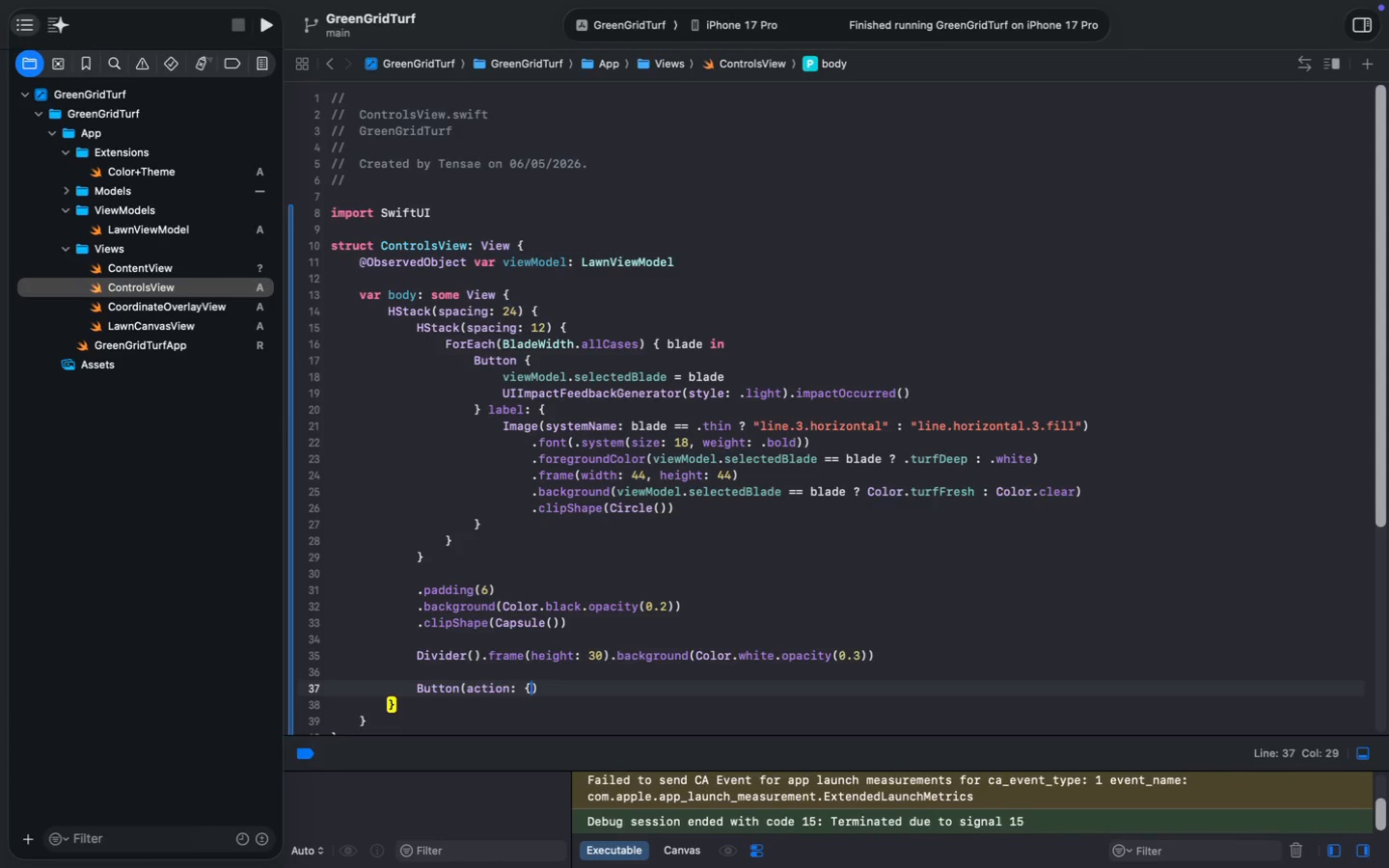 
key(Enter)
 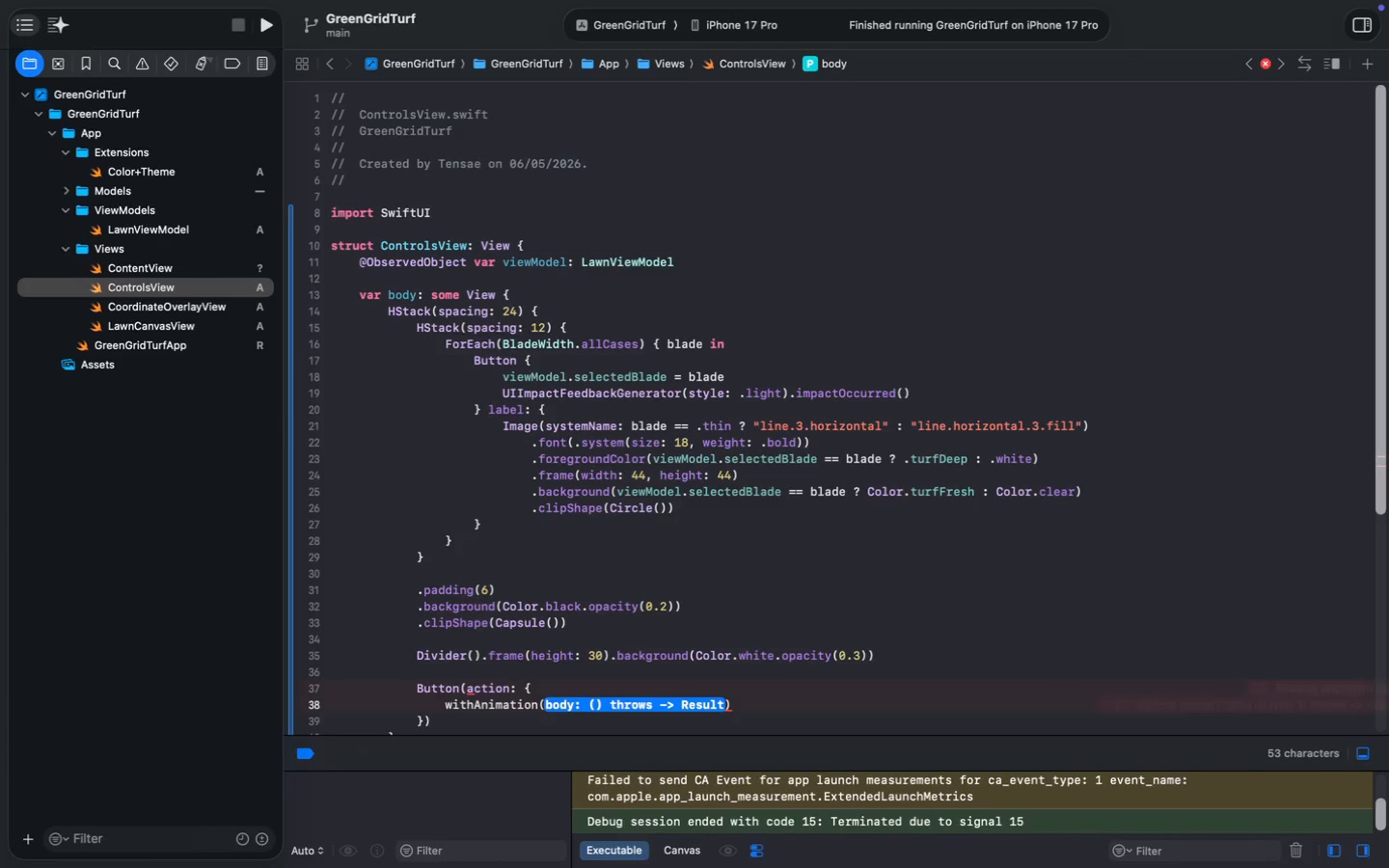 
type(.spring)
key(Escape)
type(())
 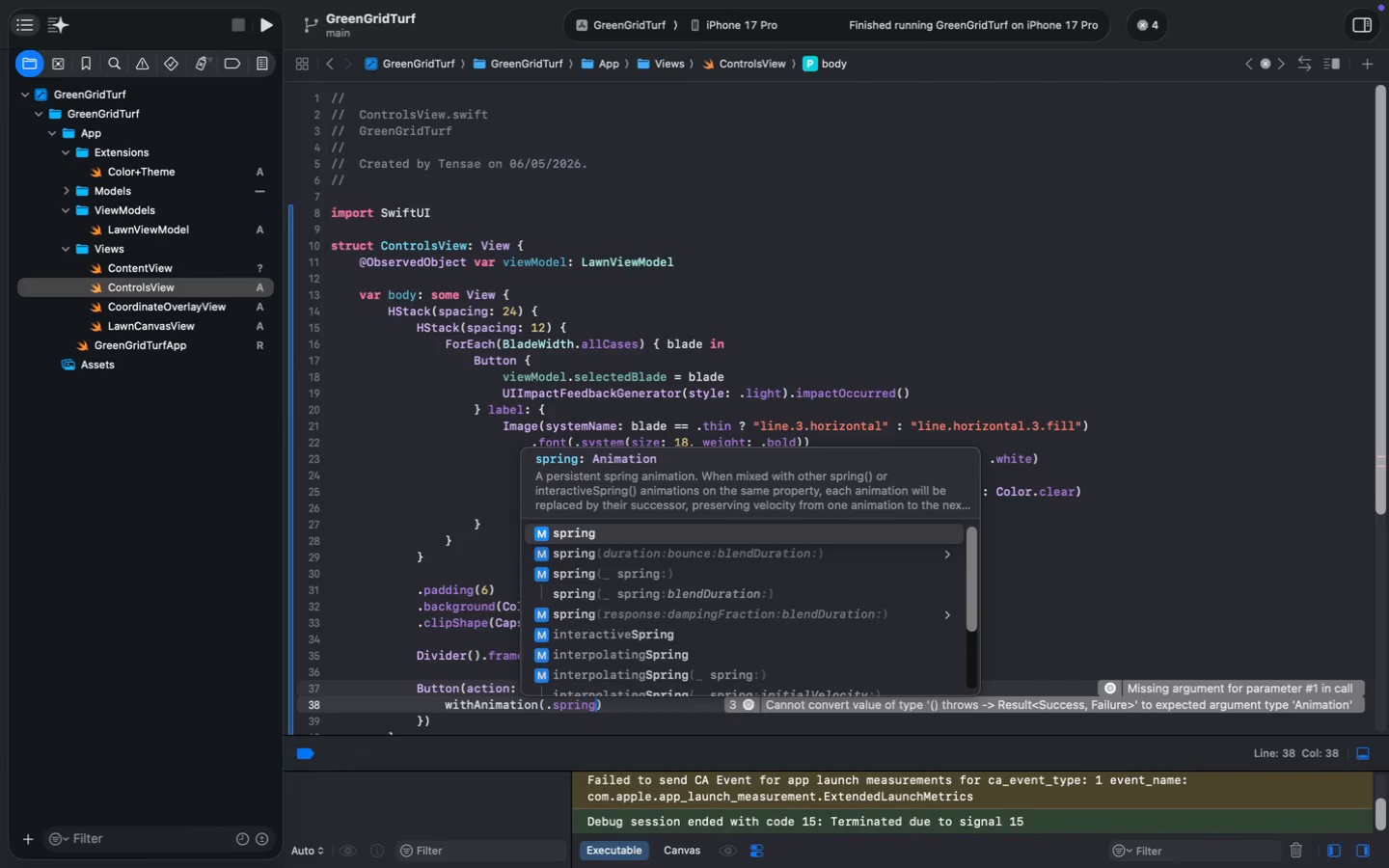 
key(ArrowRight)
 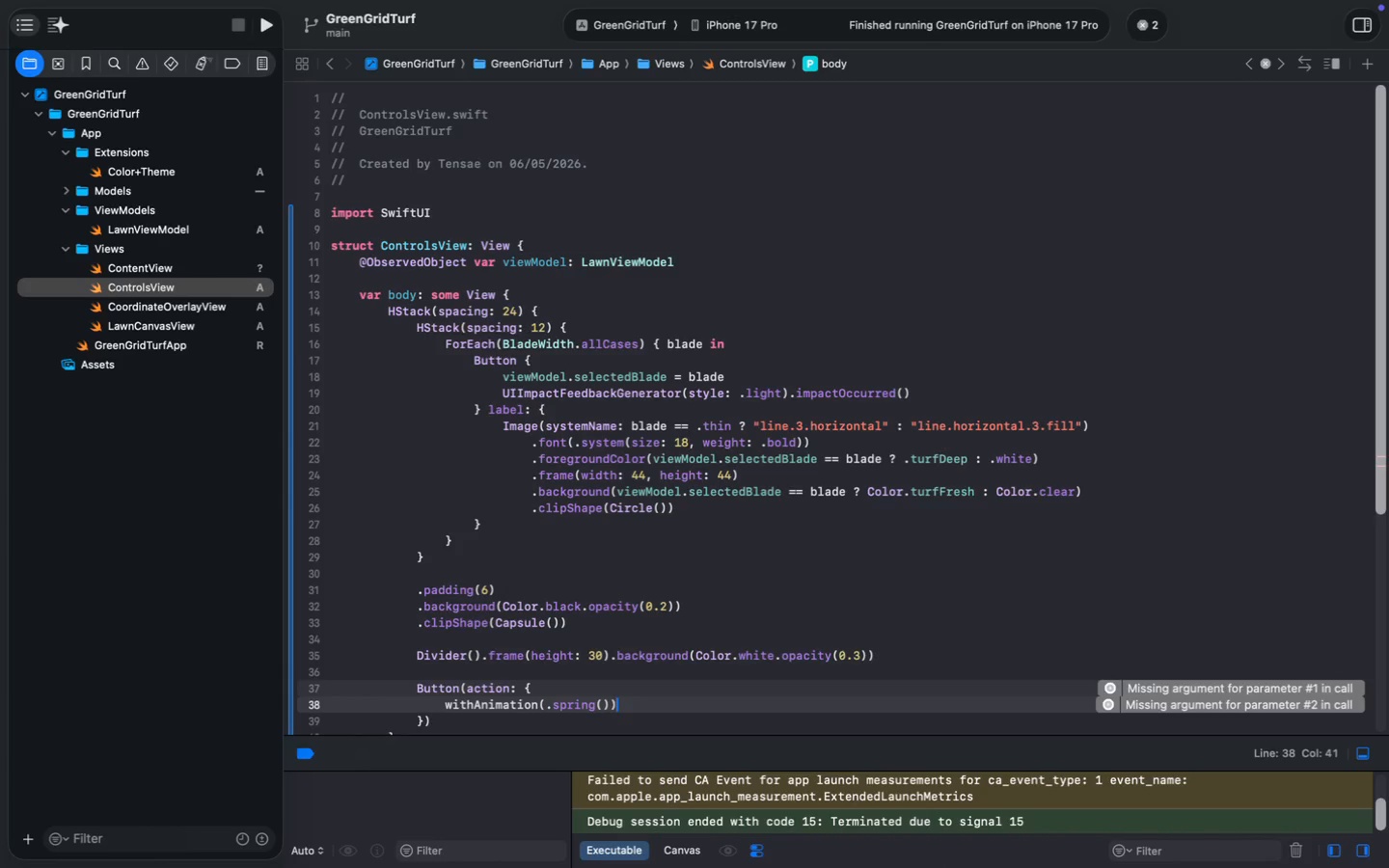 
type( {viewM)
 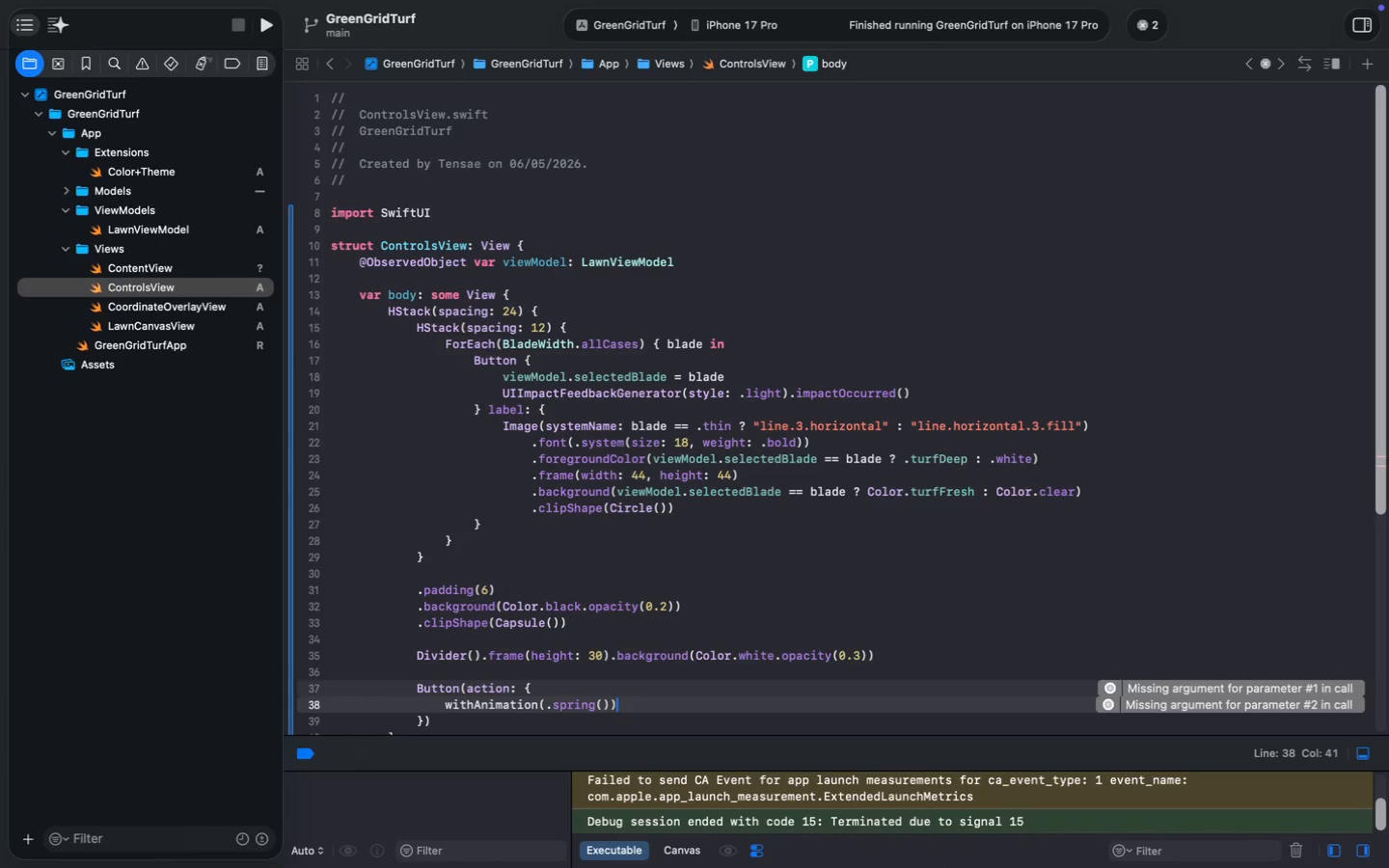 
 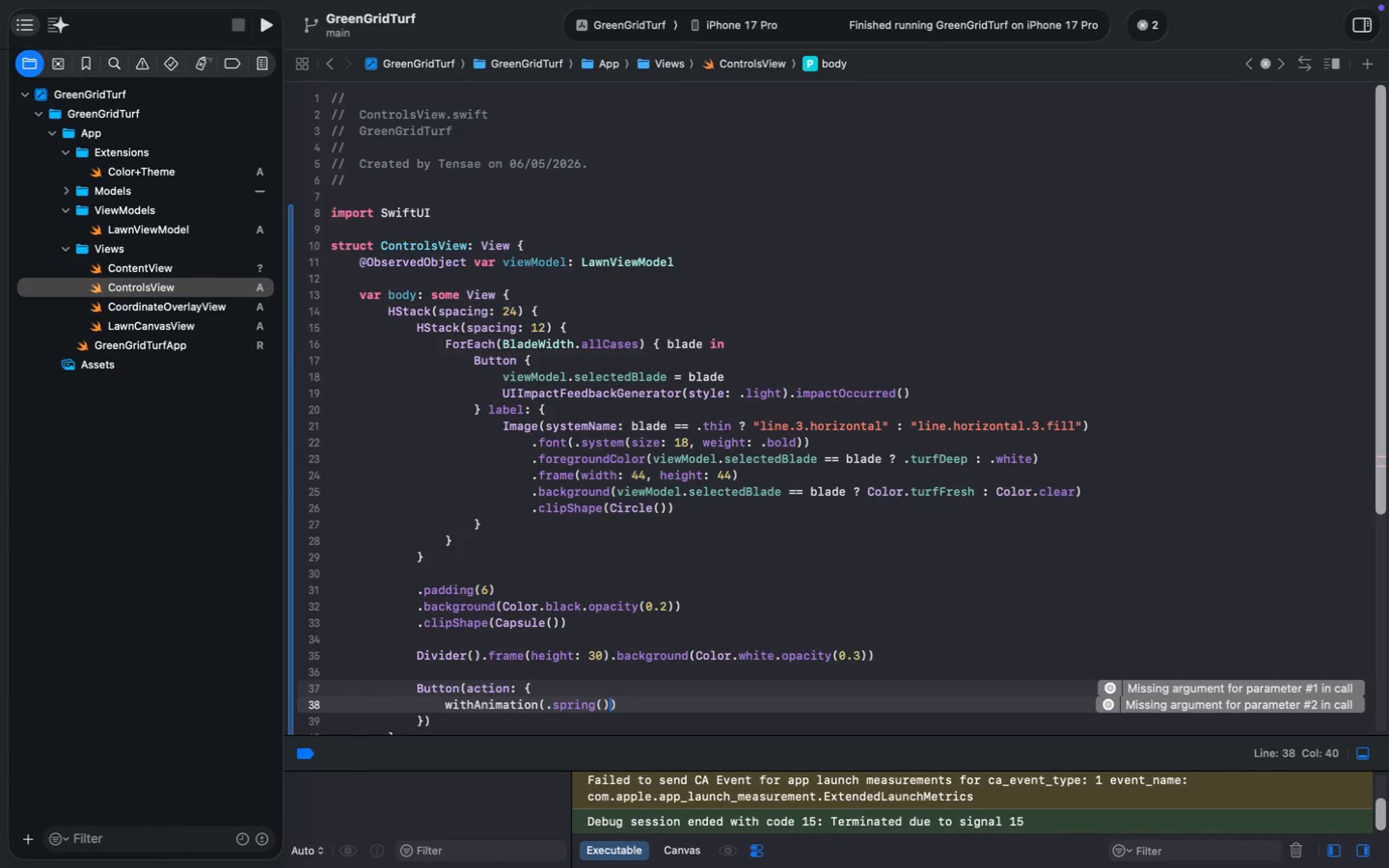 
key(Enter)
 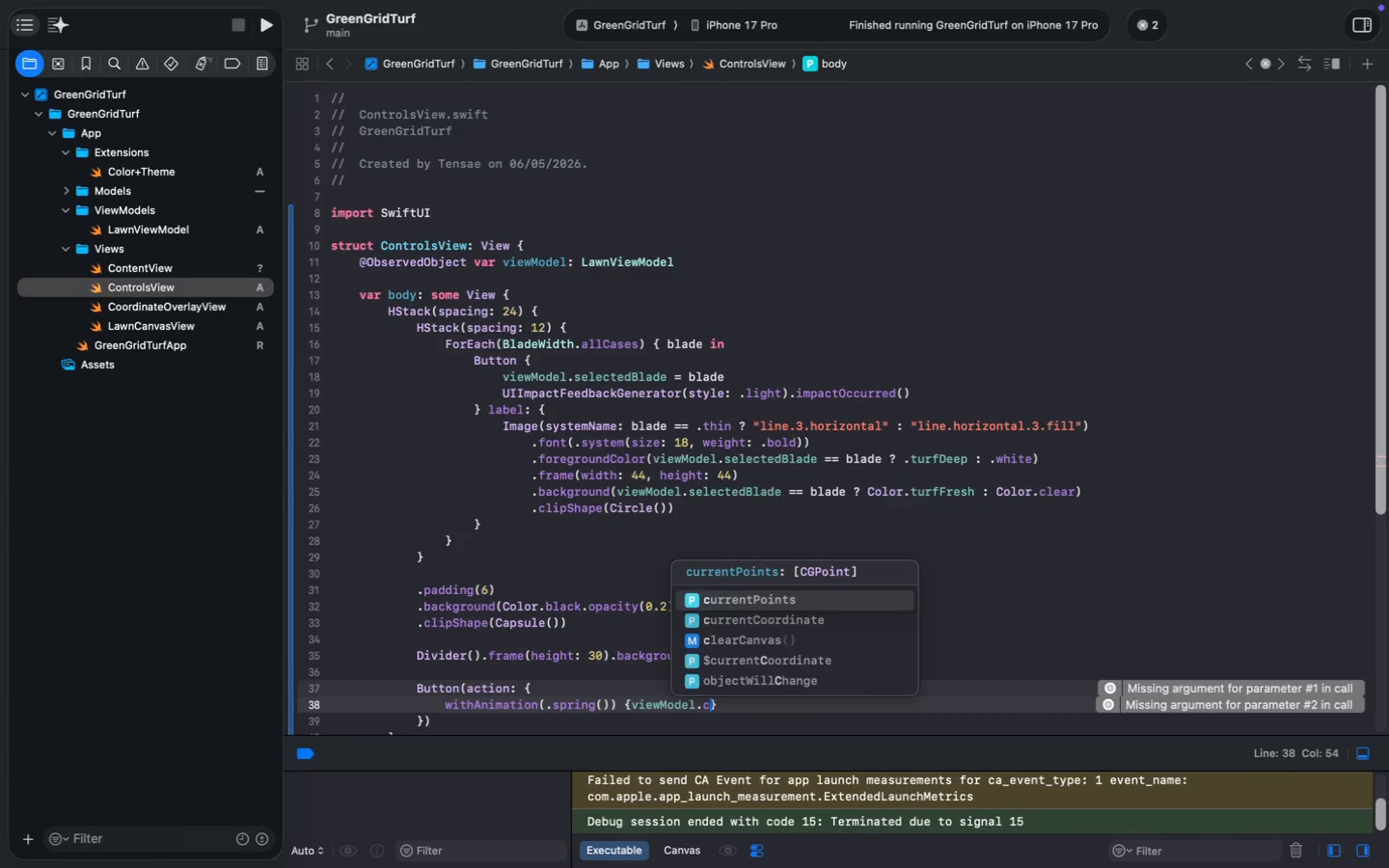 
type(.cl)
 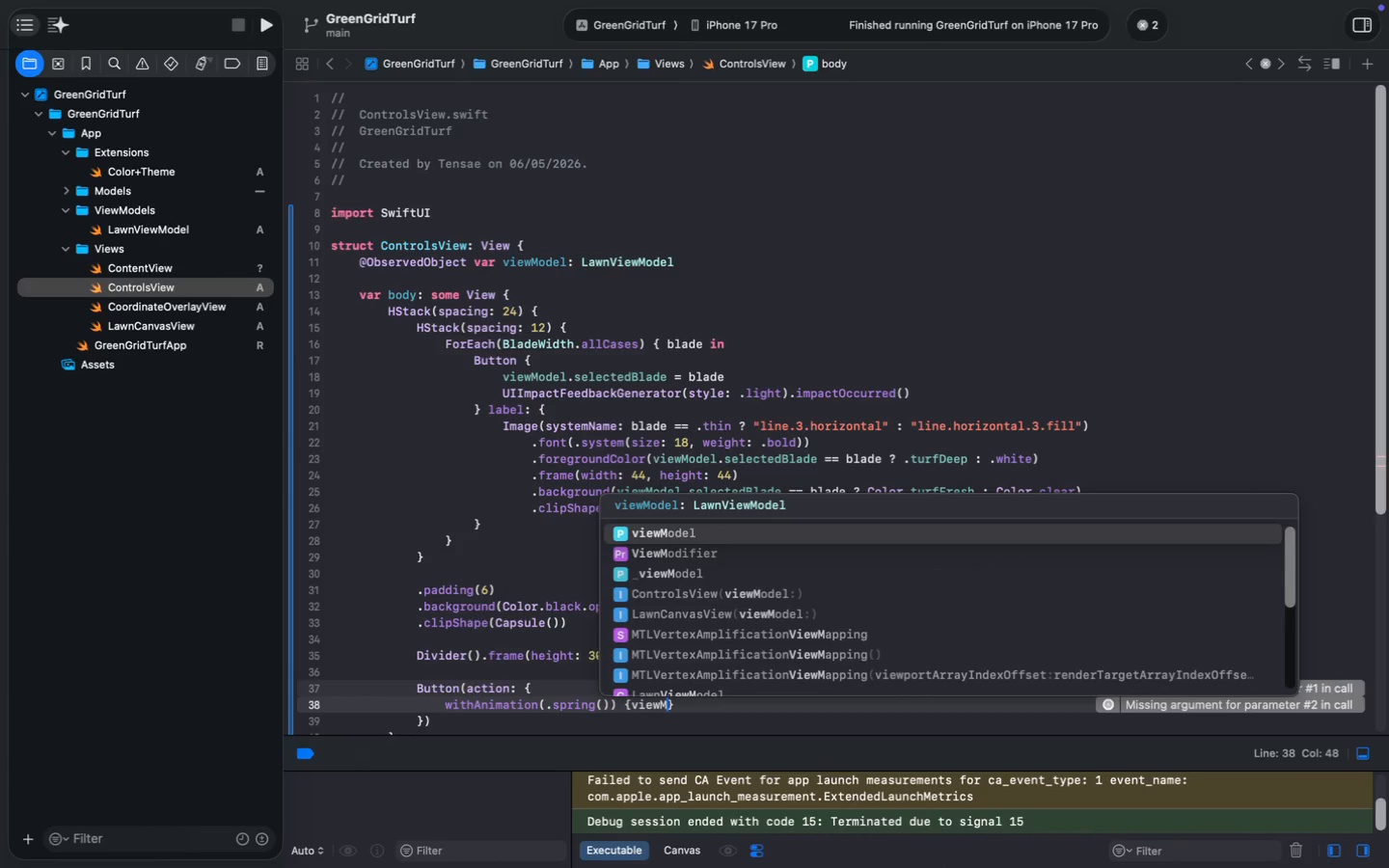 
key(Enter)
 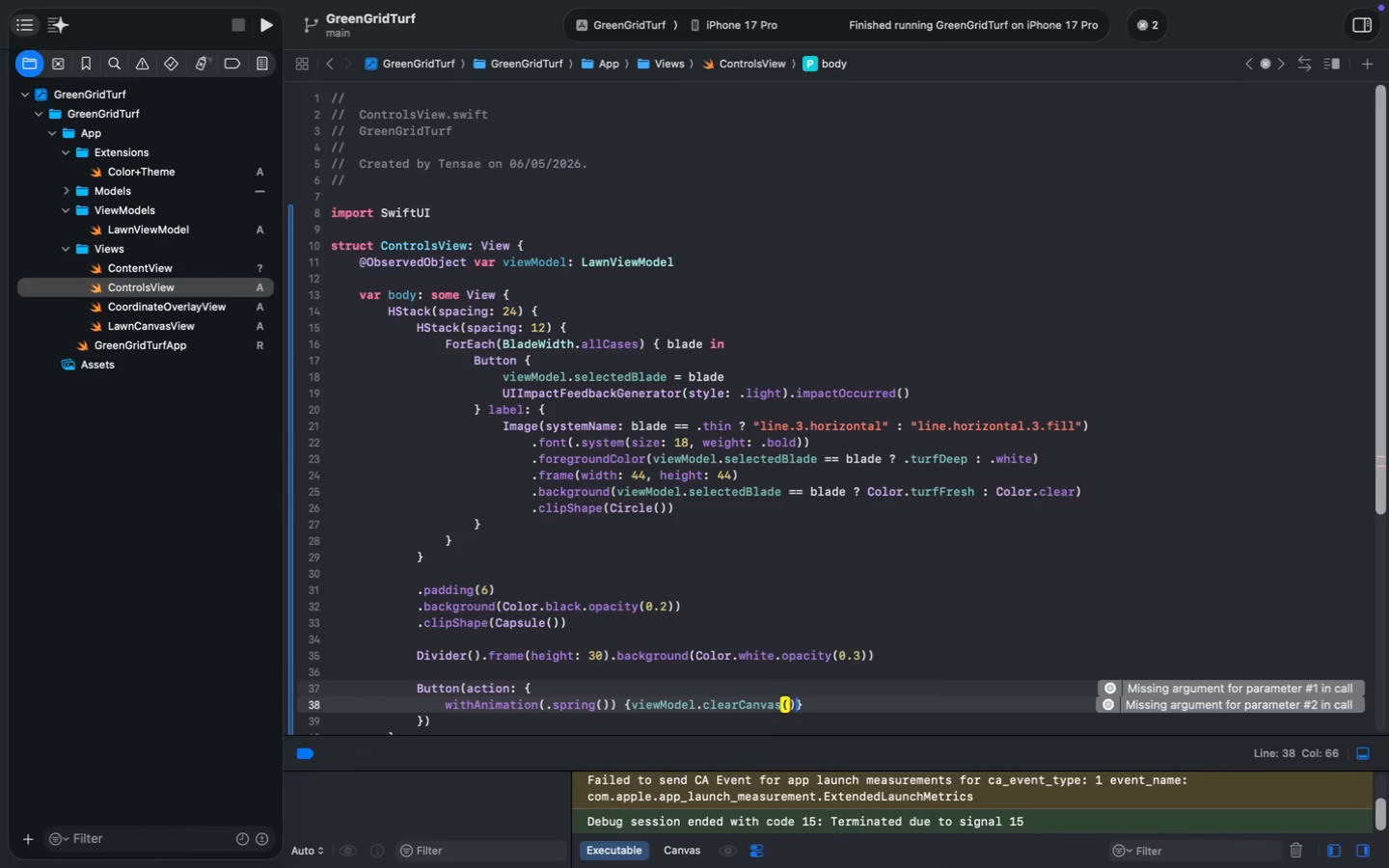 
key(ArrowRight)
 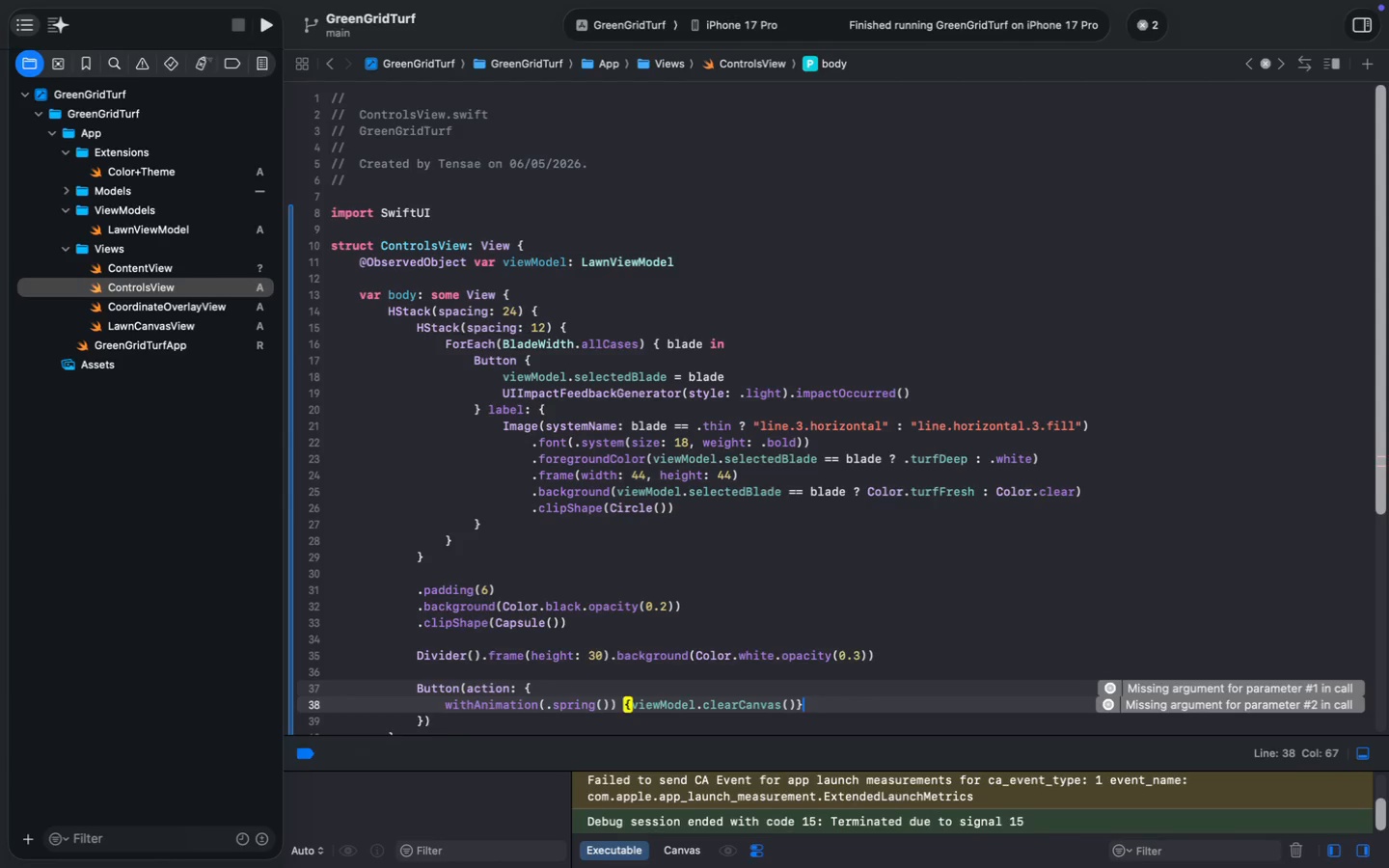 
key(Enter)
 